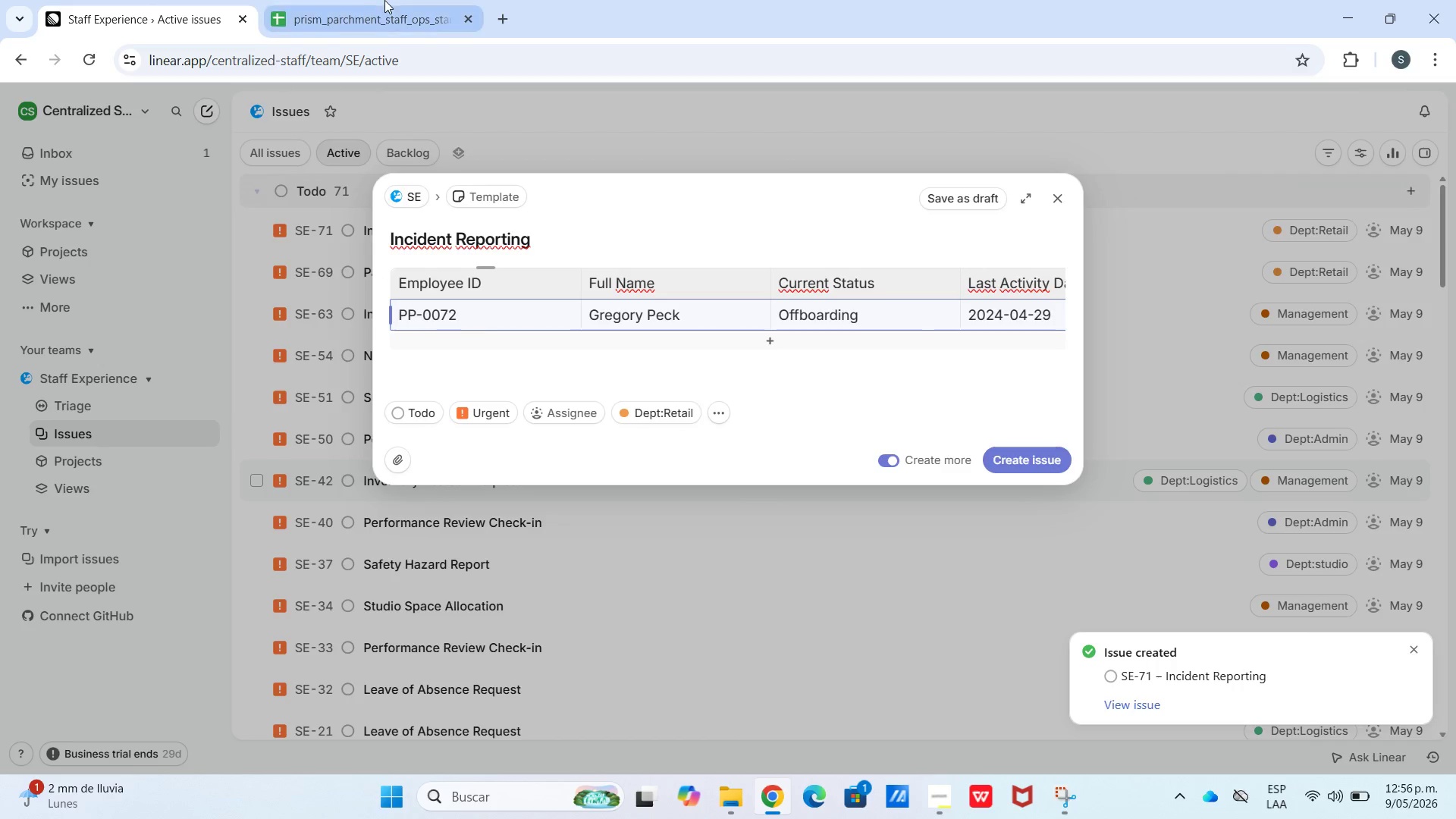 
left_click([386, 0])
 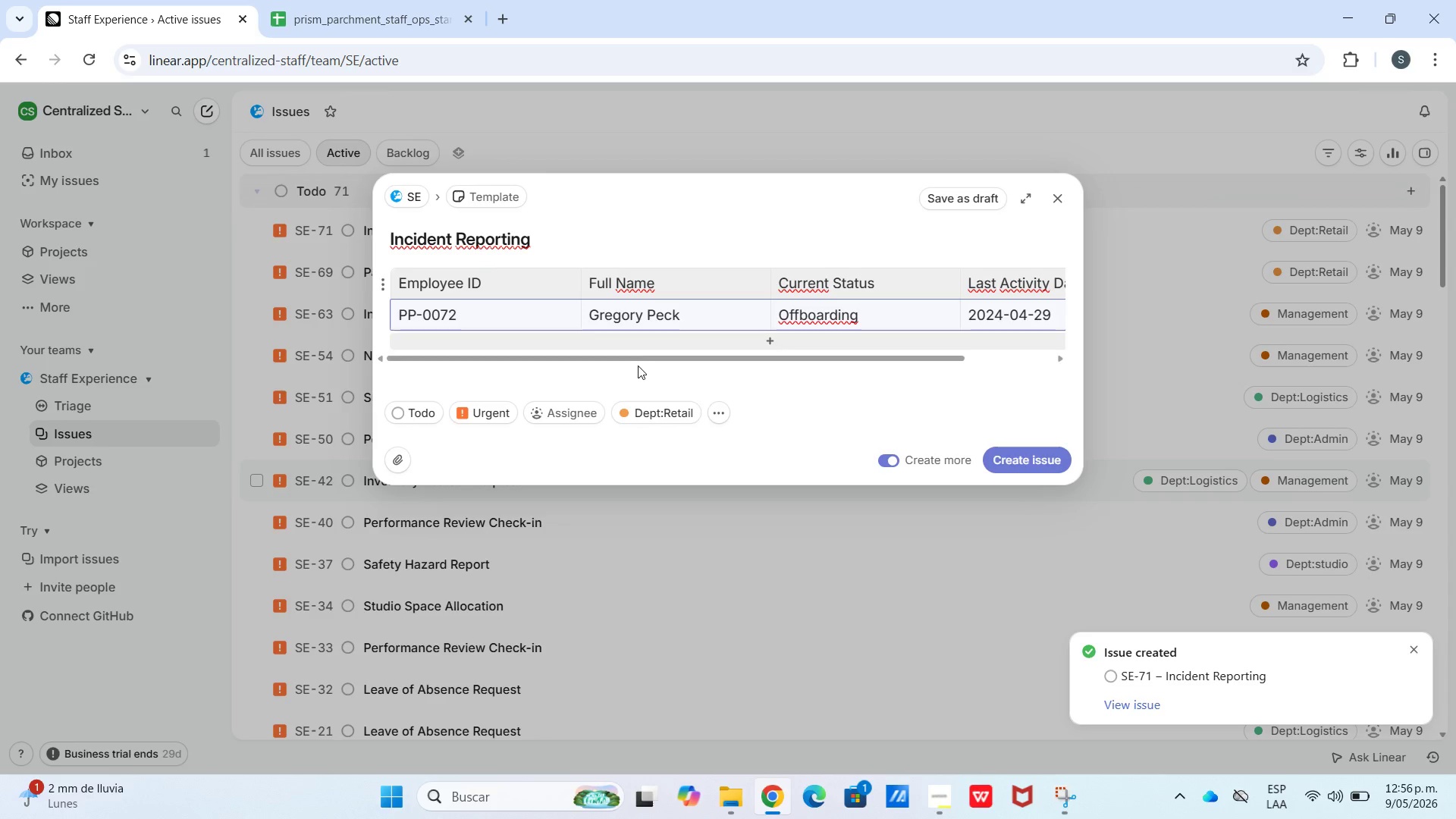 
left_click([494, 402])
 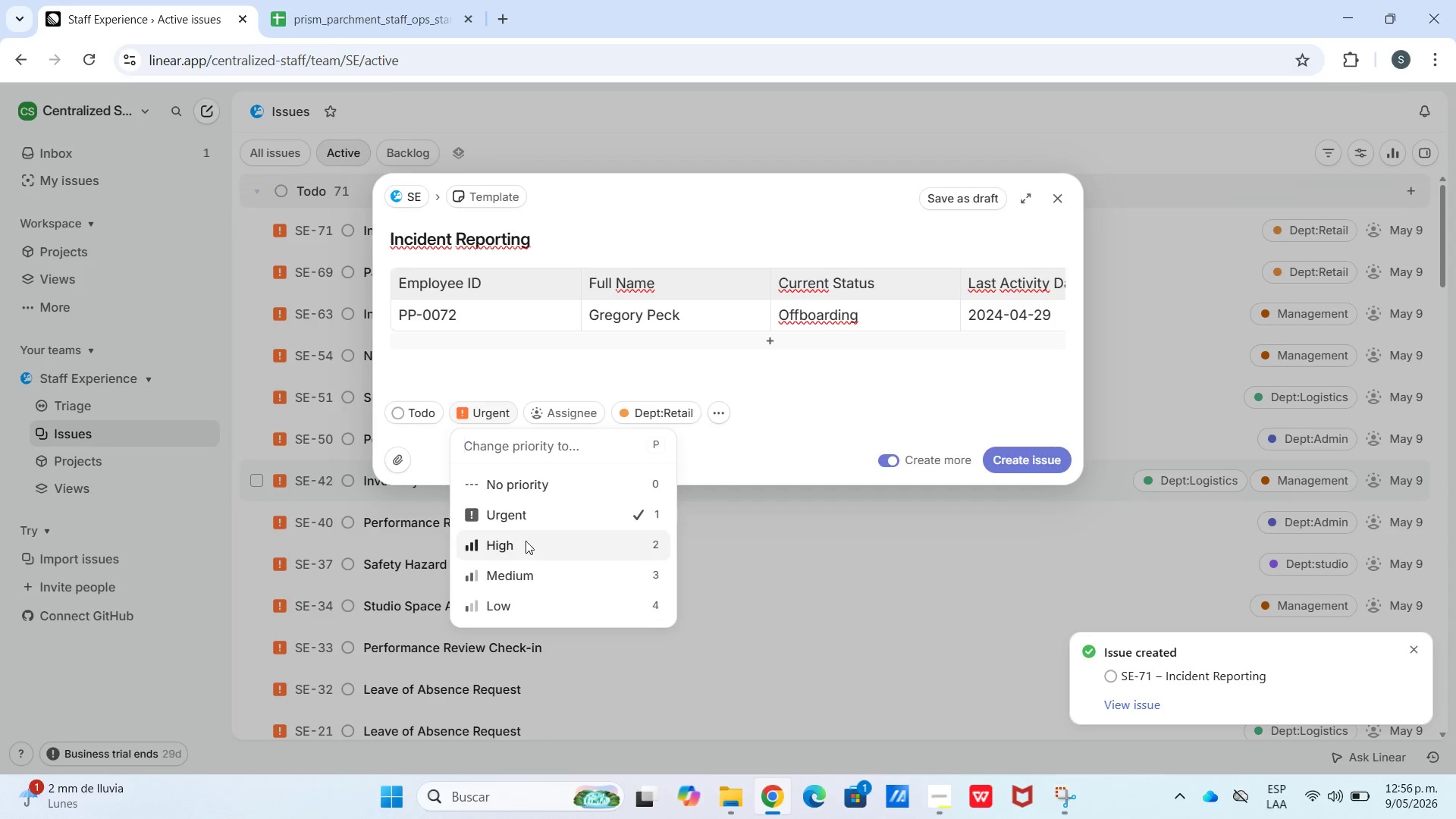 
left_click([525, 565])
 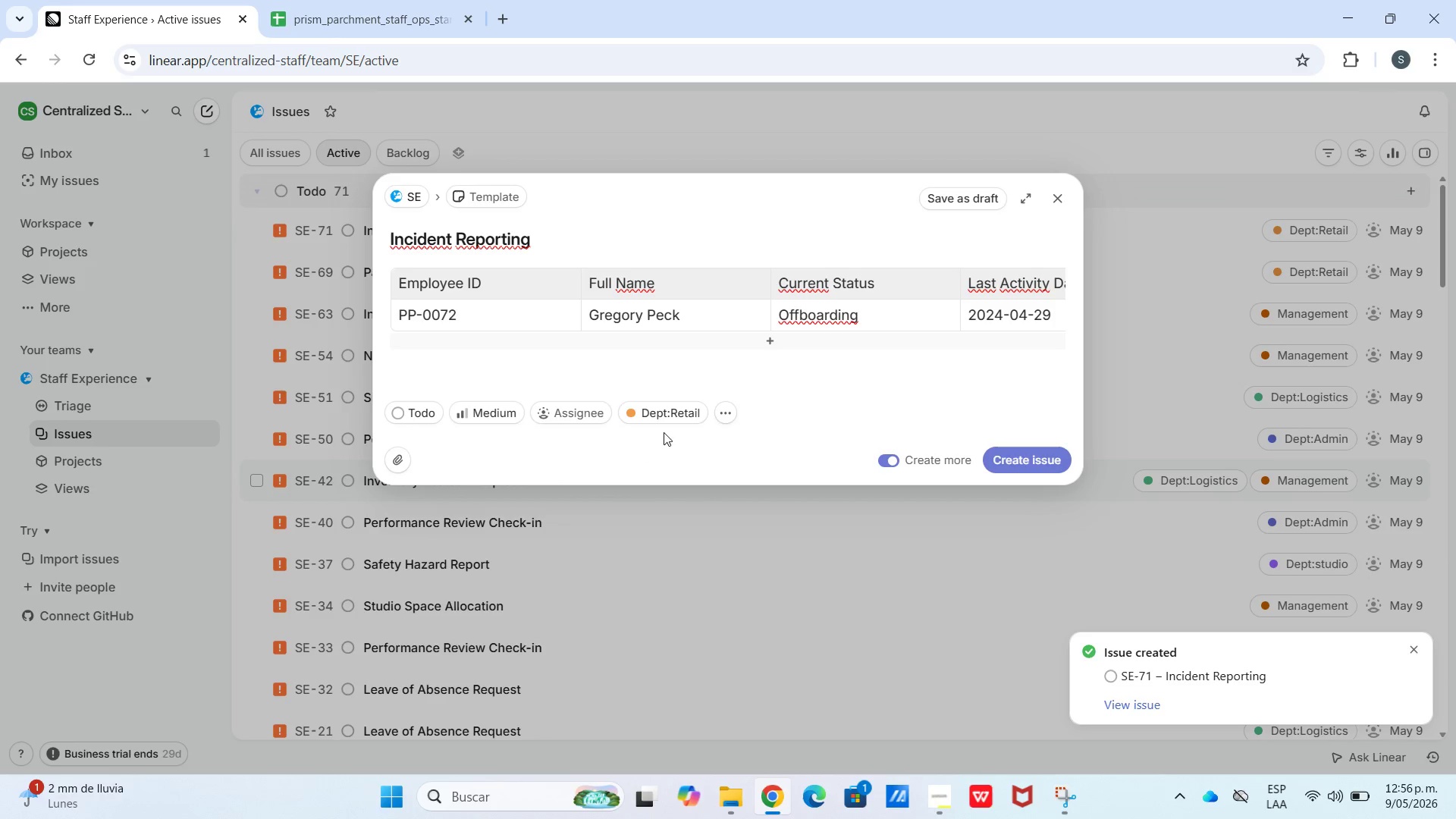 
left_click([694, 408])
 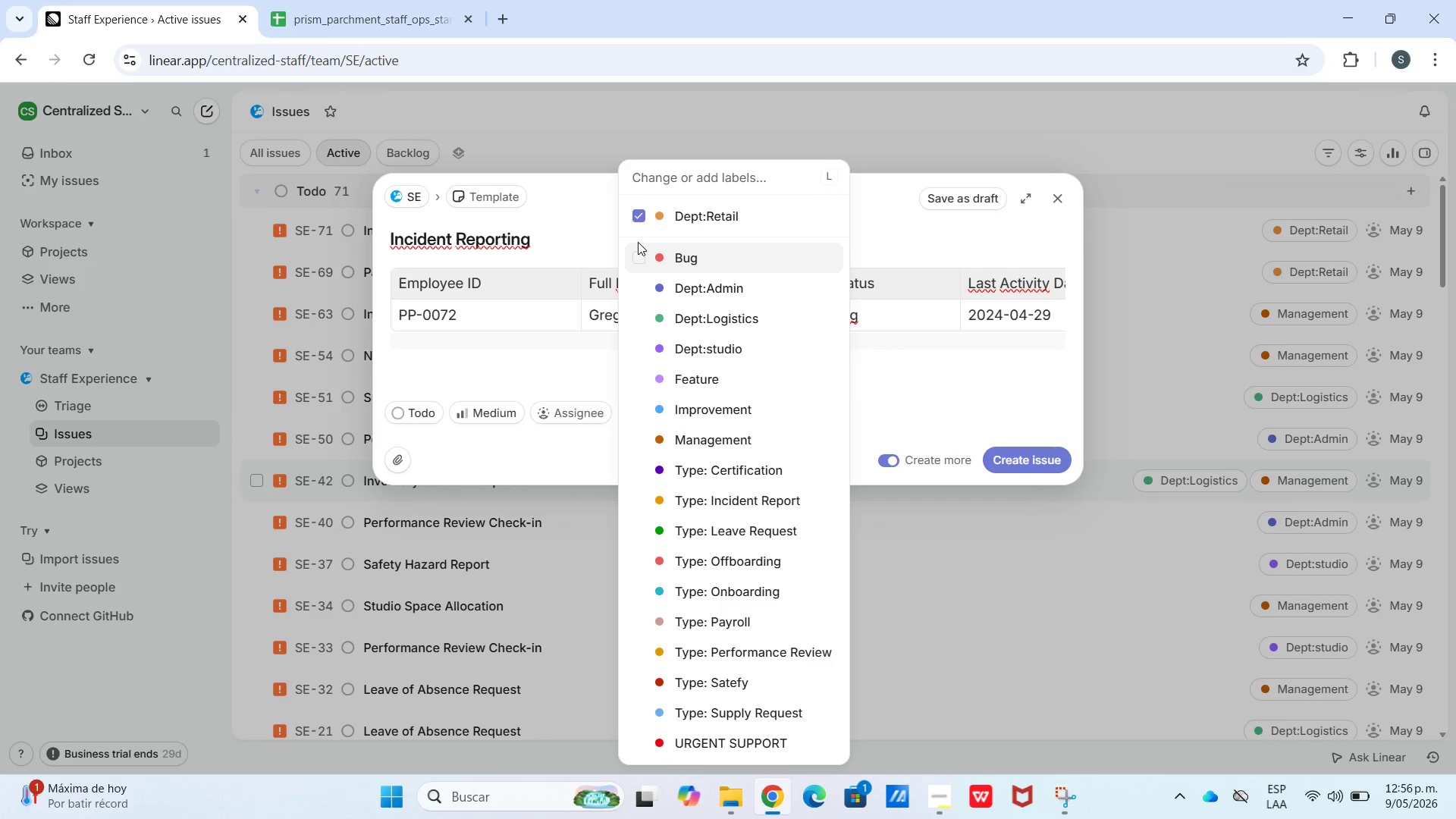 
left_click([636, 205])
 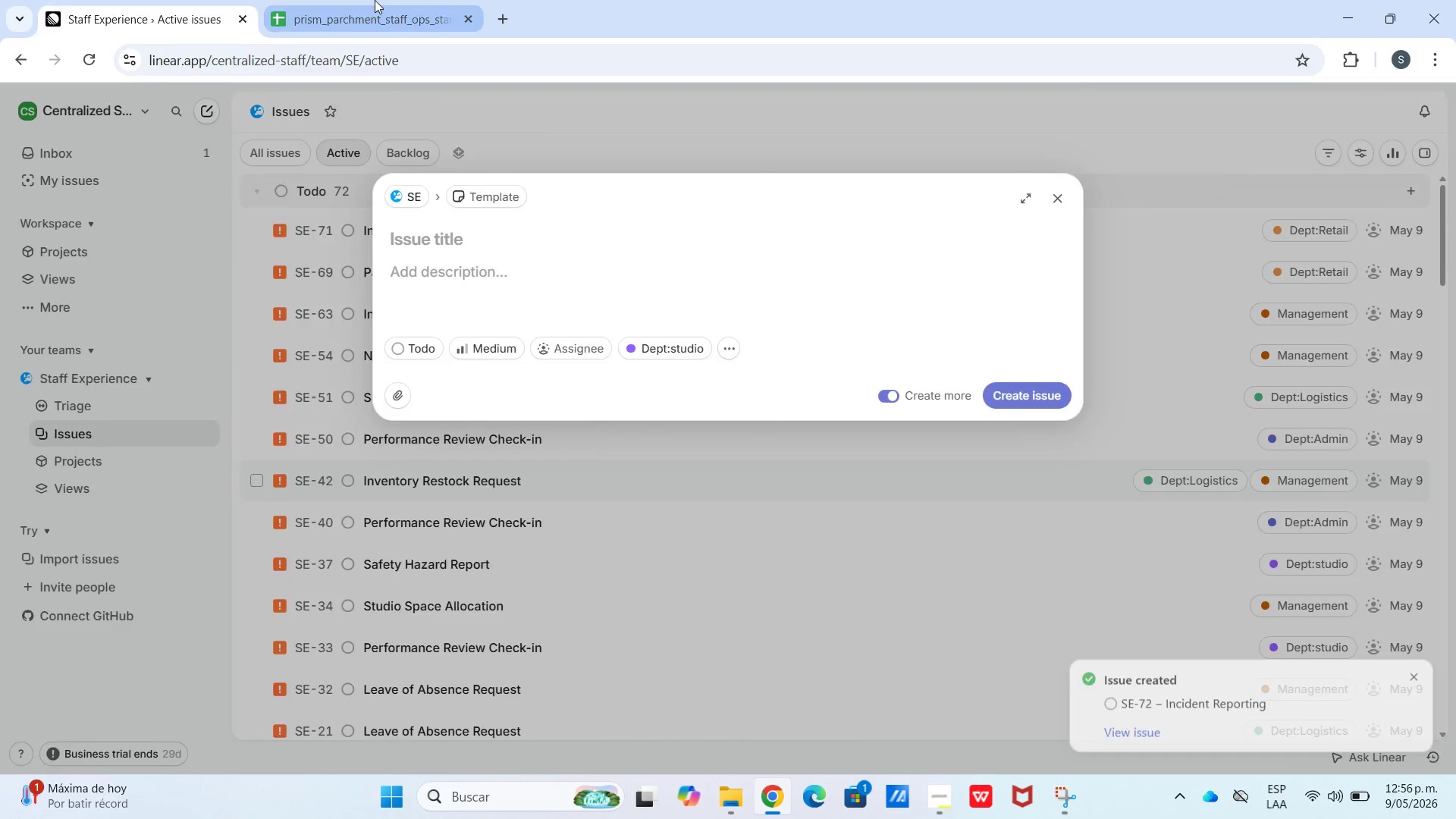 
left_click([450, 639])
 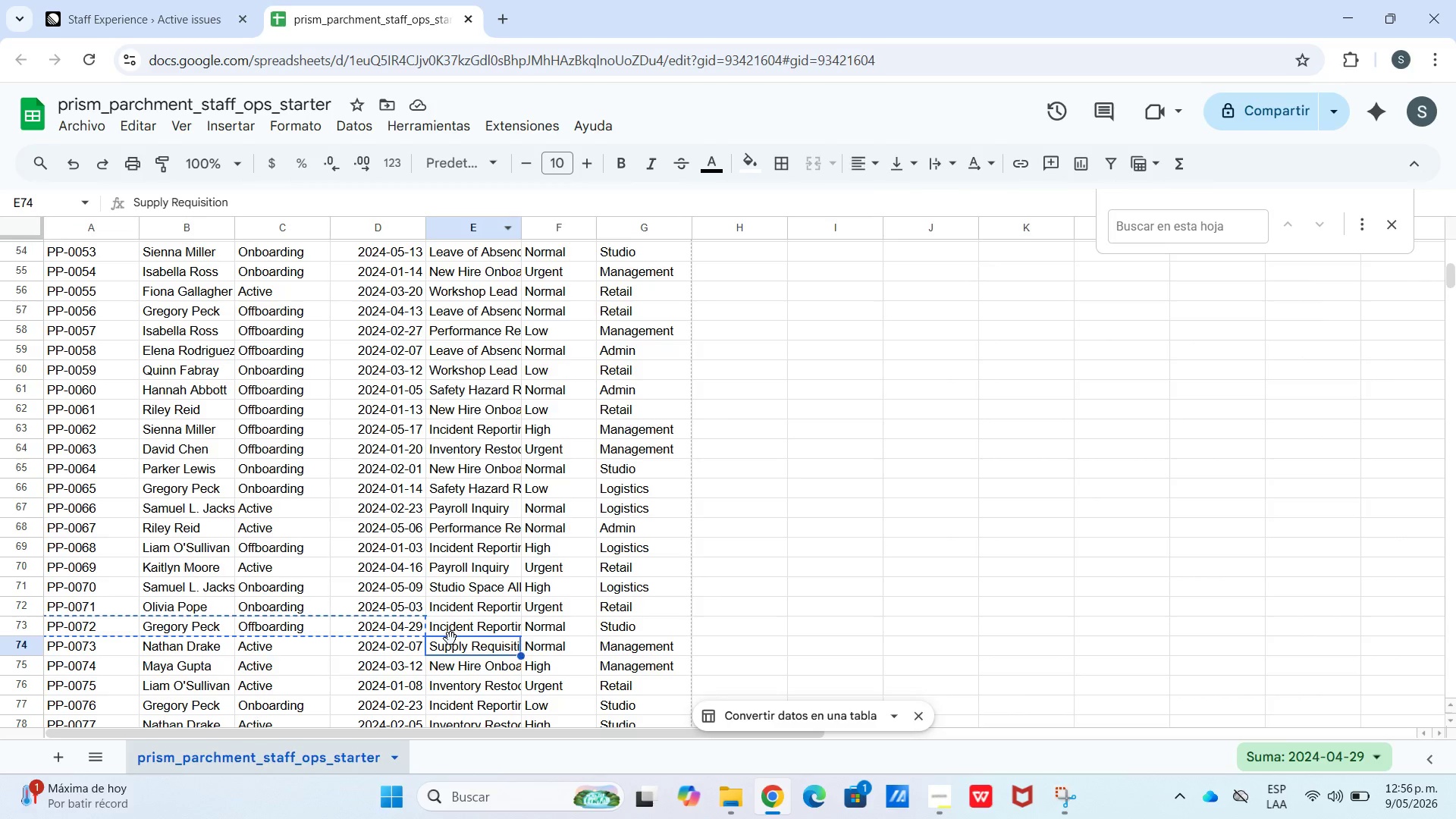 
key(Control+C)
 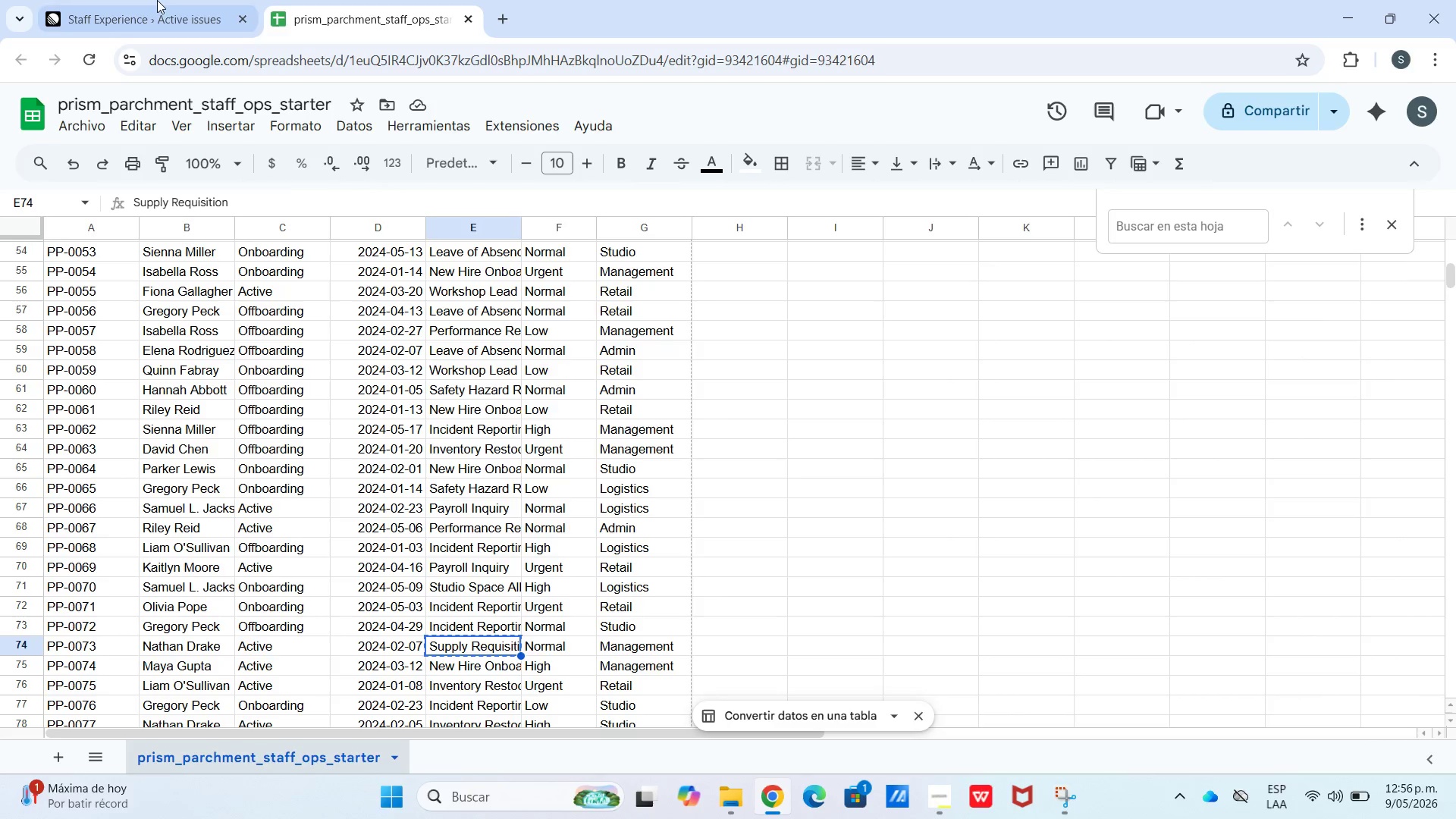 
left_click([148, 0])
 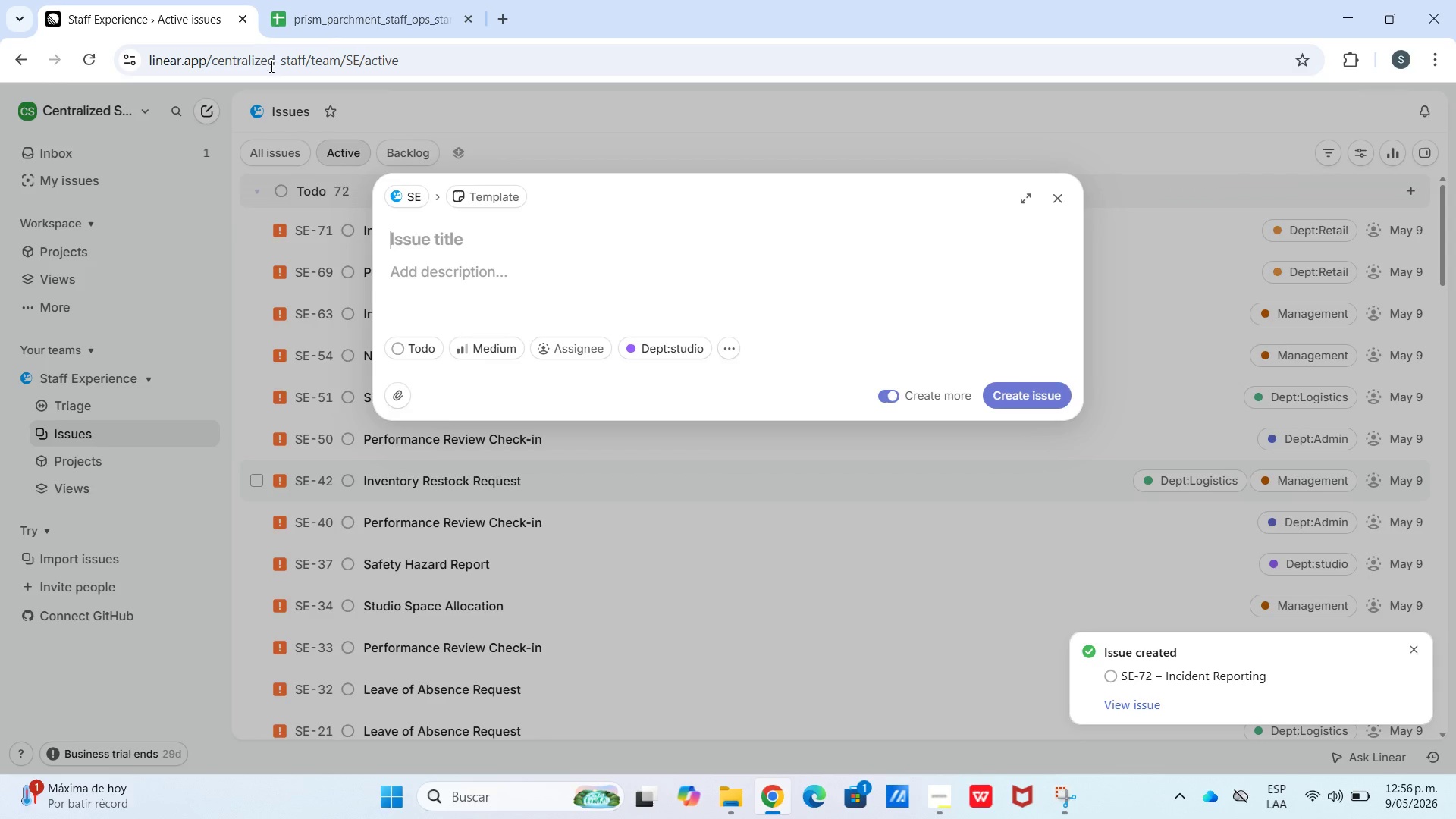 
key(Control+V)
 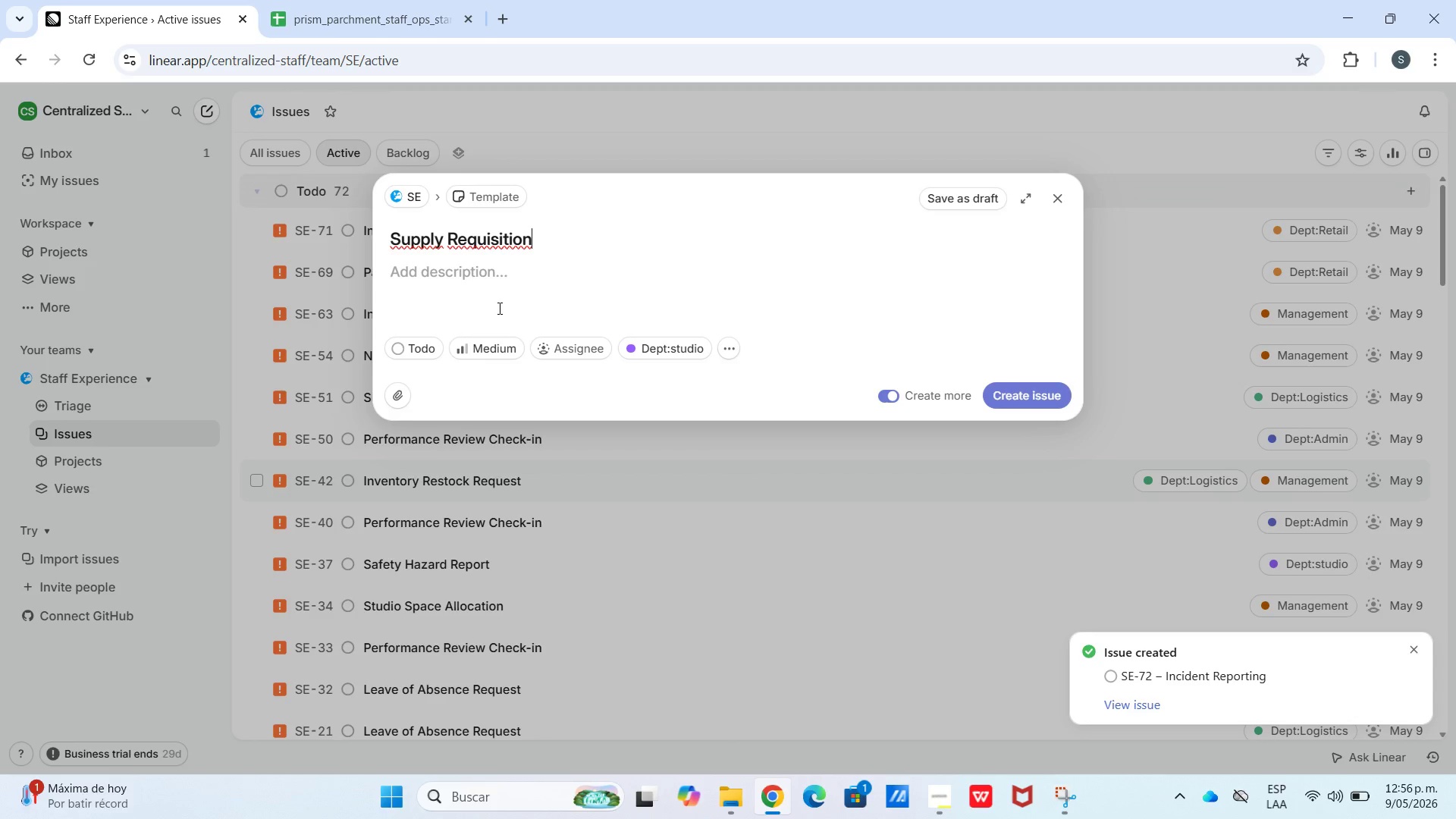 
left_click([498, 308])
 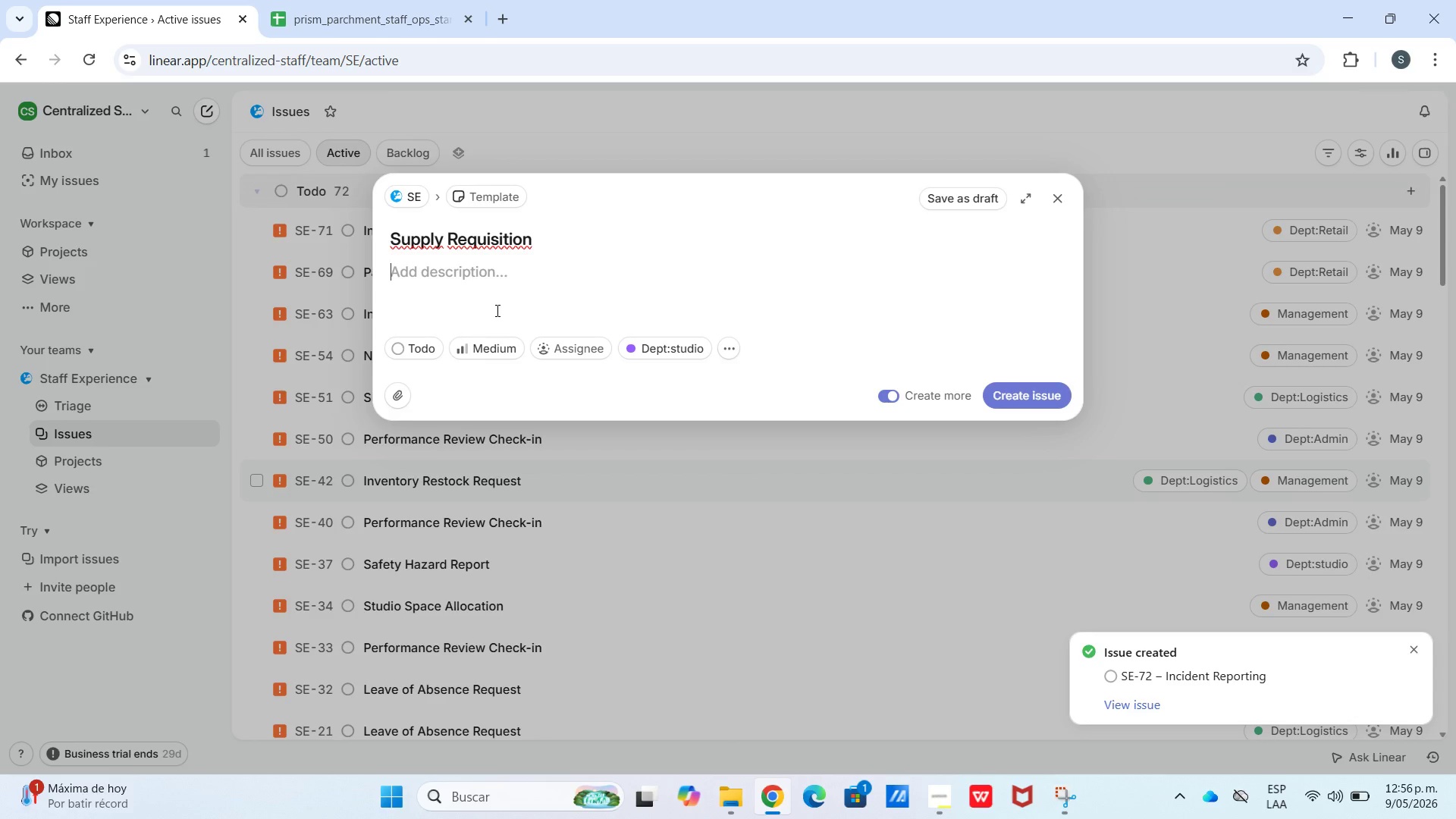 
key(Meta+V)
 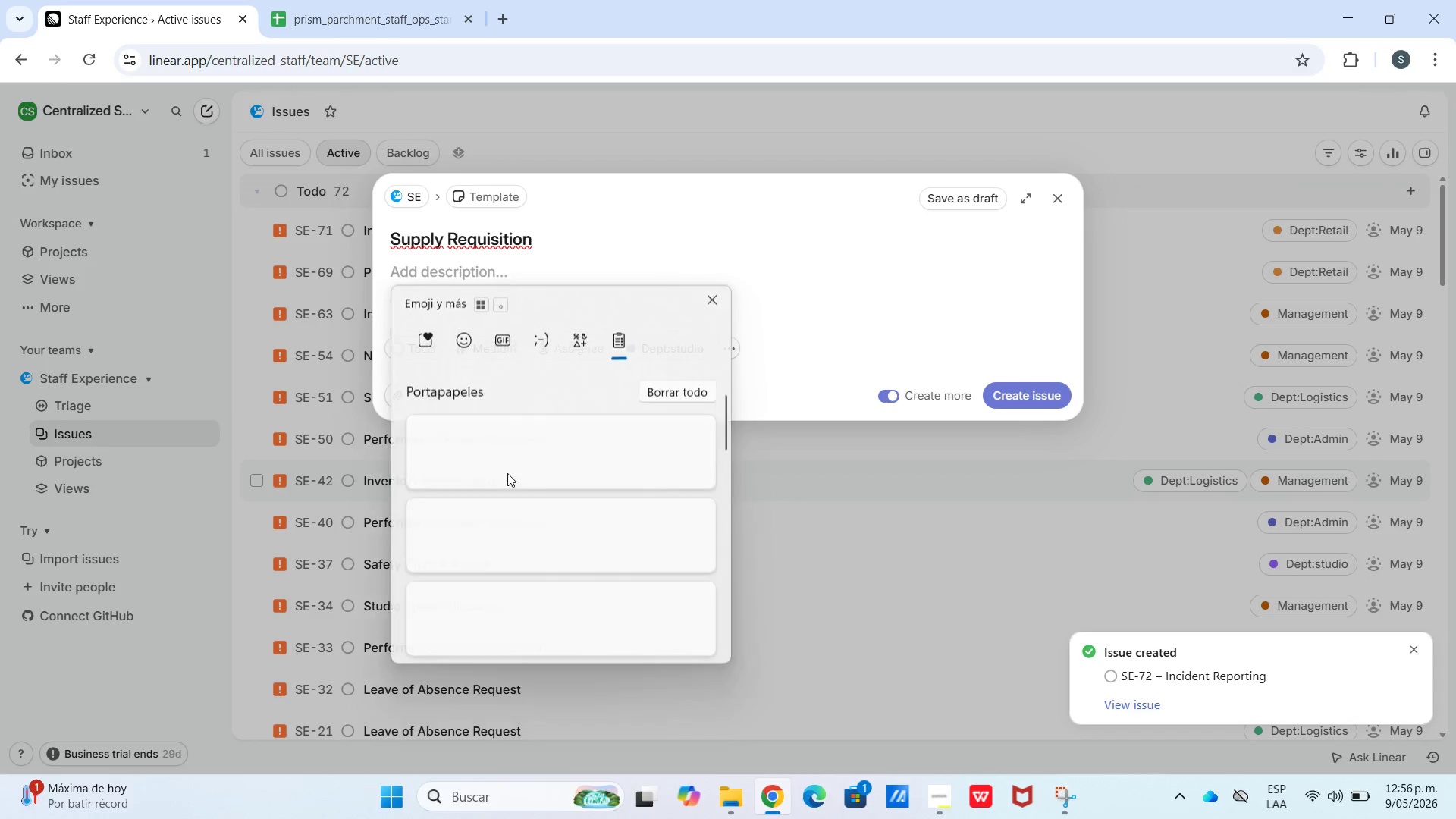 
left_click([541, 599])
 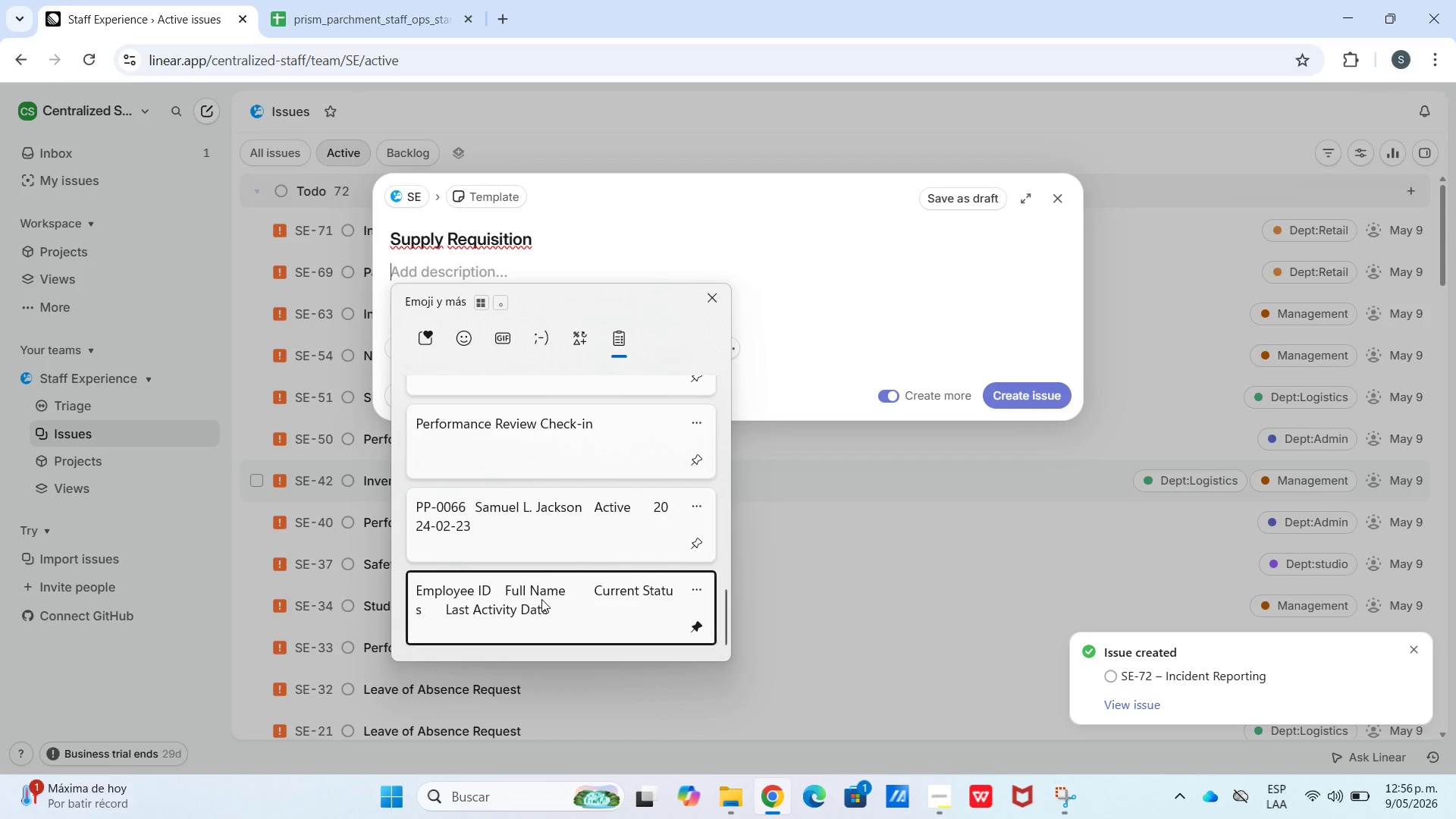 
key(Control+ControlLeft)
 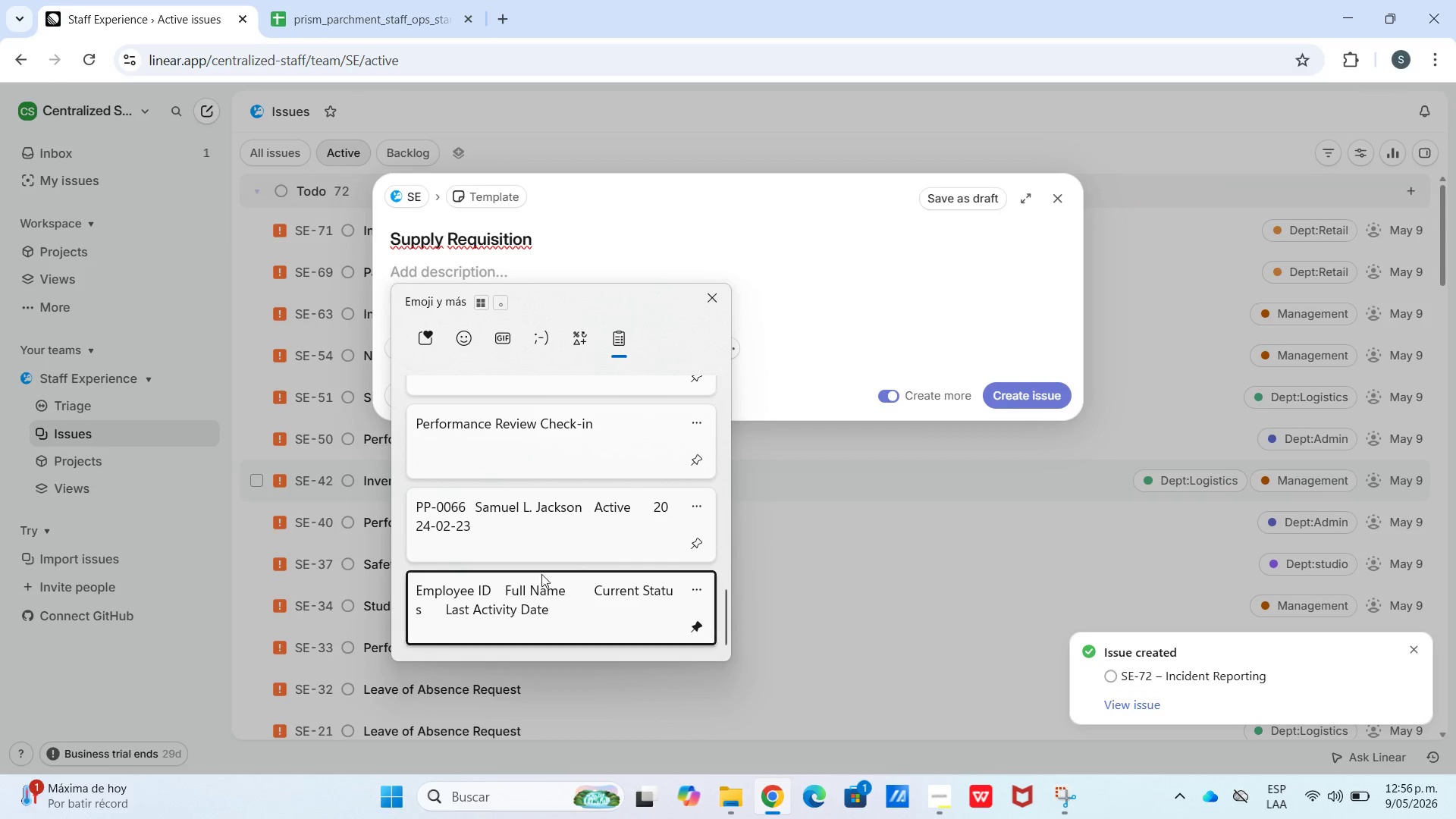 
key(Control+V)
 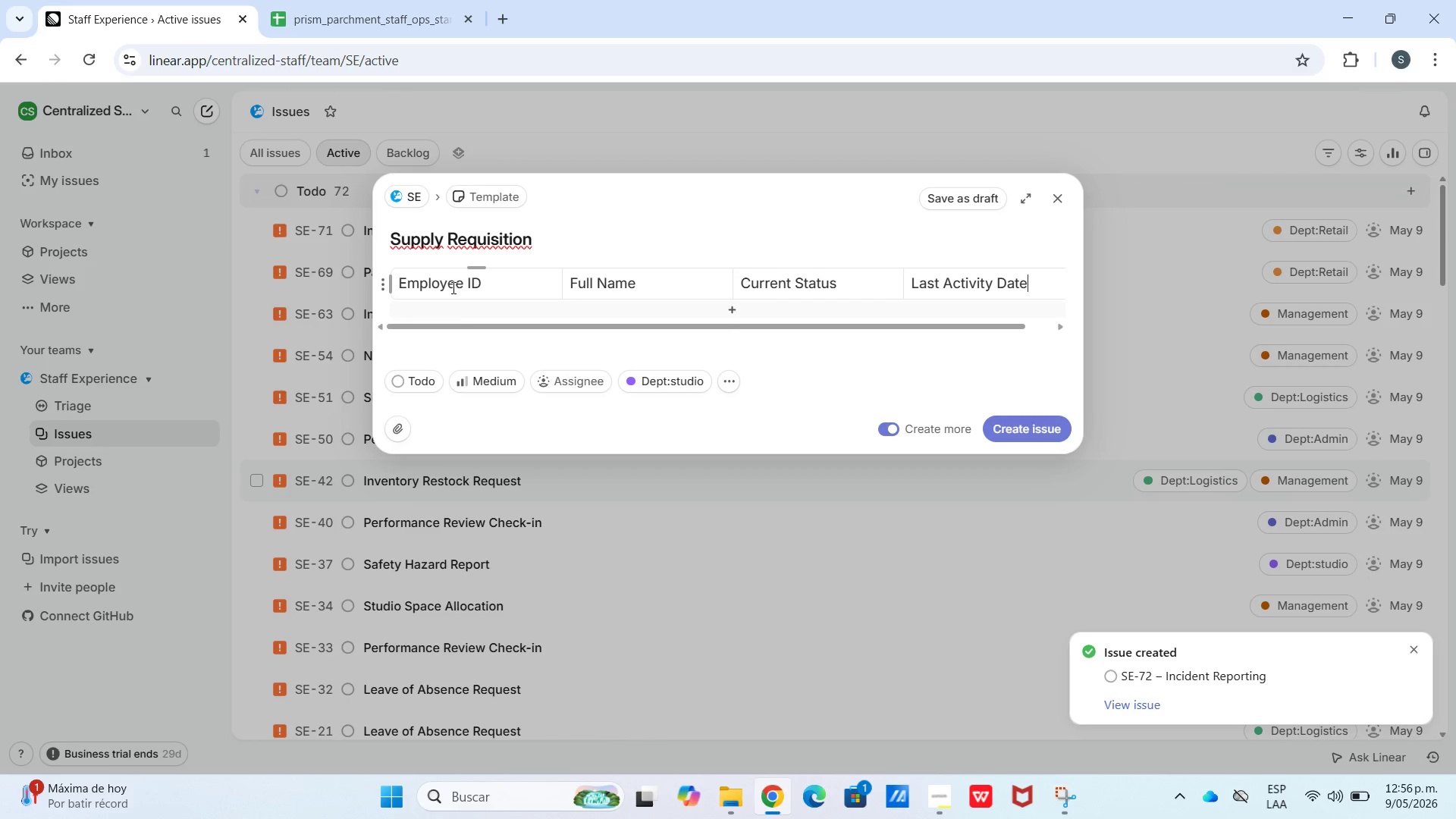 
scroll: coordinate [532, 587], scroll_direction: down, amount: 30.0
 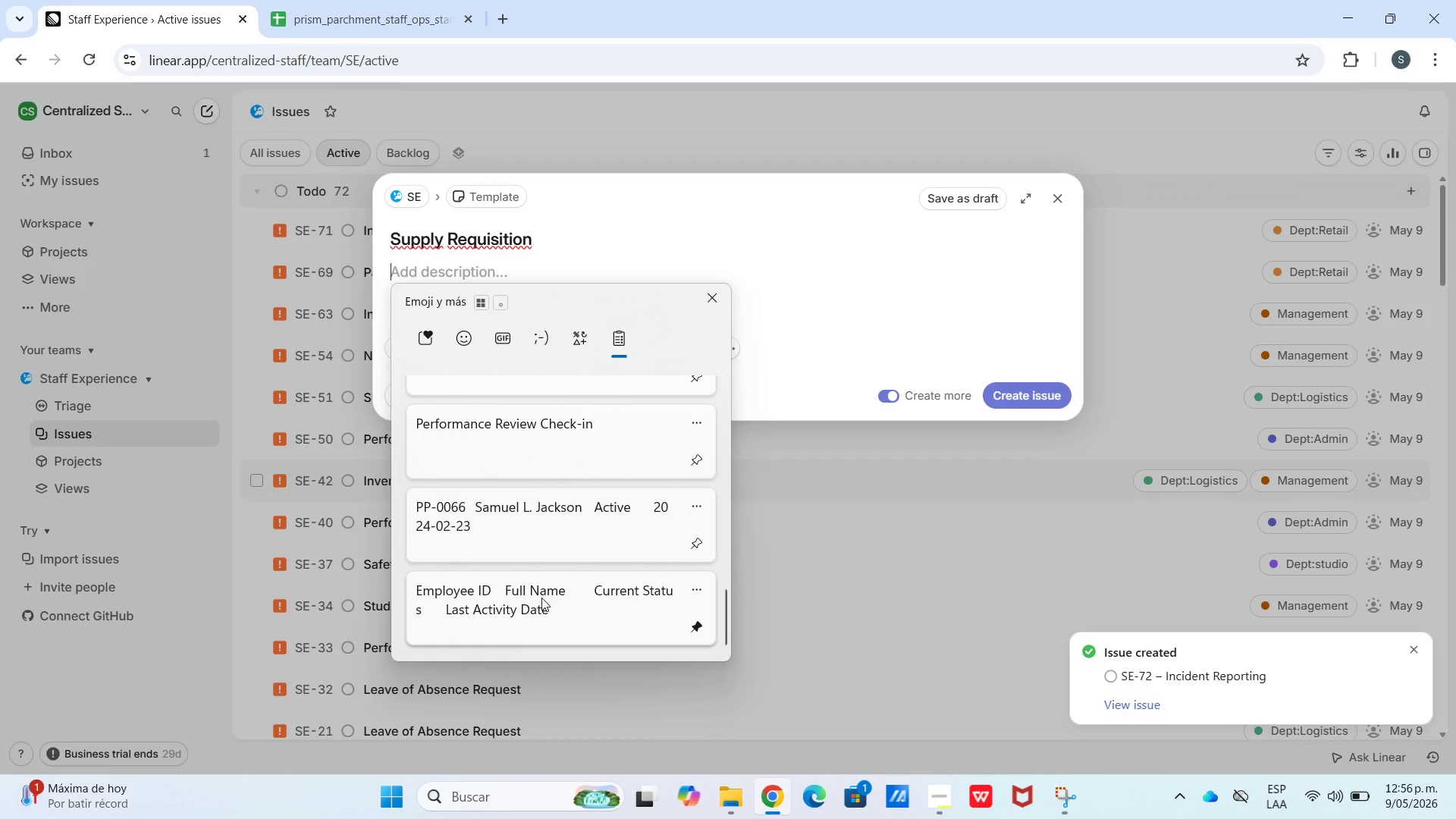 
left_click([457, 315])
 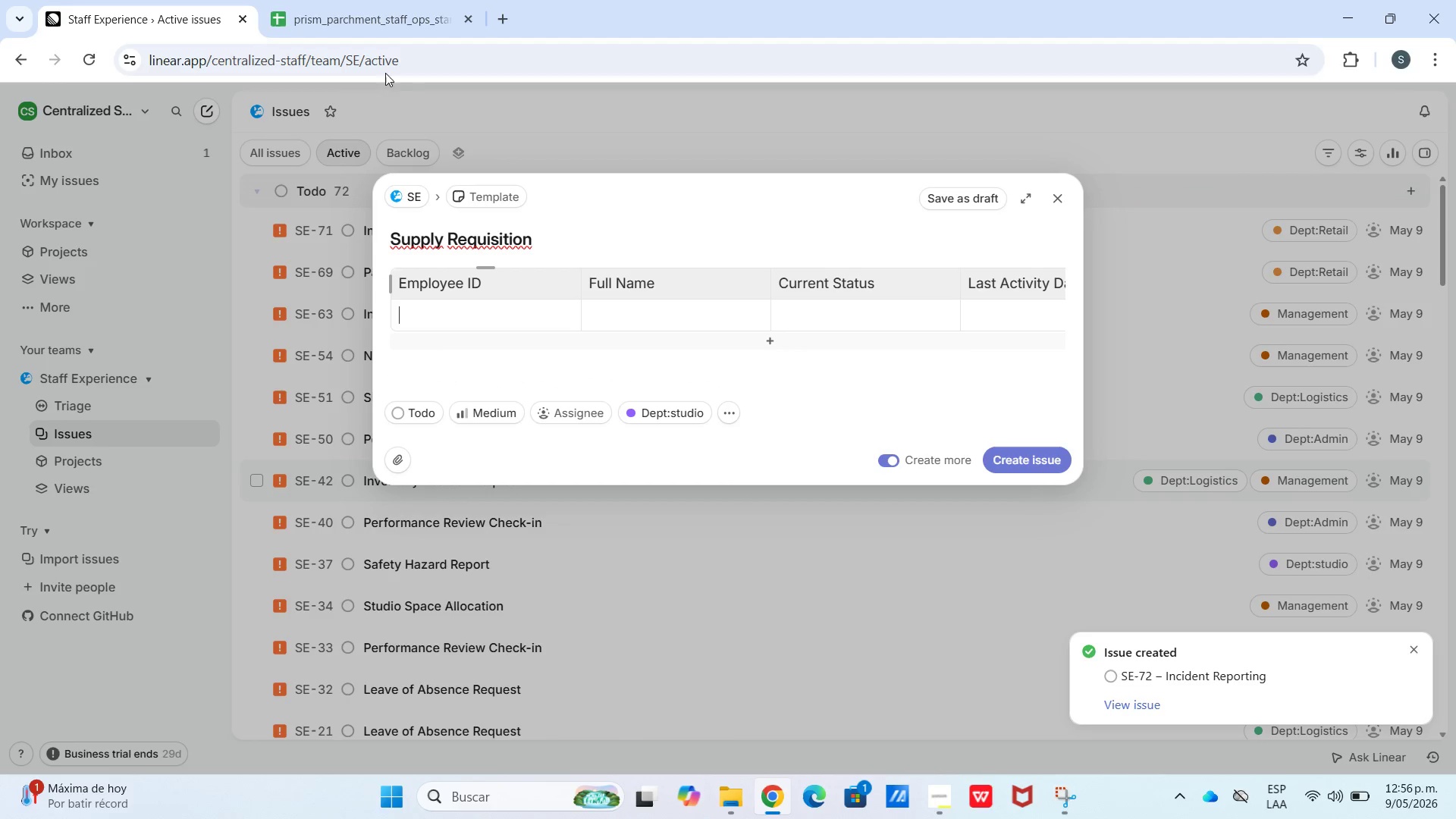 
left_click([386, 0])
 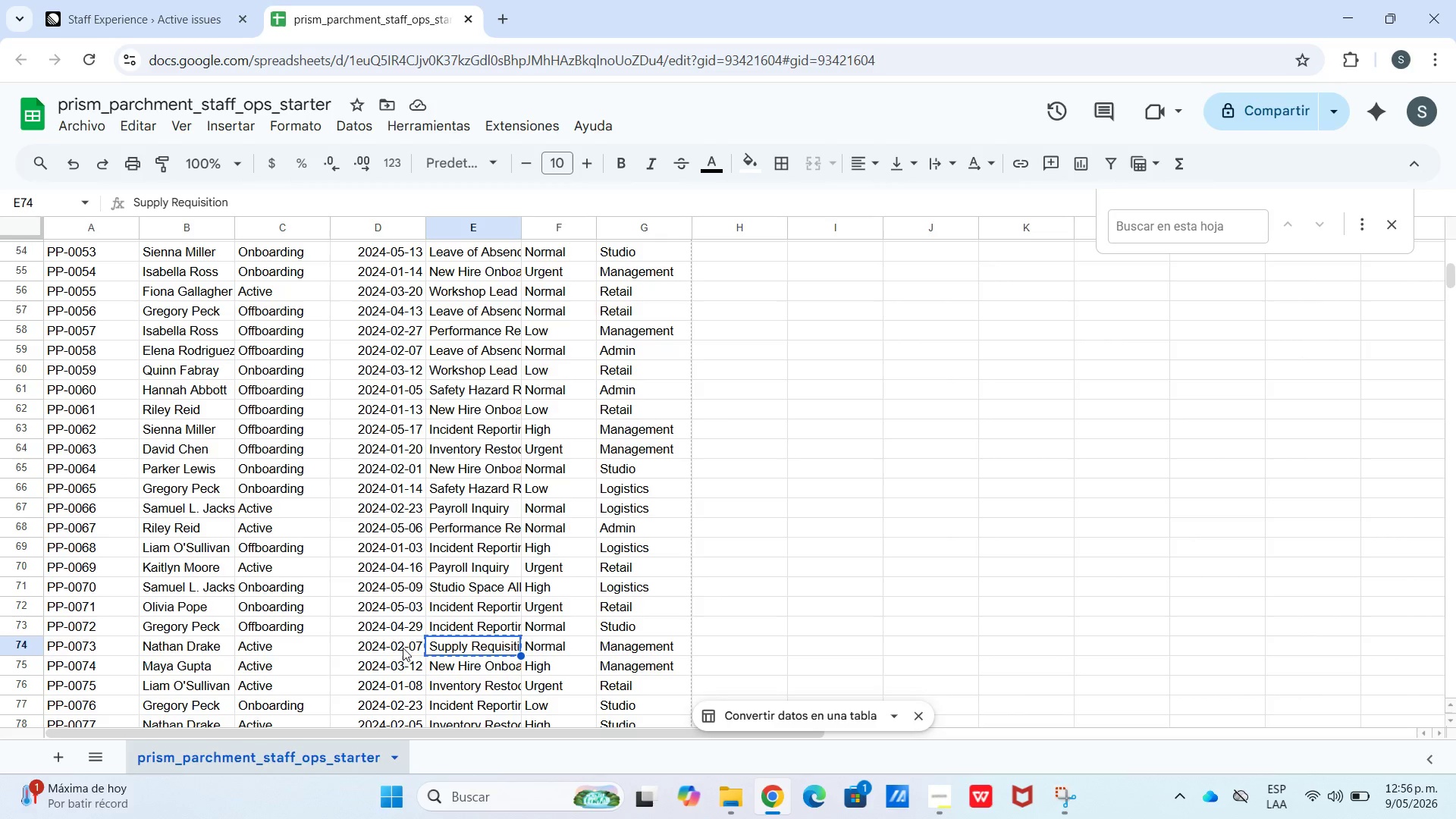 
left_click_drag(start_coordinate=[403, 642], to_coordinate=[108, 645])
 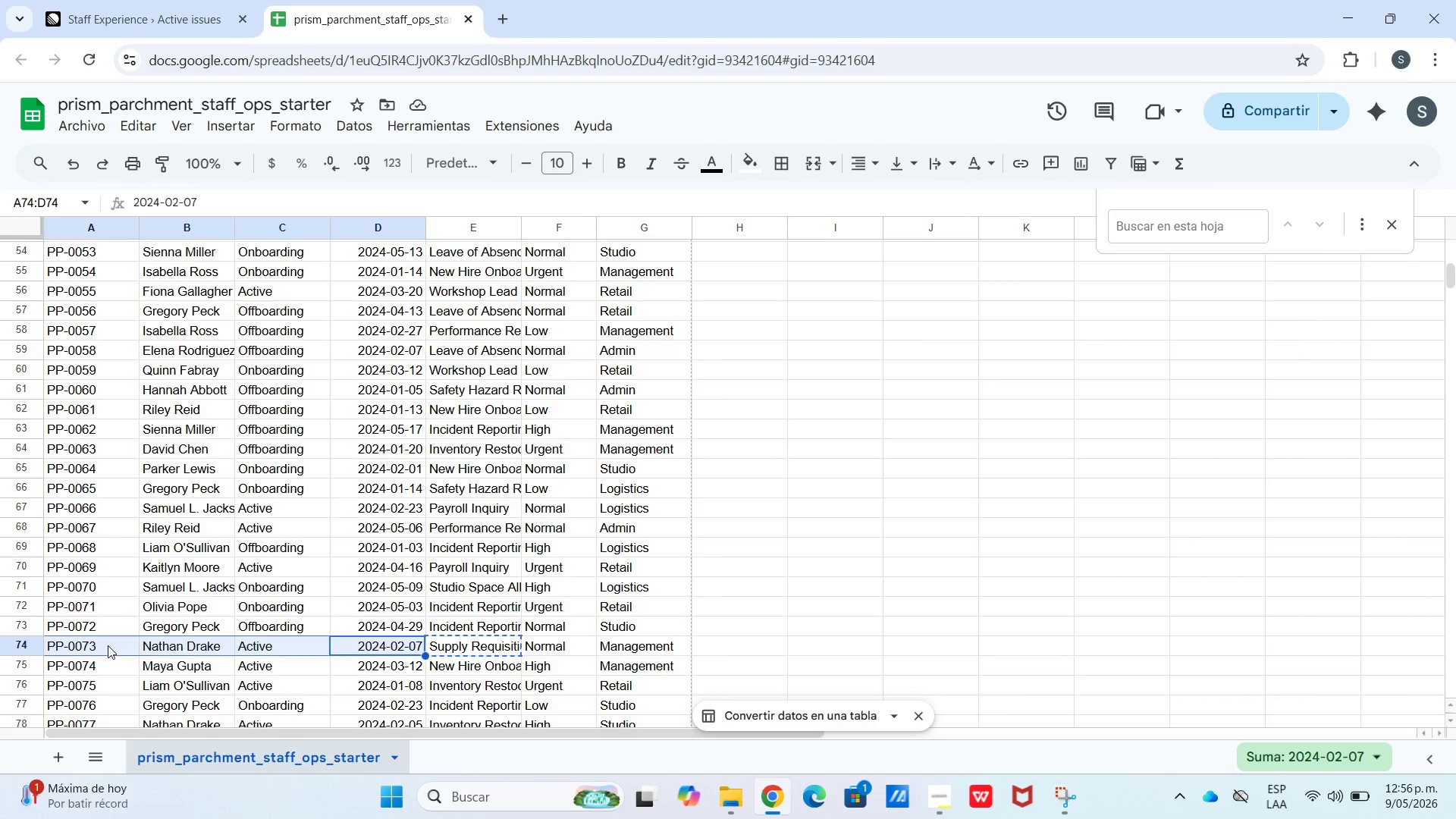 
key(Control+C)
 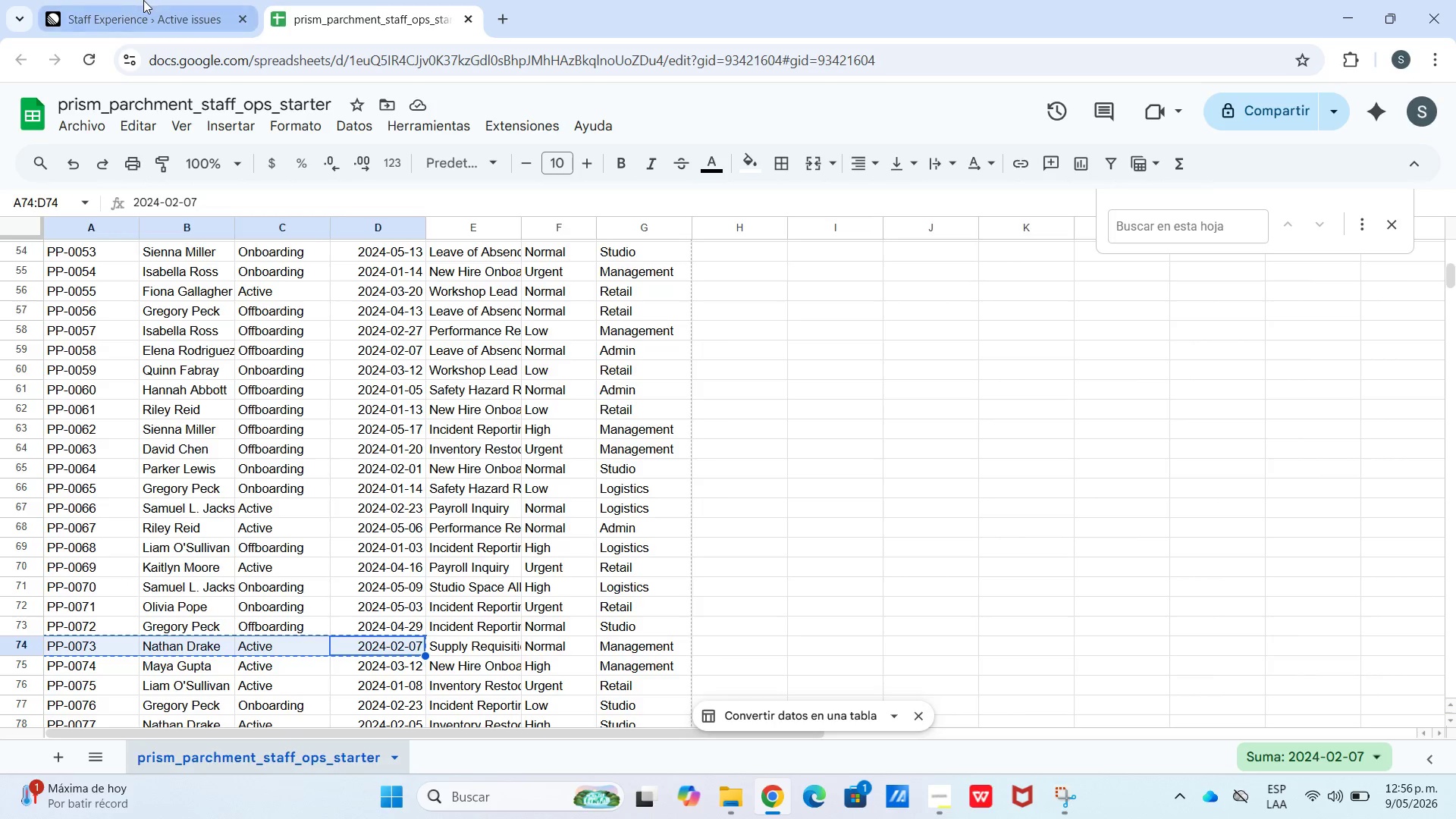 
key(Control+V)
 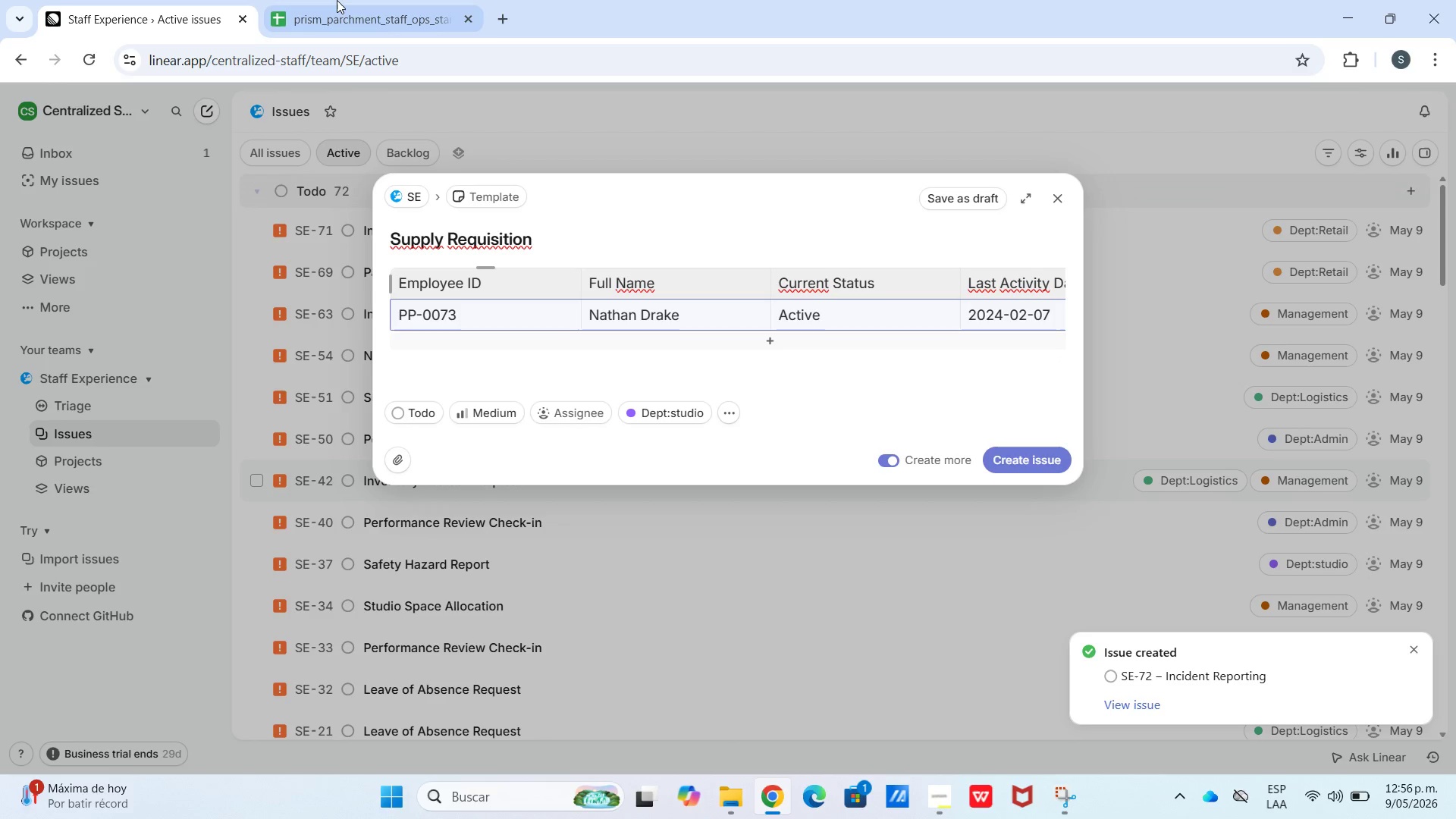 
left_click([340, 0])
 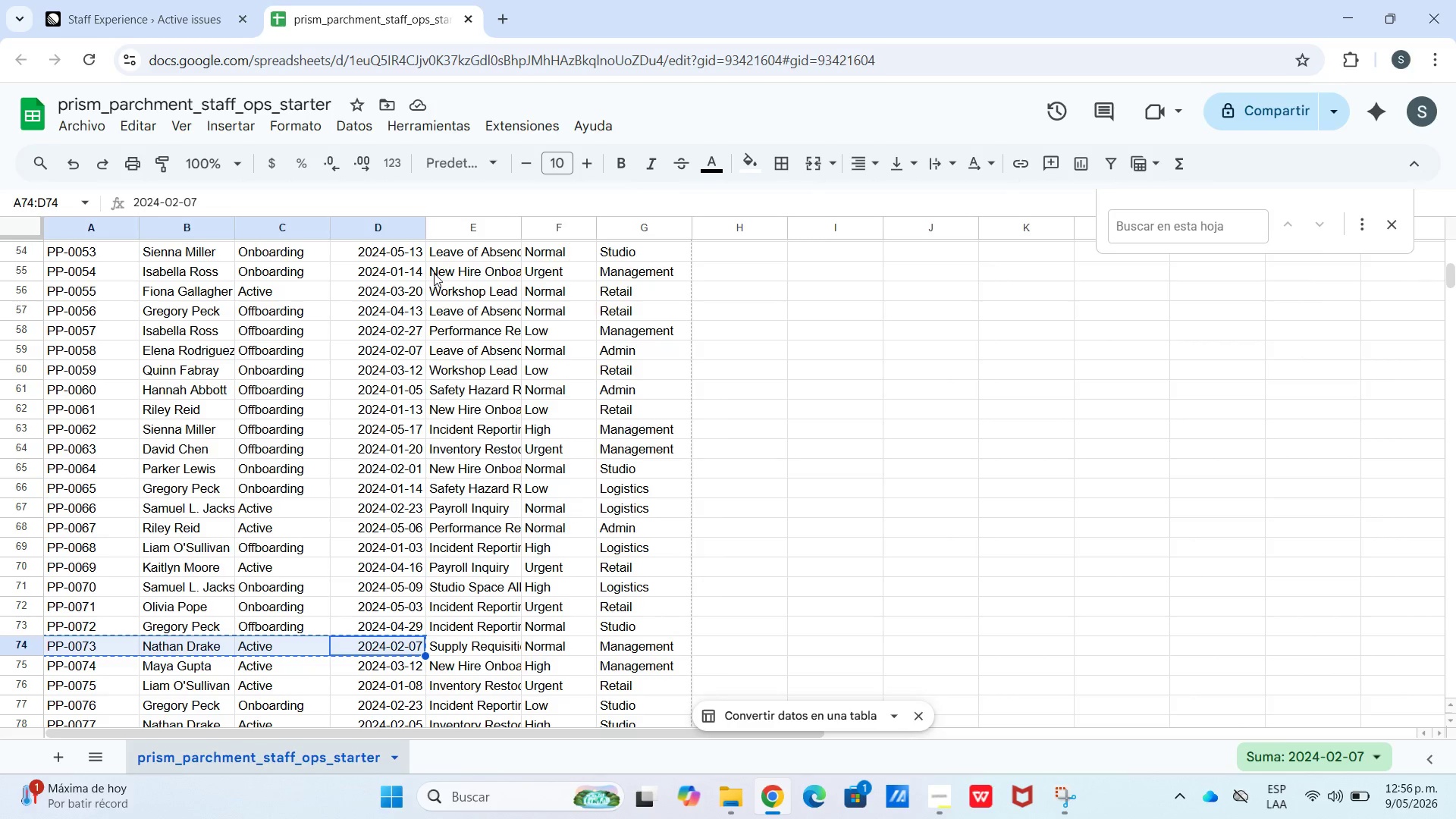 
left_click([158, 0])
 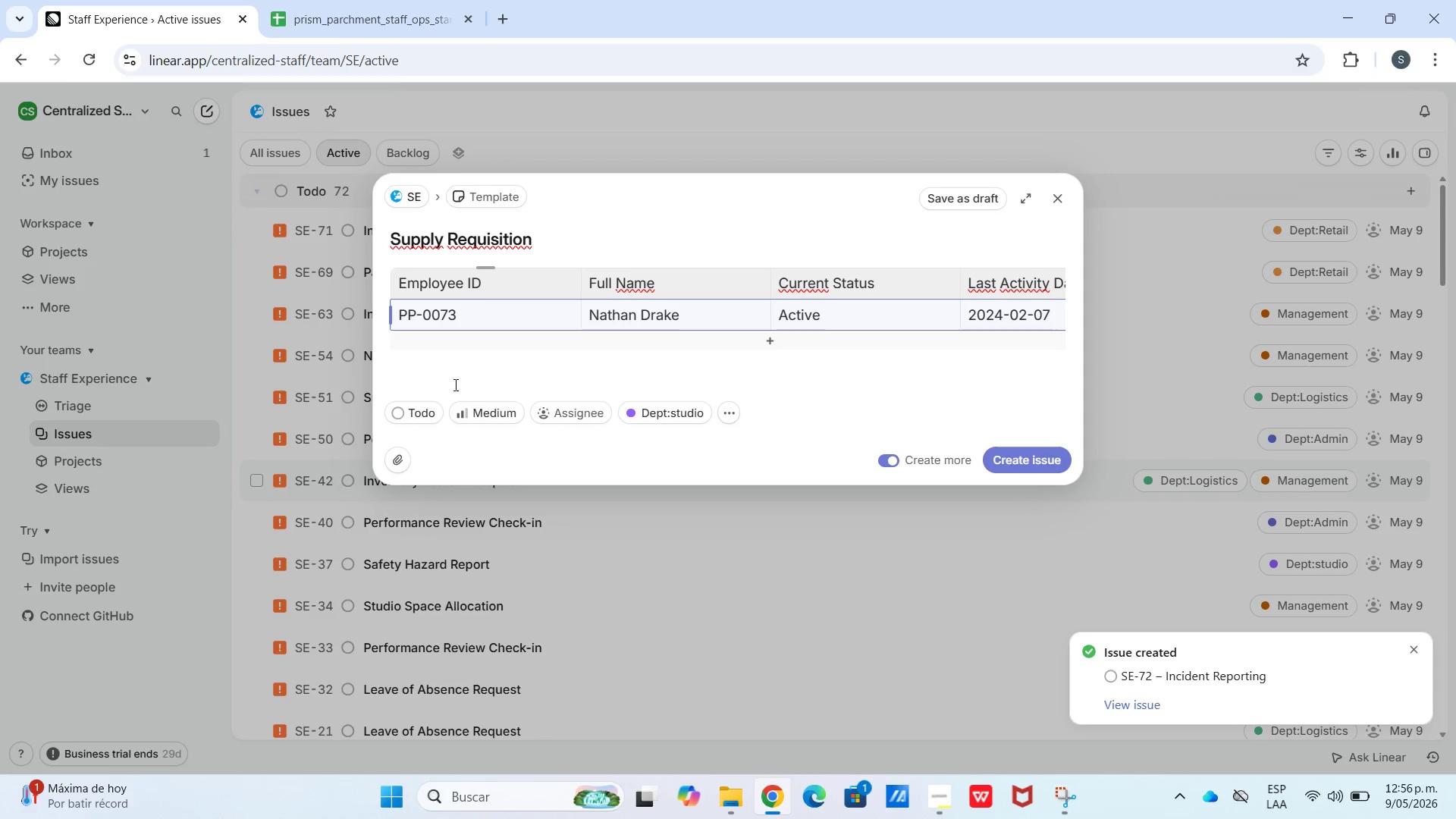 
left_click([500, 422])
 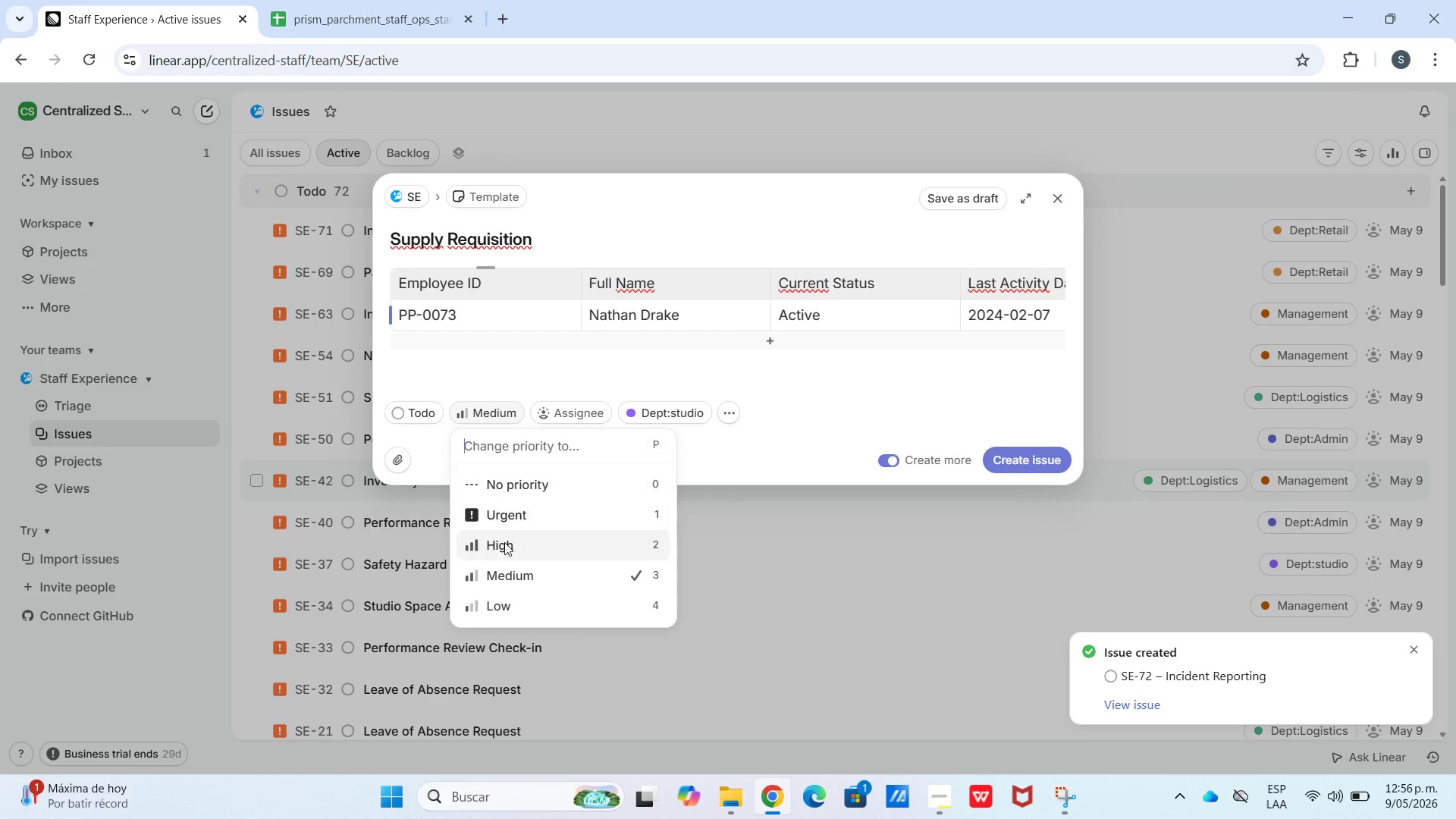 
left_click([505, 554])
 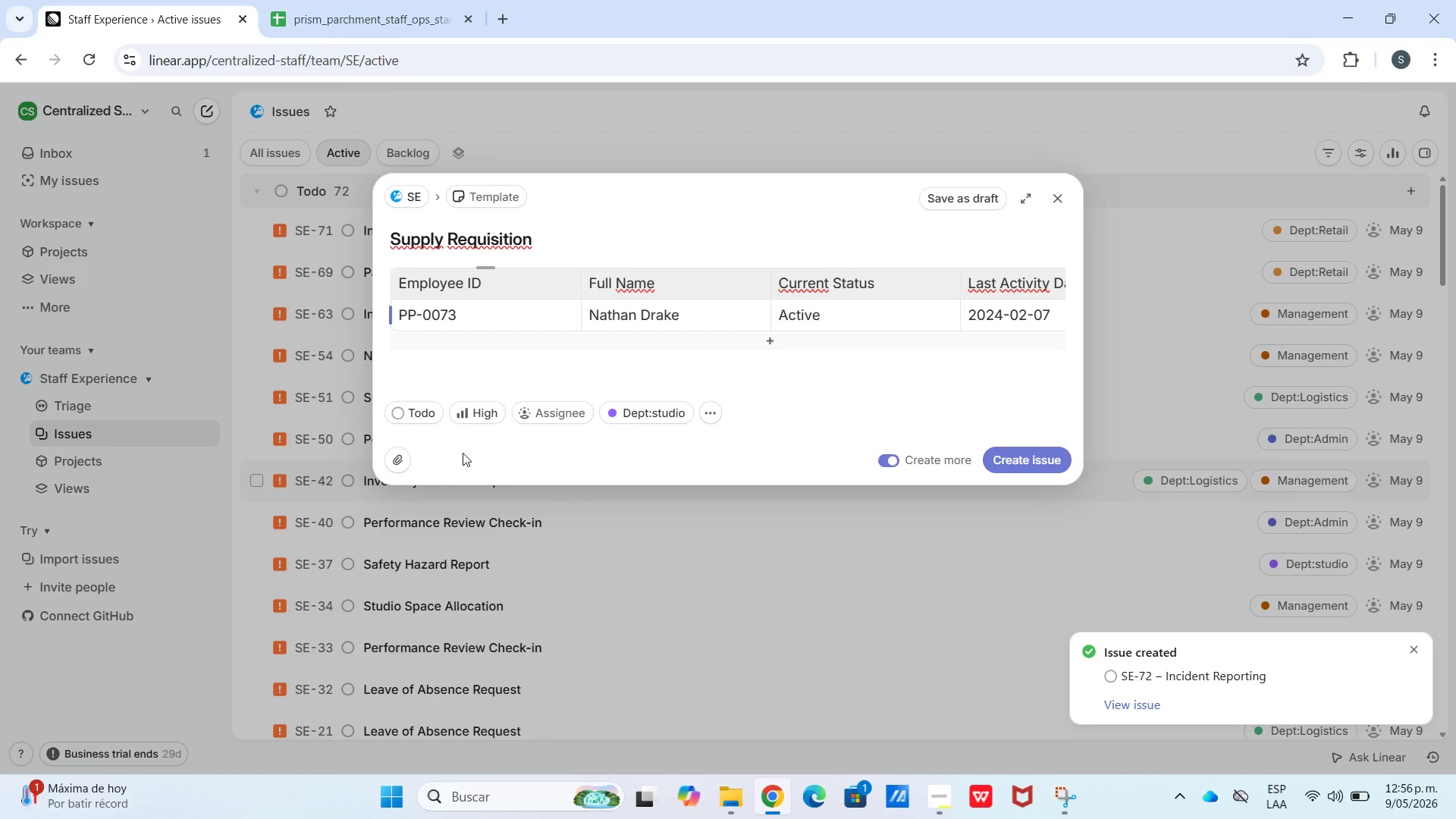 
left_click([467, 413])
 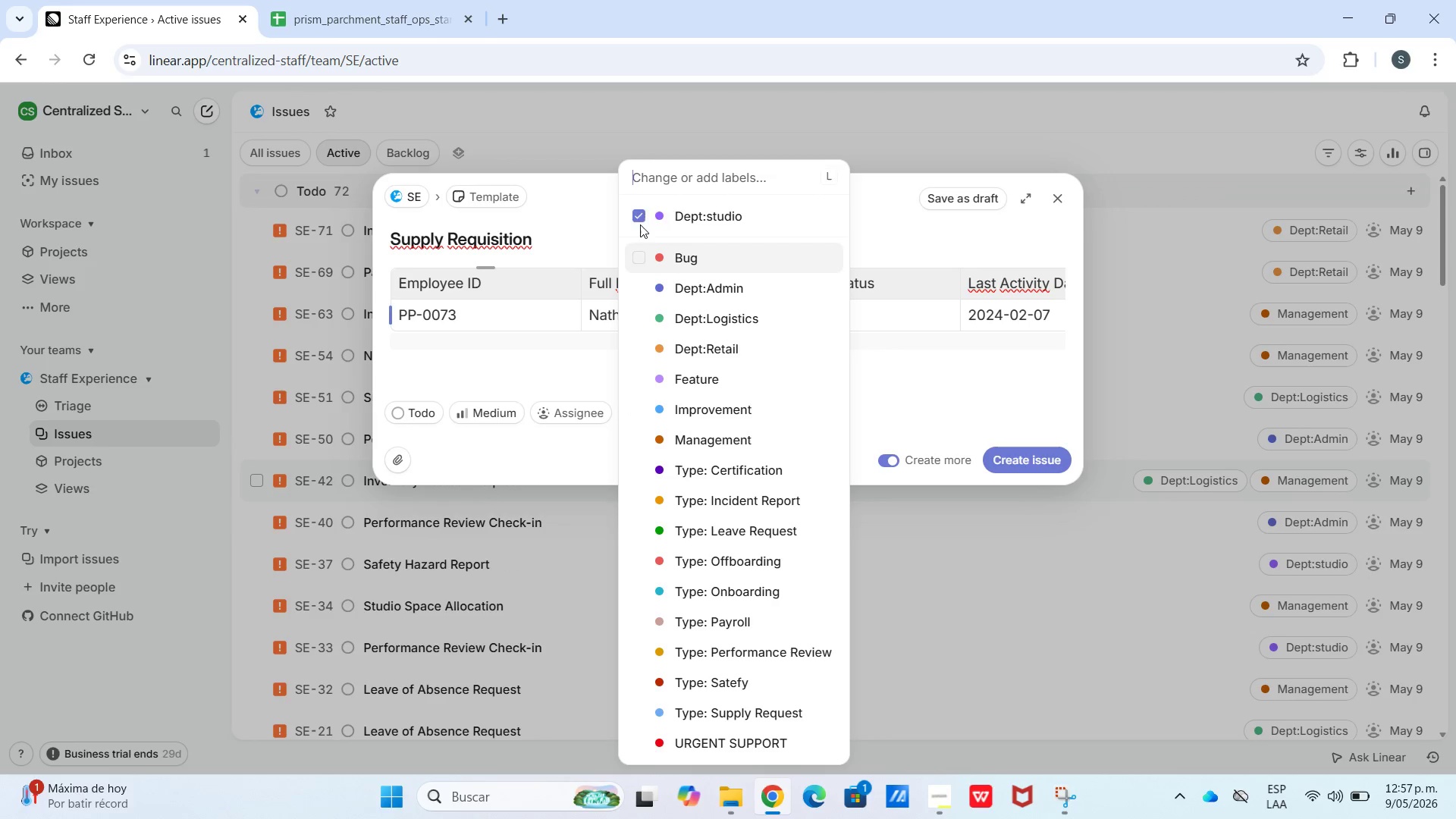 
left_click([641, 228])
 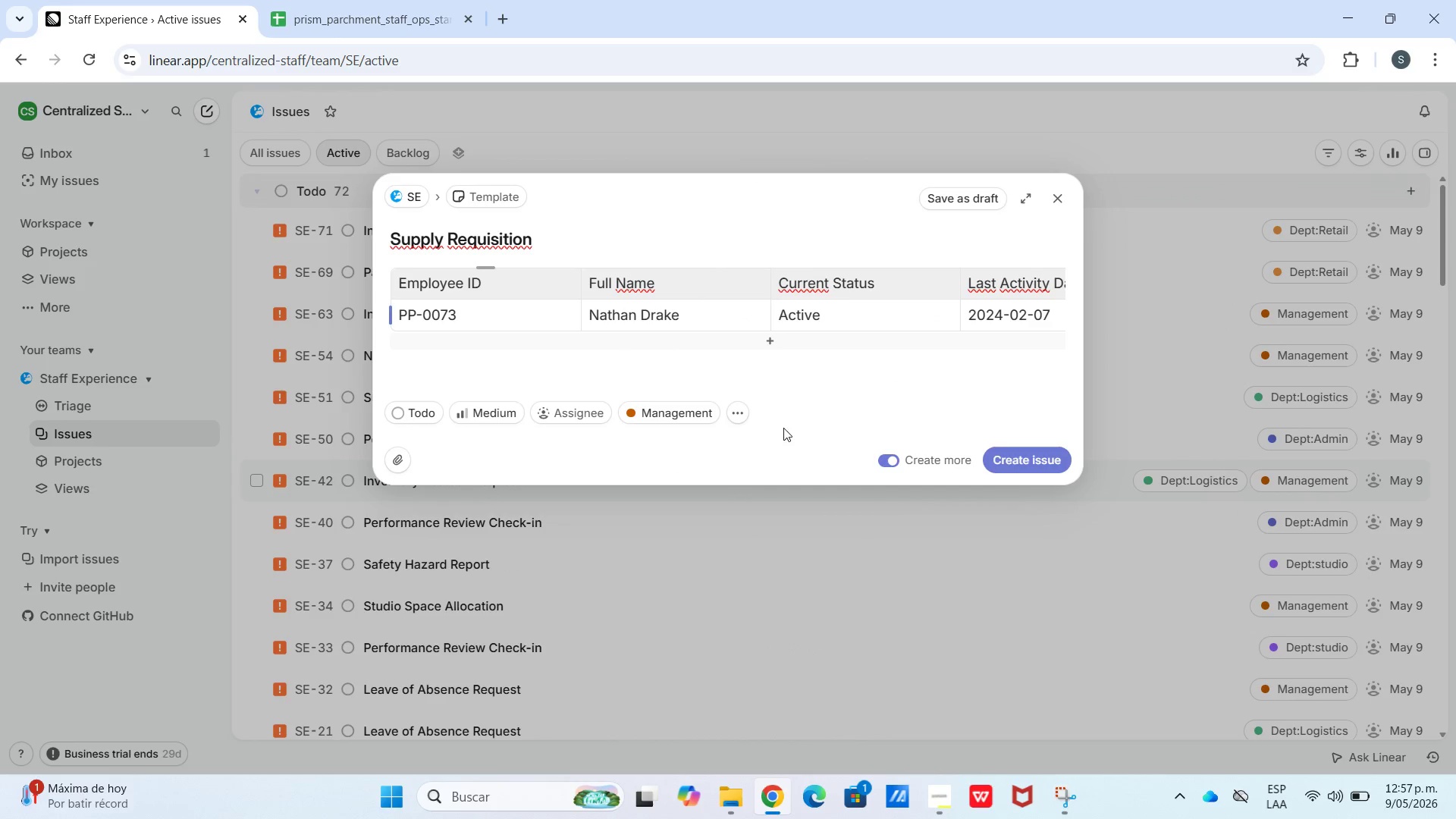 
left_click([1006, 458])
 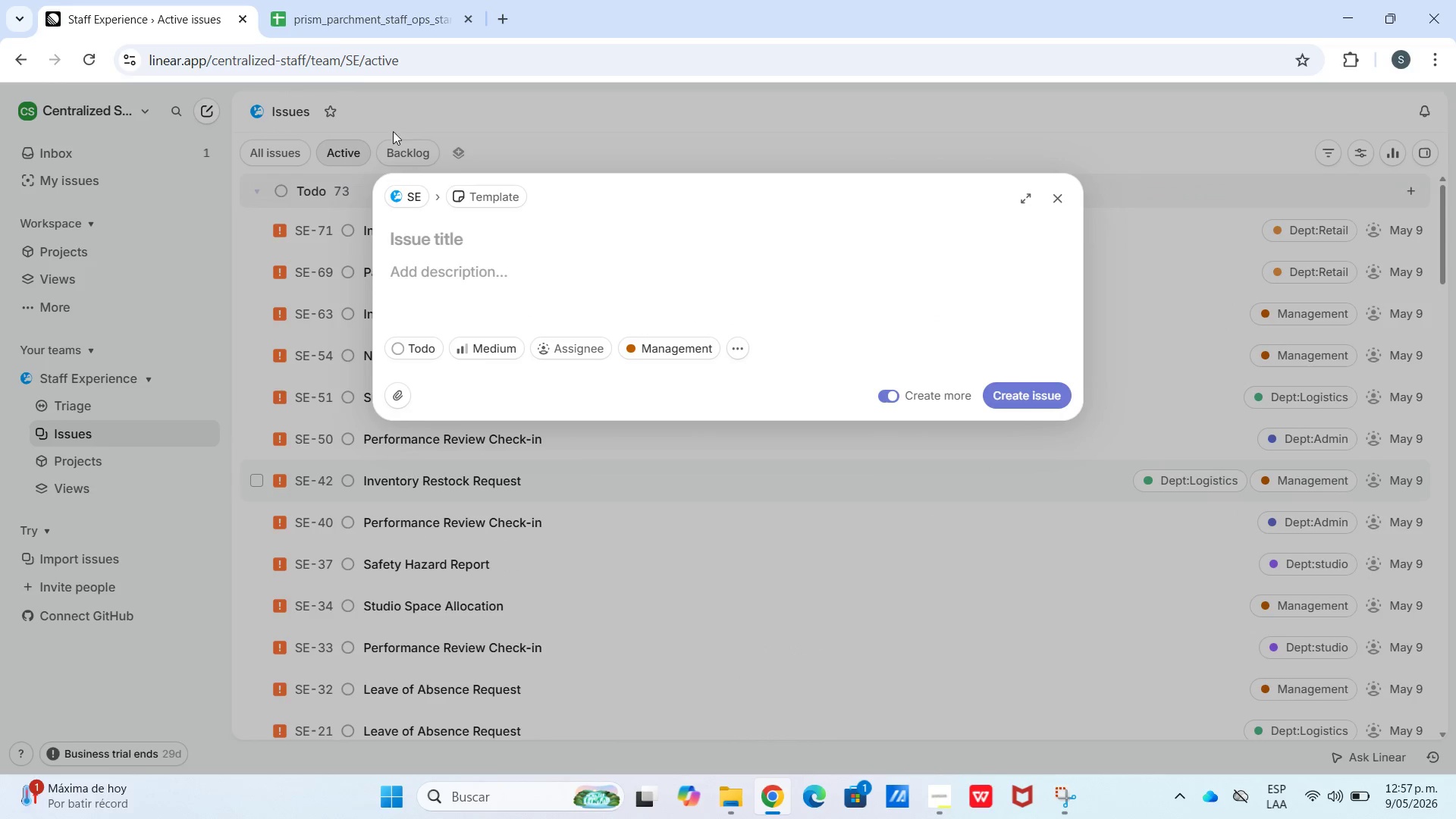 
left_click([340, 0])
 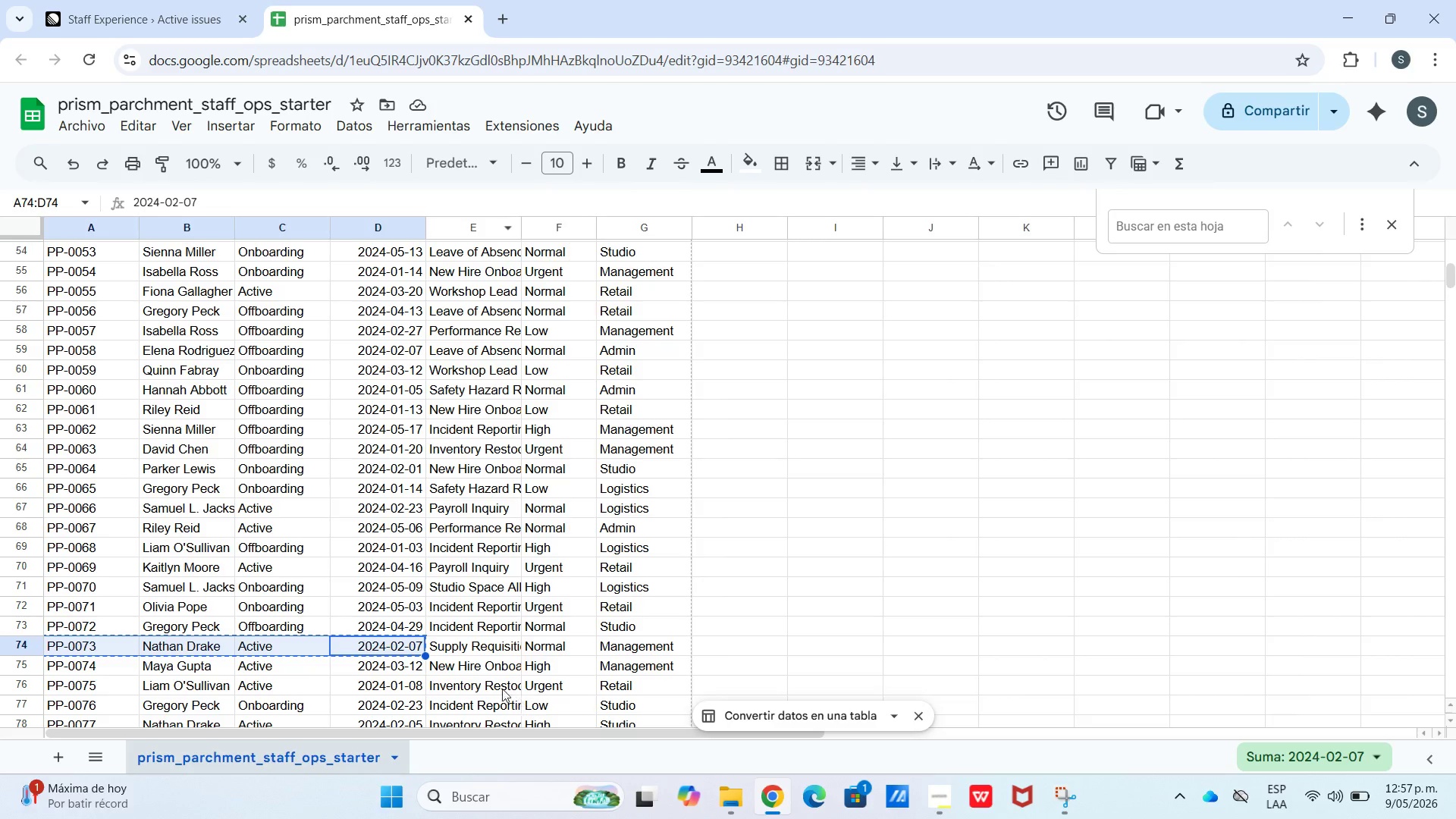 
left_click([496, 672])
 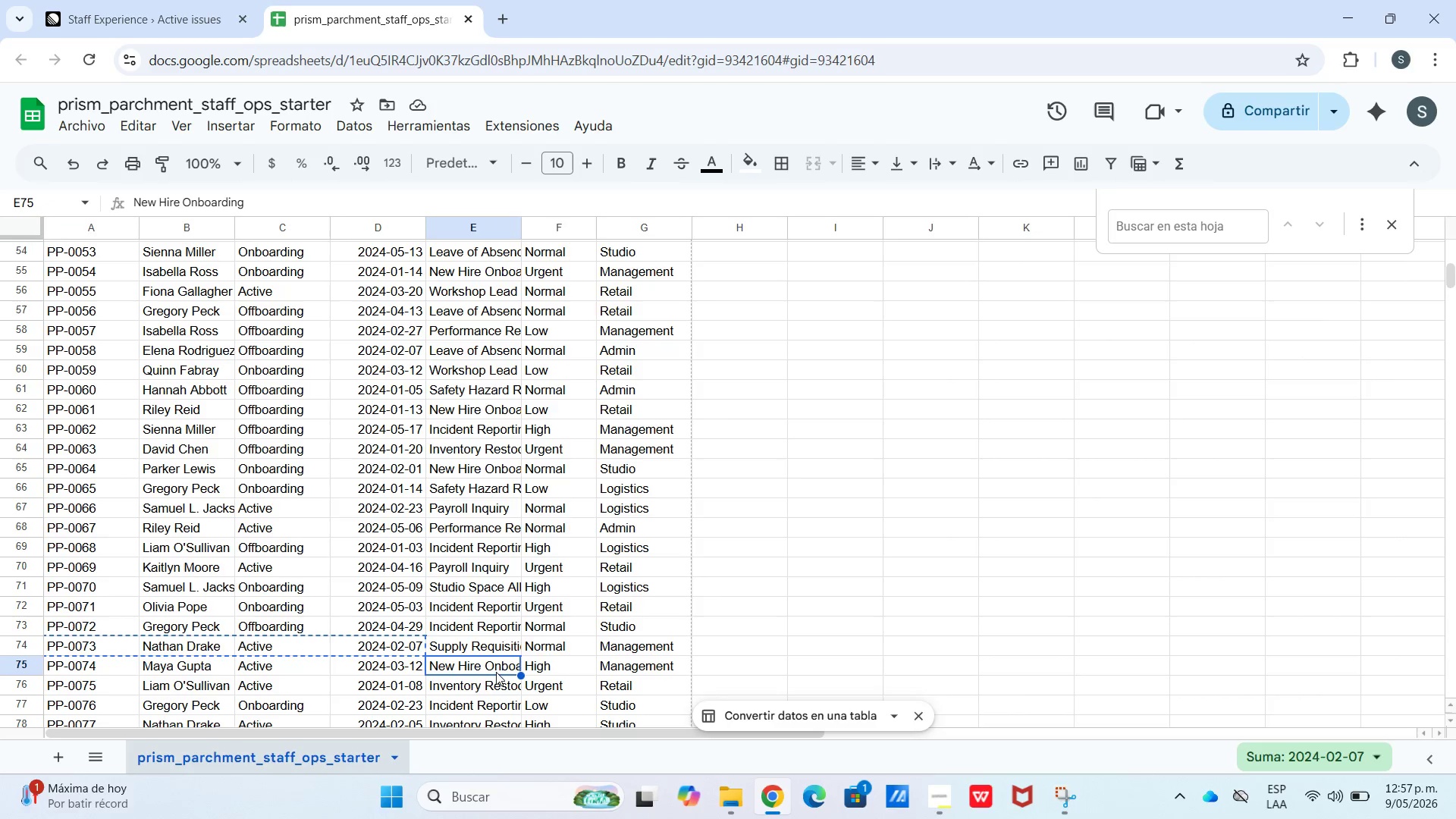 
key(Control+C)
 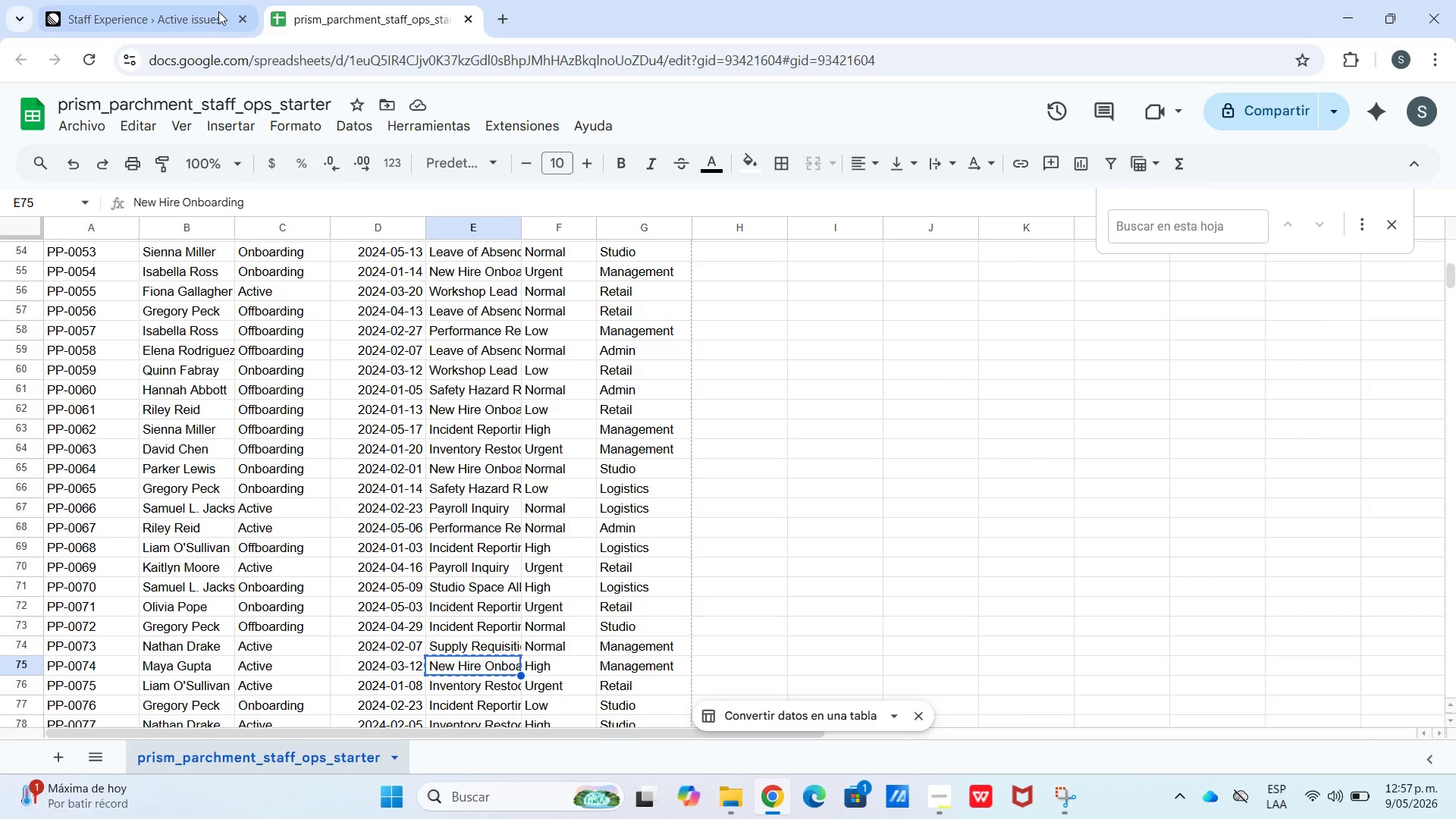 
left_click([202, 0])
 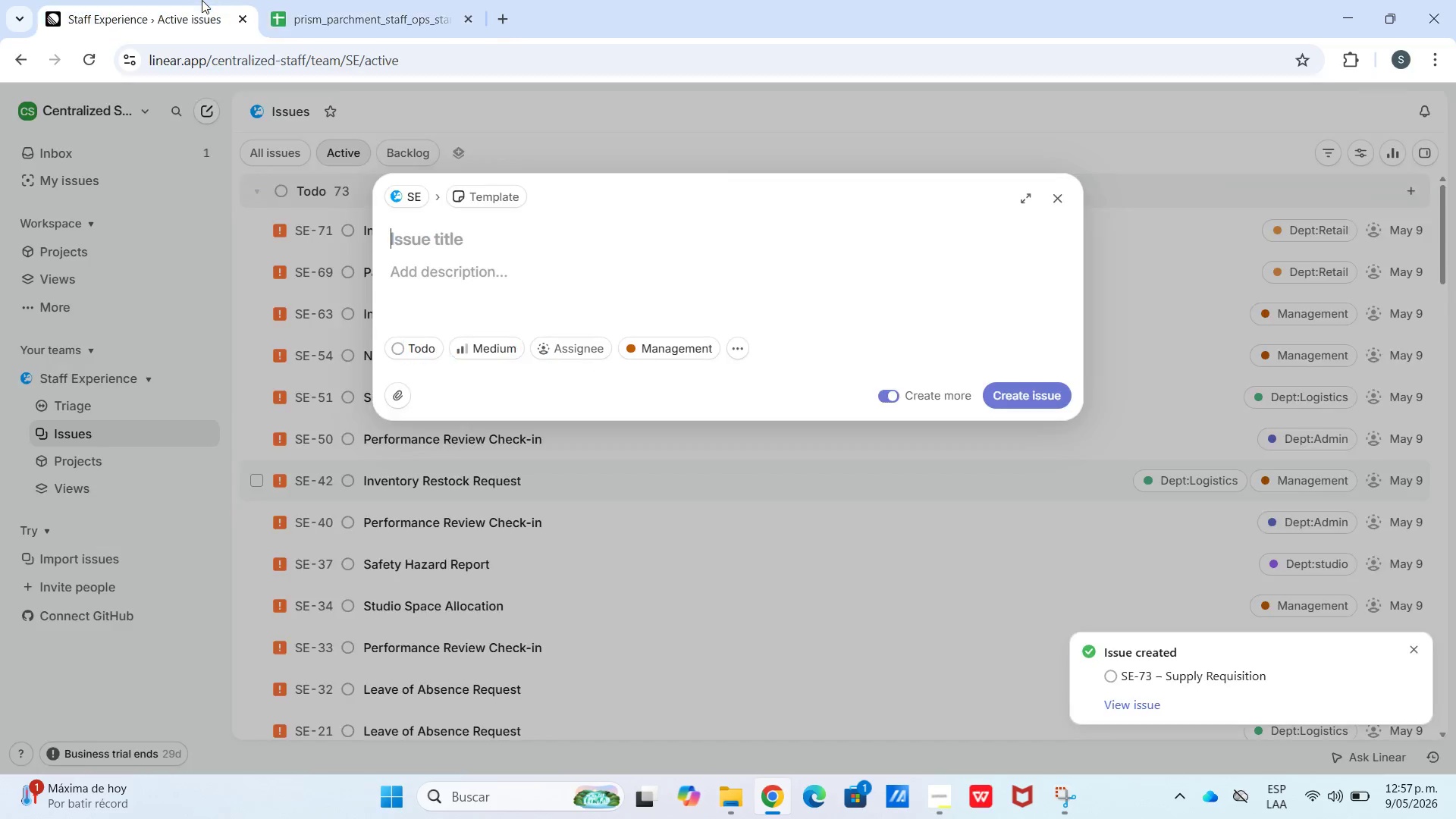 
key(Control+V)
 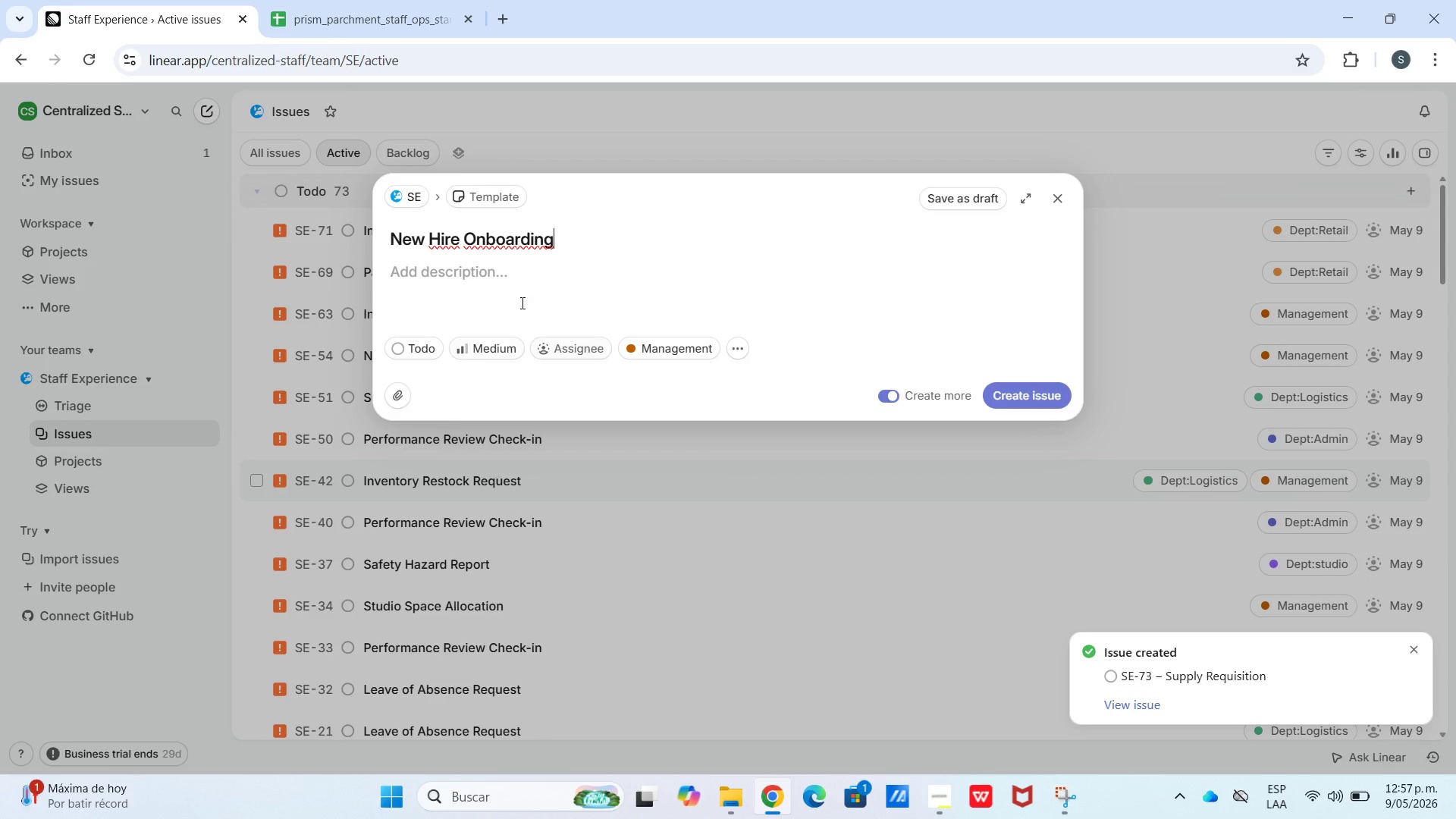 
left_click([521, 289])
 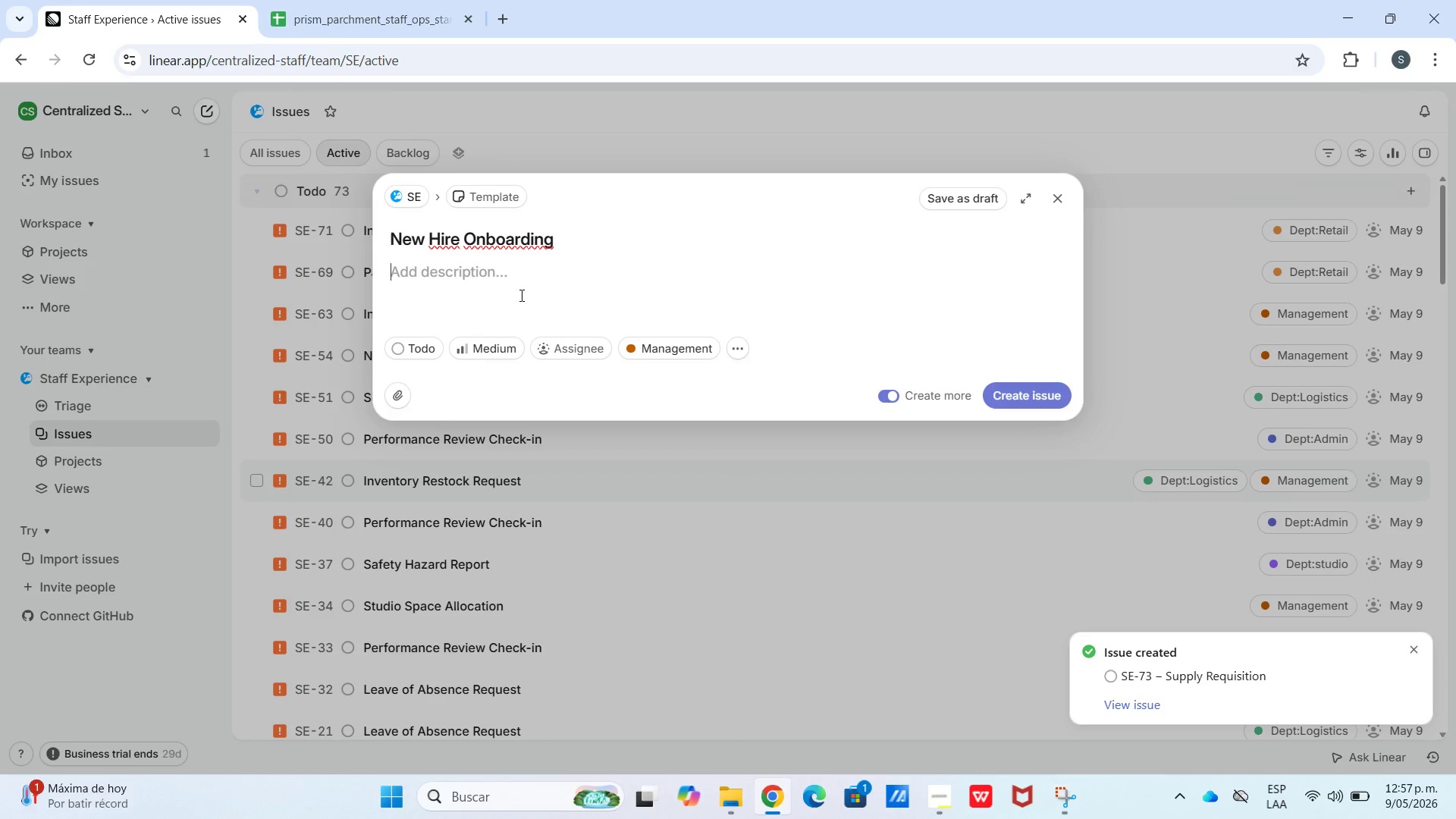 
key(Meta+V)
 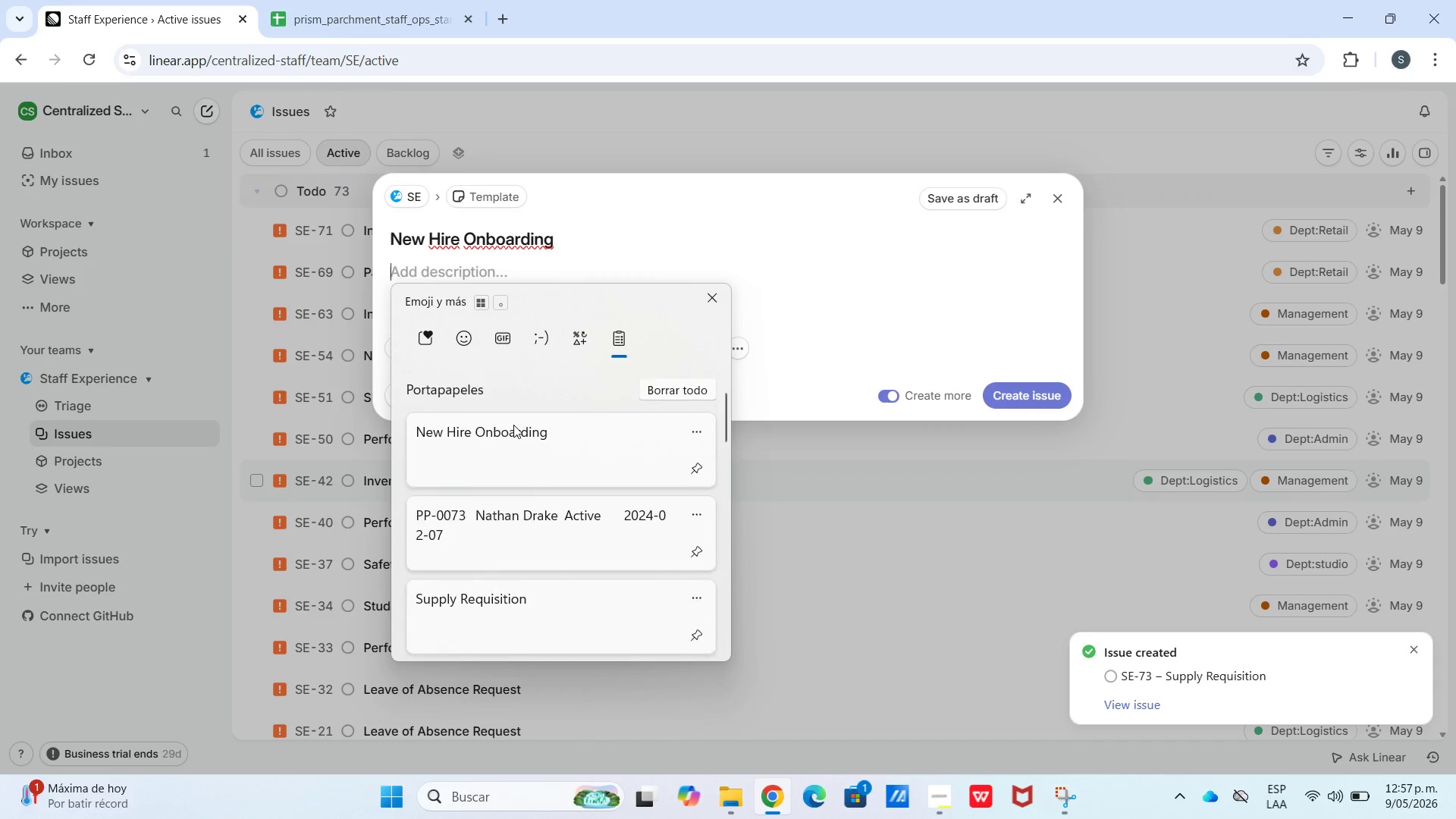 
left_click([547, 593])
 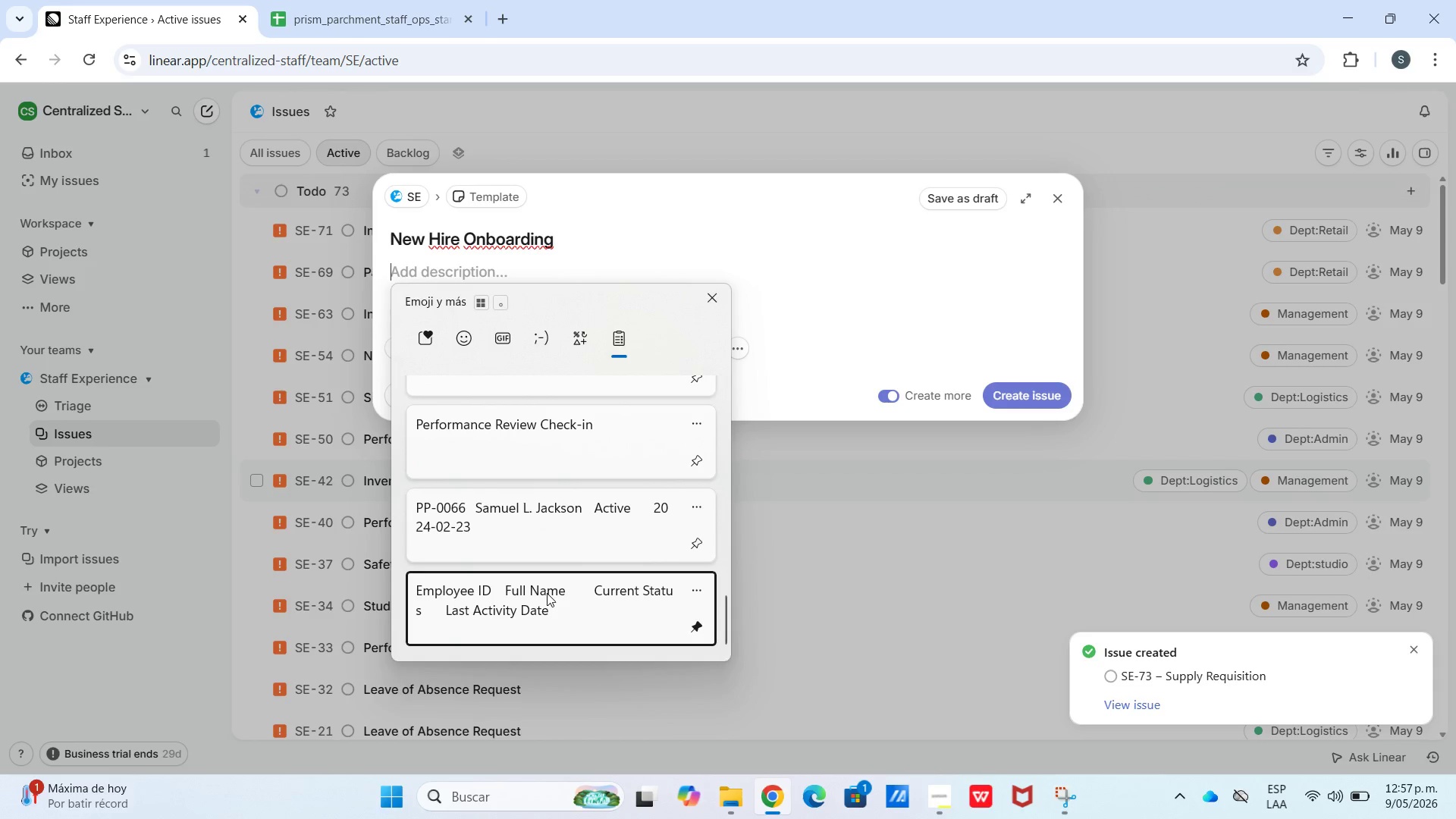 
scroll: coordinate [526, 556], scroll_direction: down, amount: 34.0
 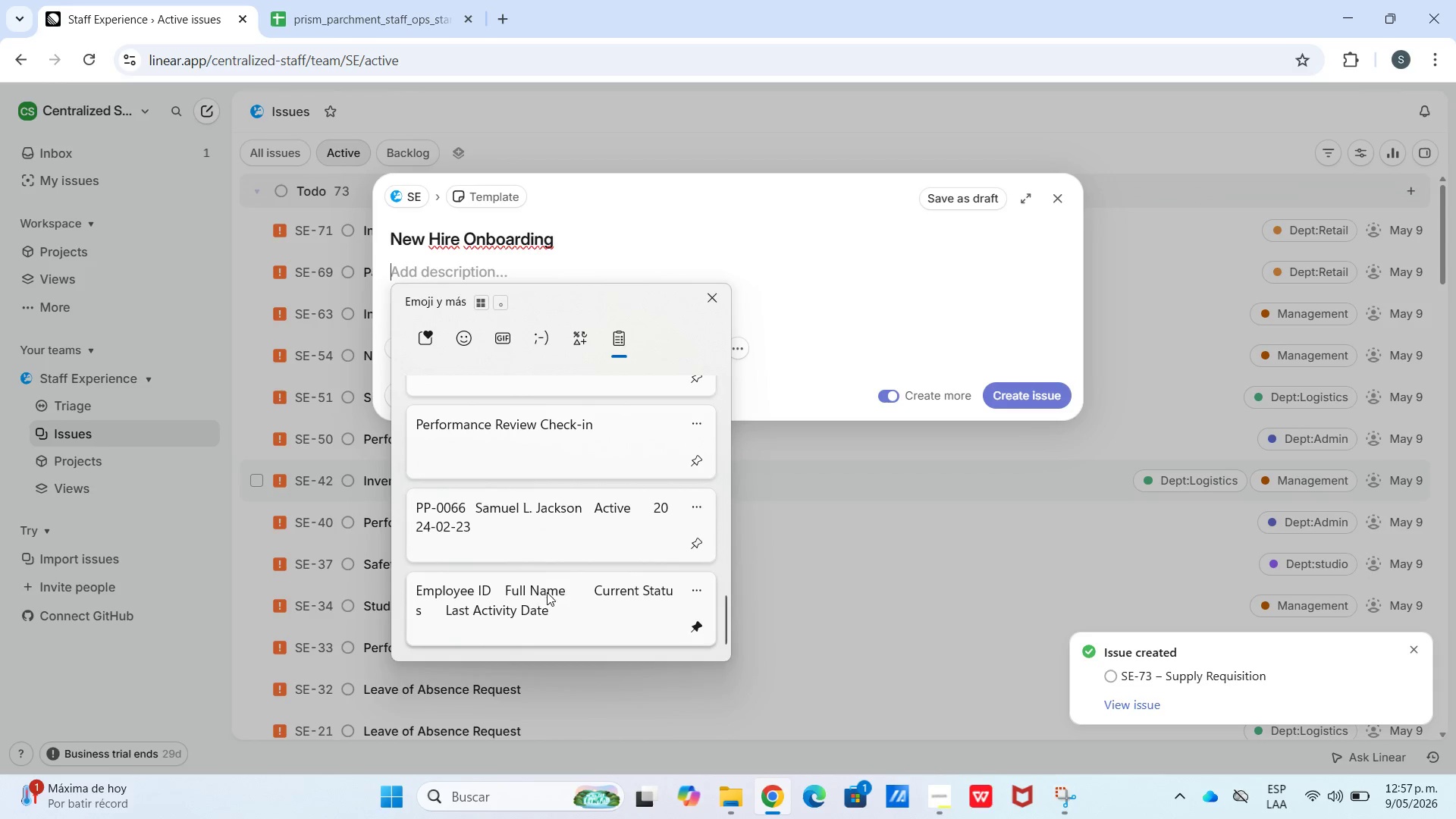 
key(Control+ControlLeft)
 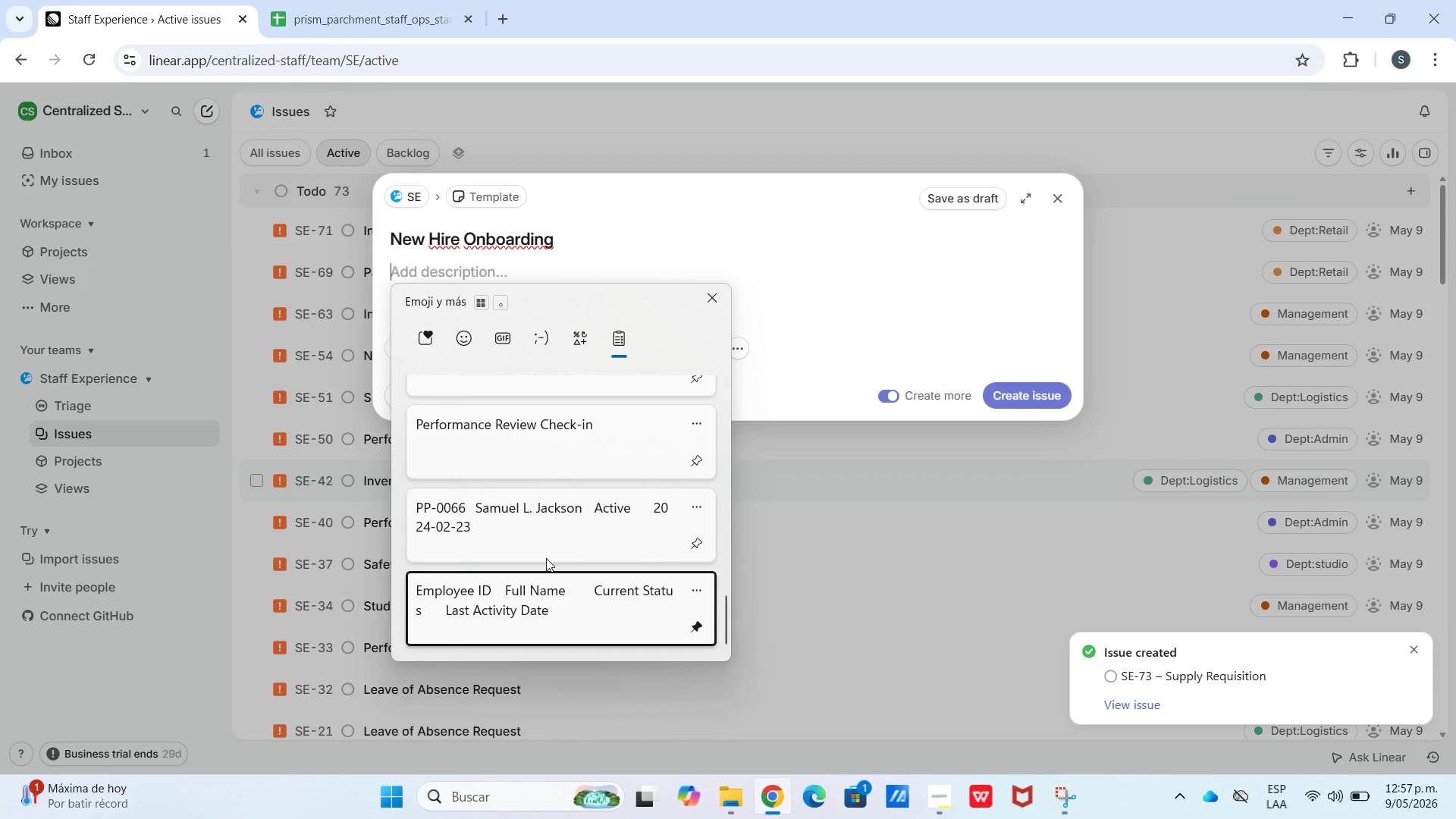 
key(Control+V)
 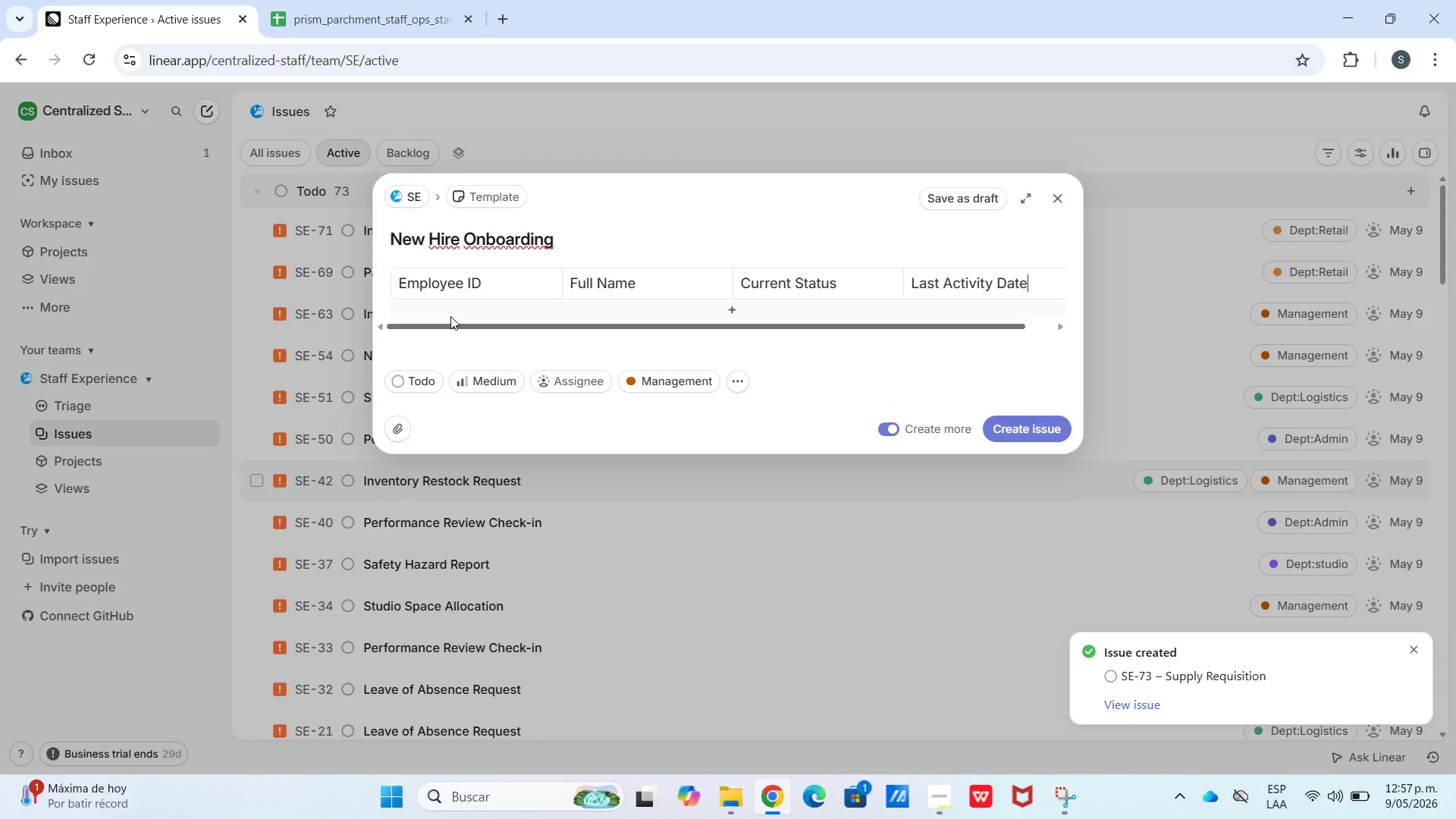 
left_click([450, 315])
 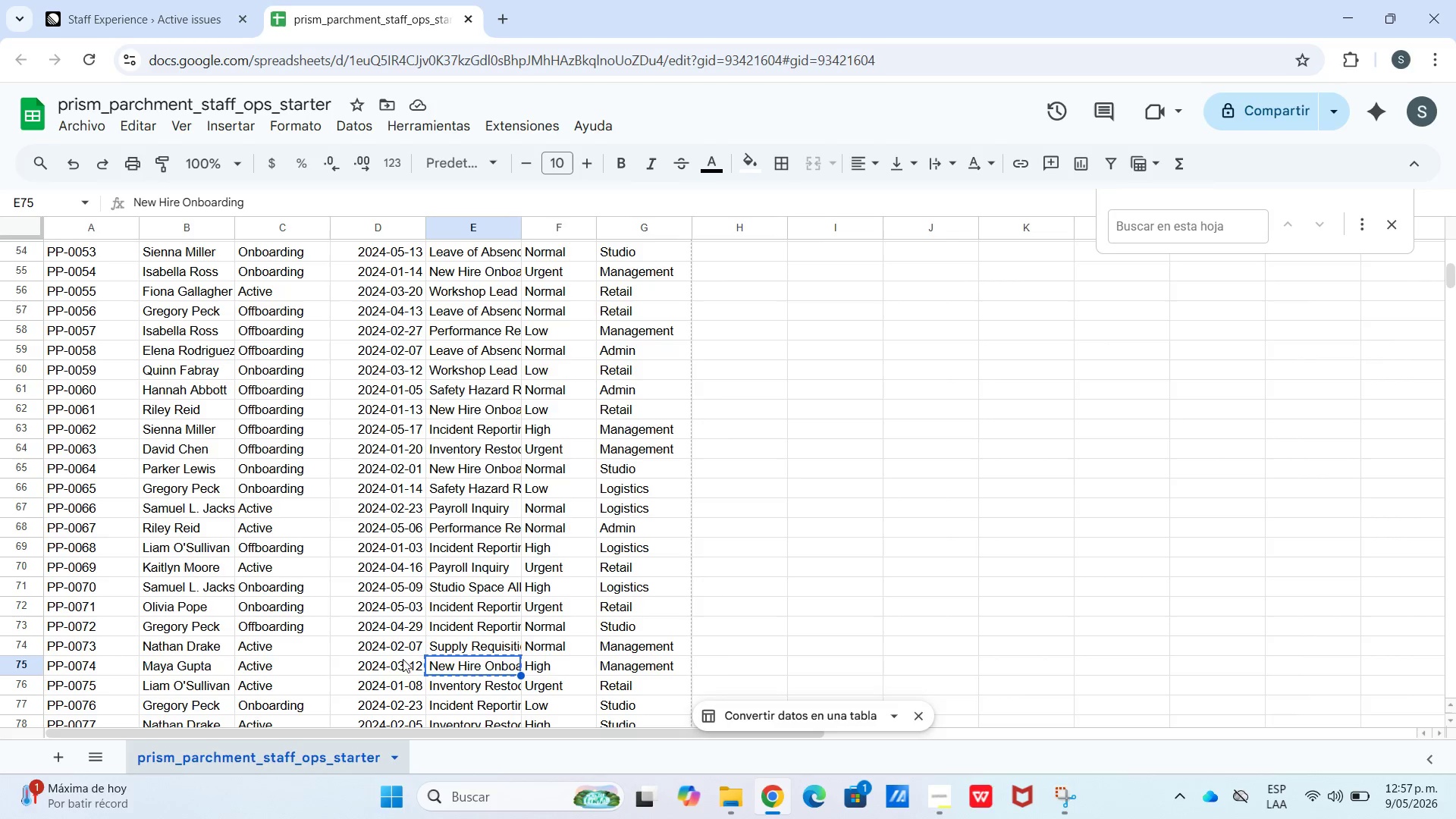 
left_click_drag(start_coordinate=[393, 664], to_coordinate=[105, 669])
 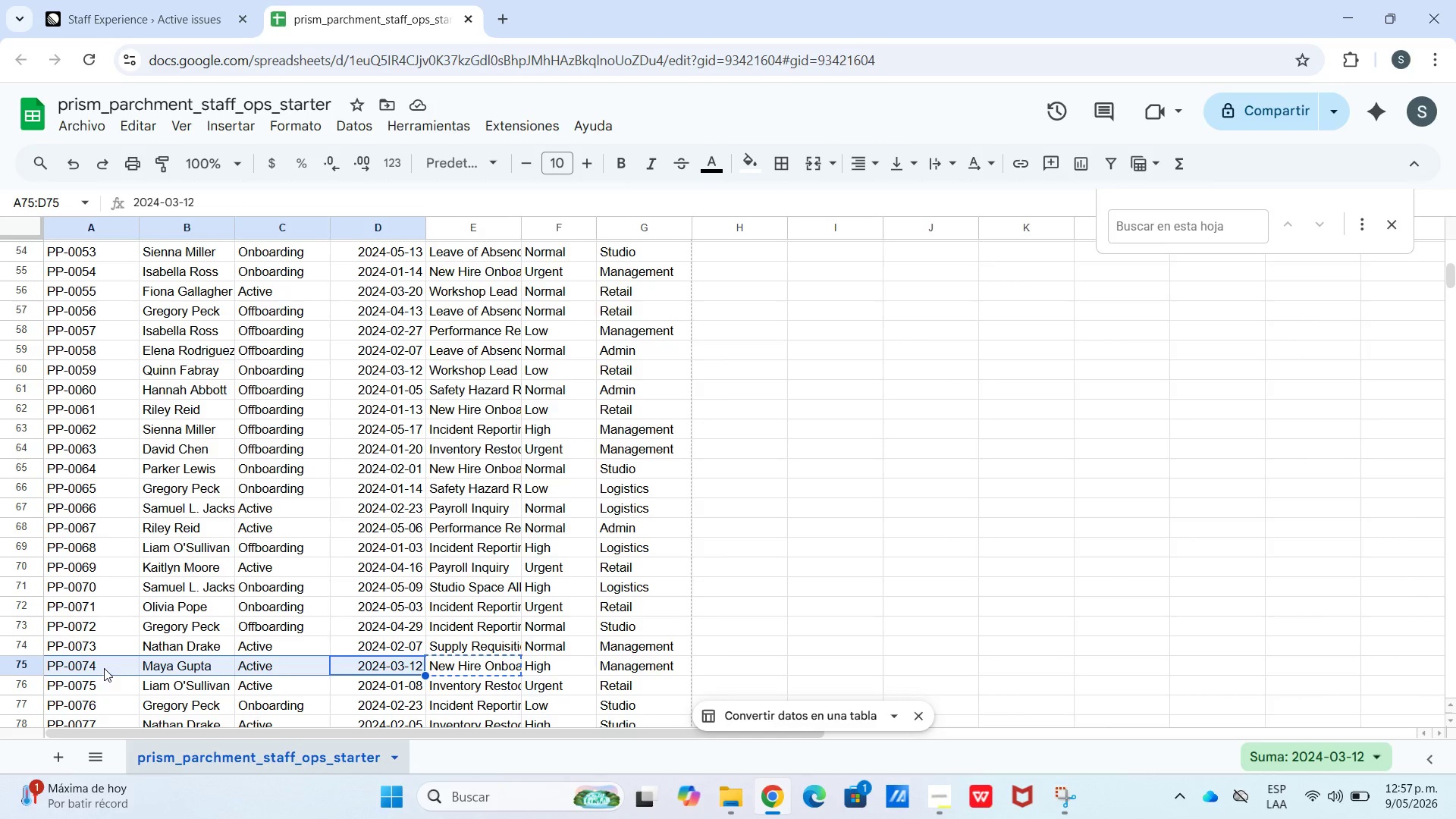 
key(Control+C)
 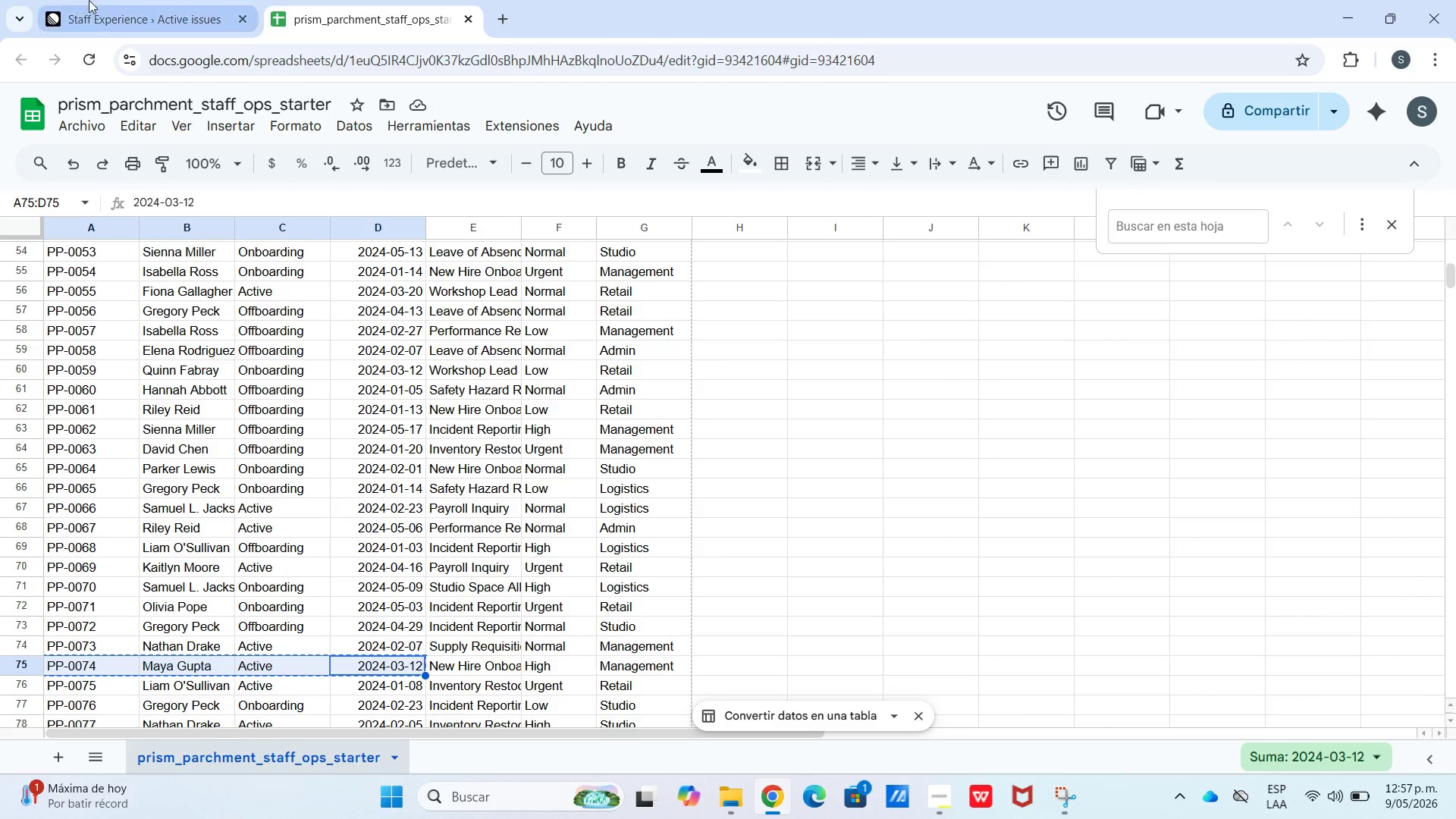 
double_click([98, 0])
 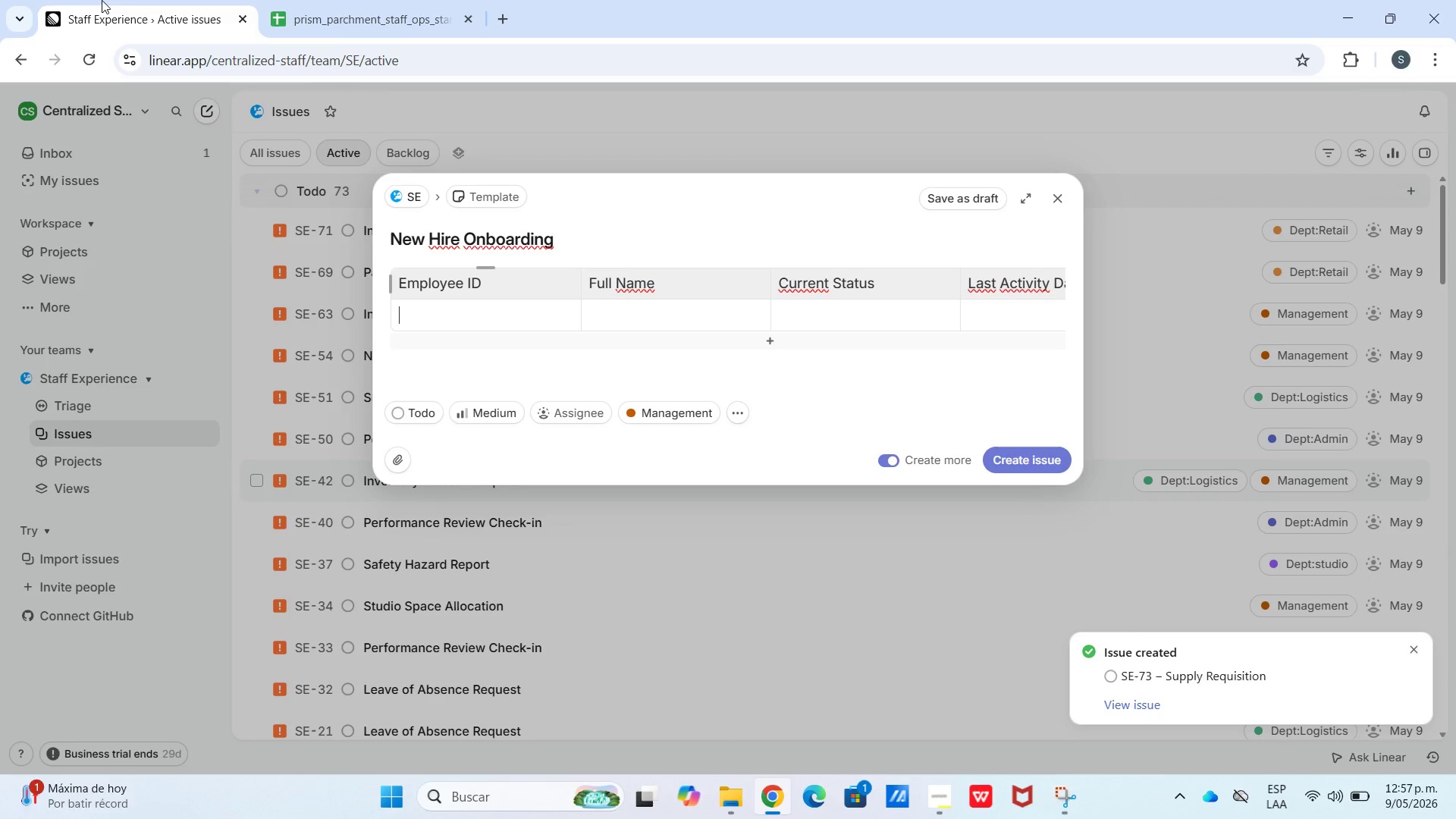 
key(Control+V)
 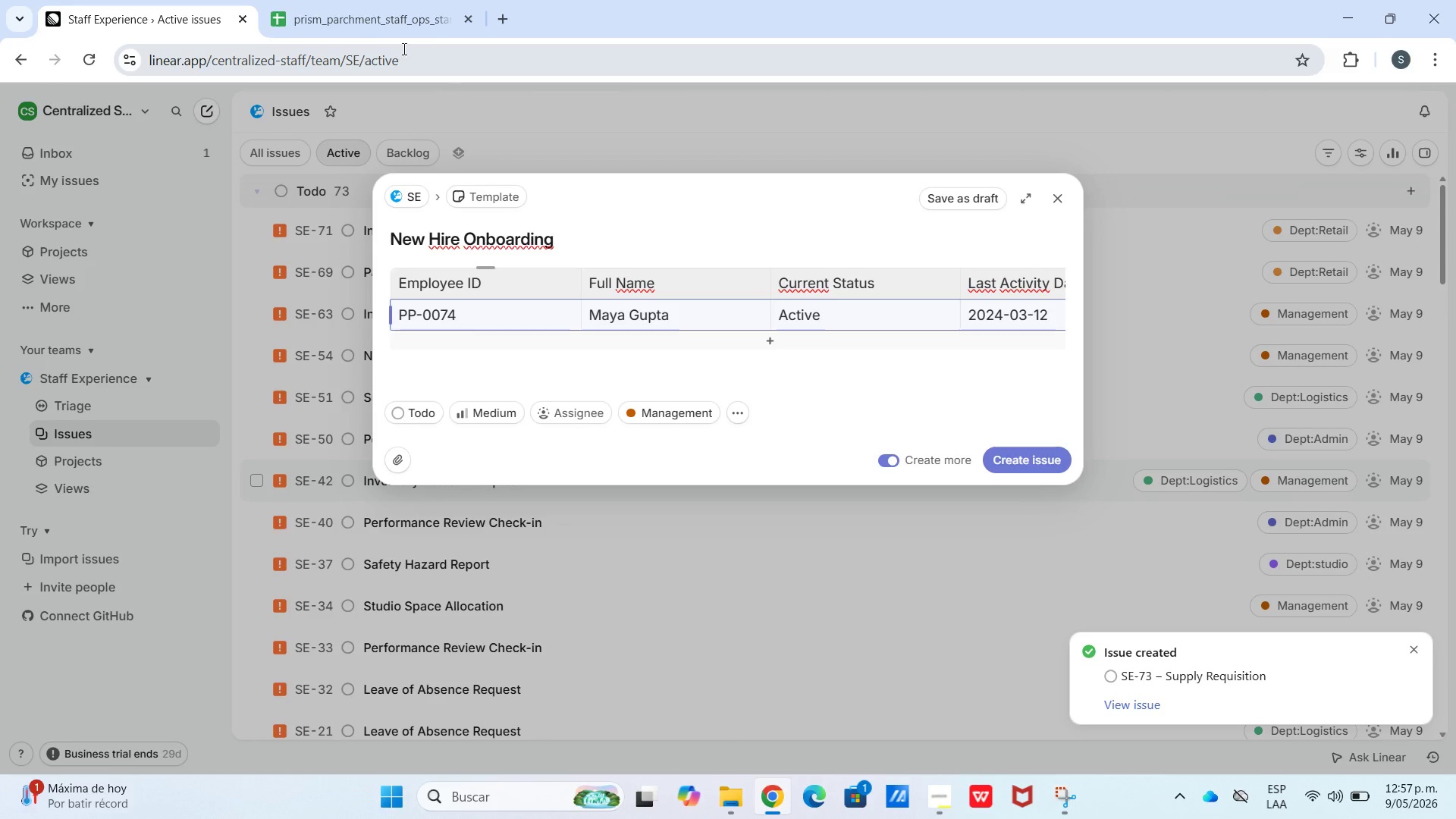 
left_click([356, 9])
 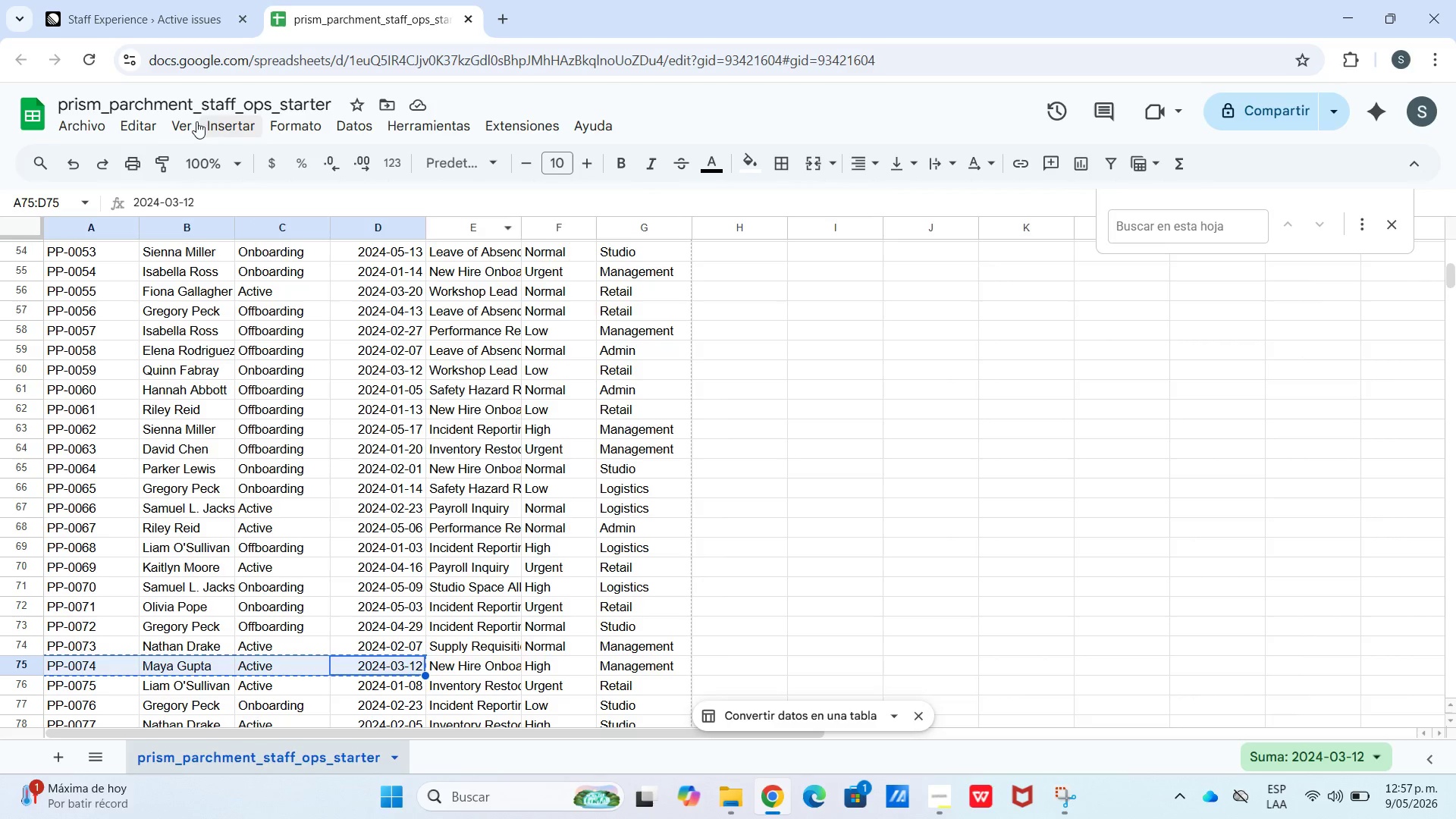 
left_click([202, 0])
 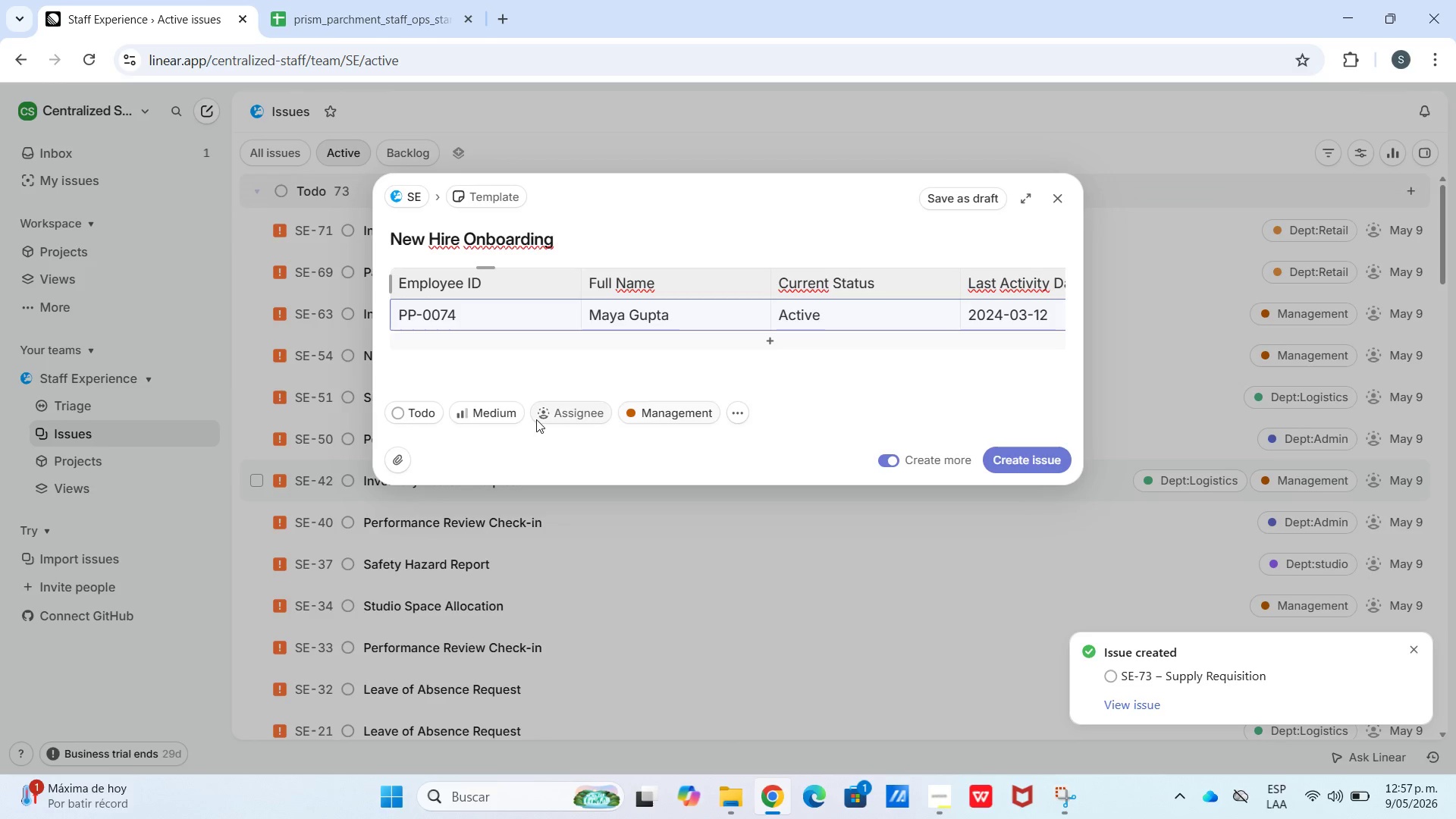 
left_click([497, 419])
 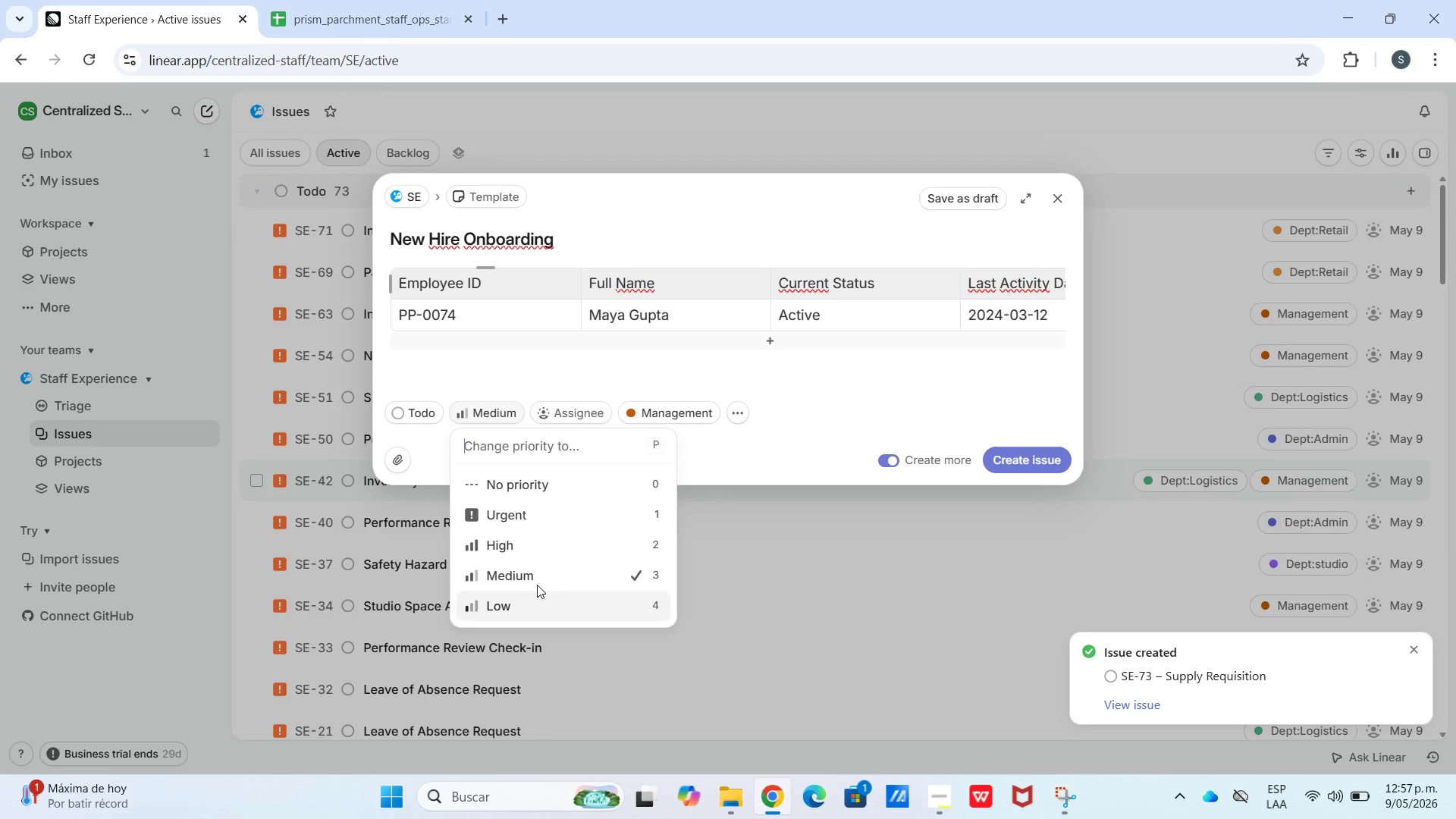 
left_click([535, 543])
 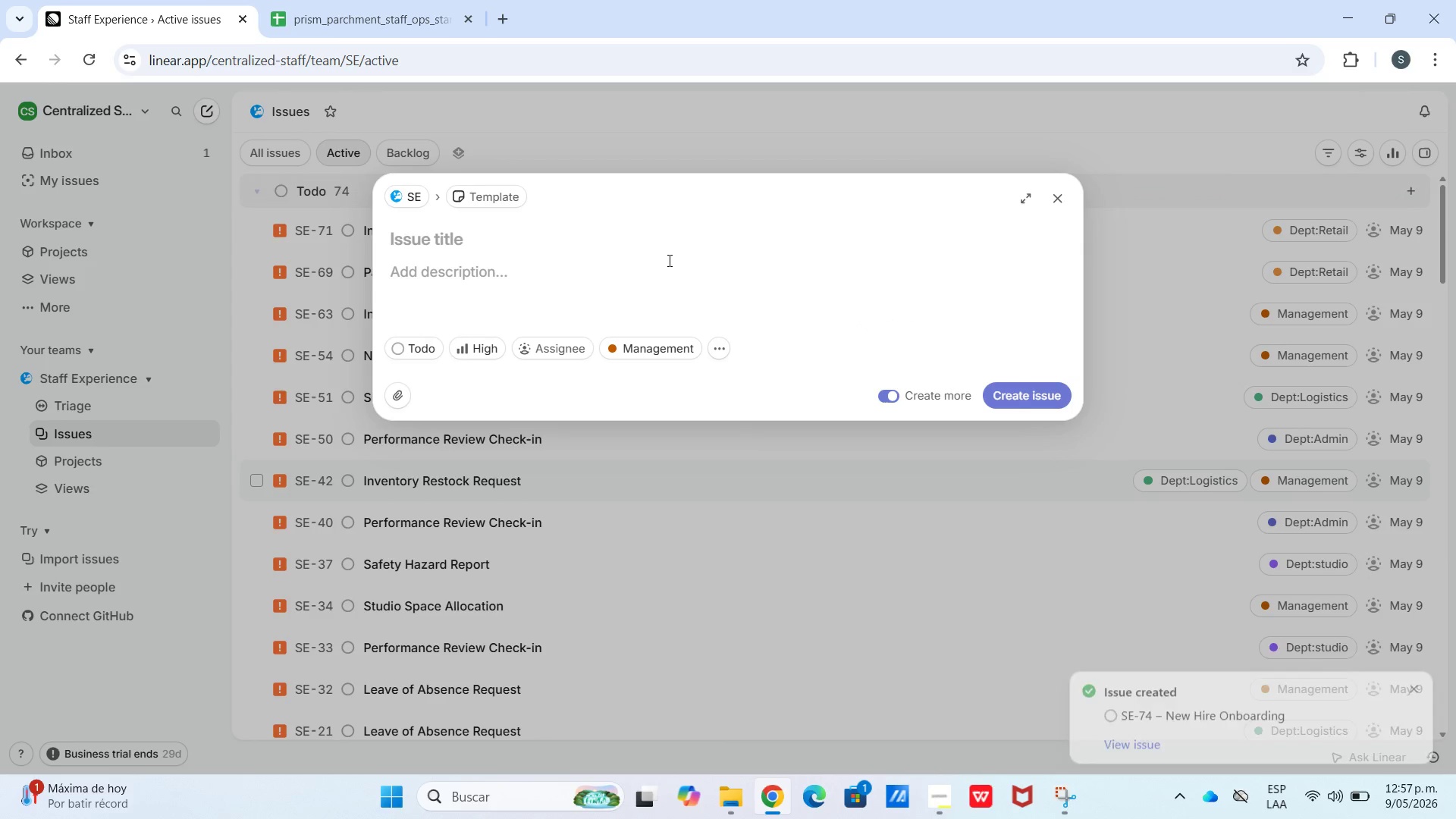 
left_click([331, 21])
 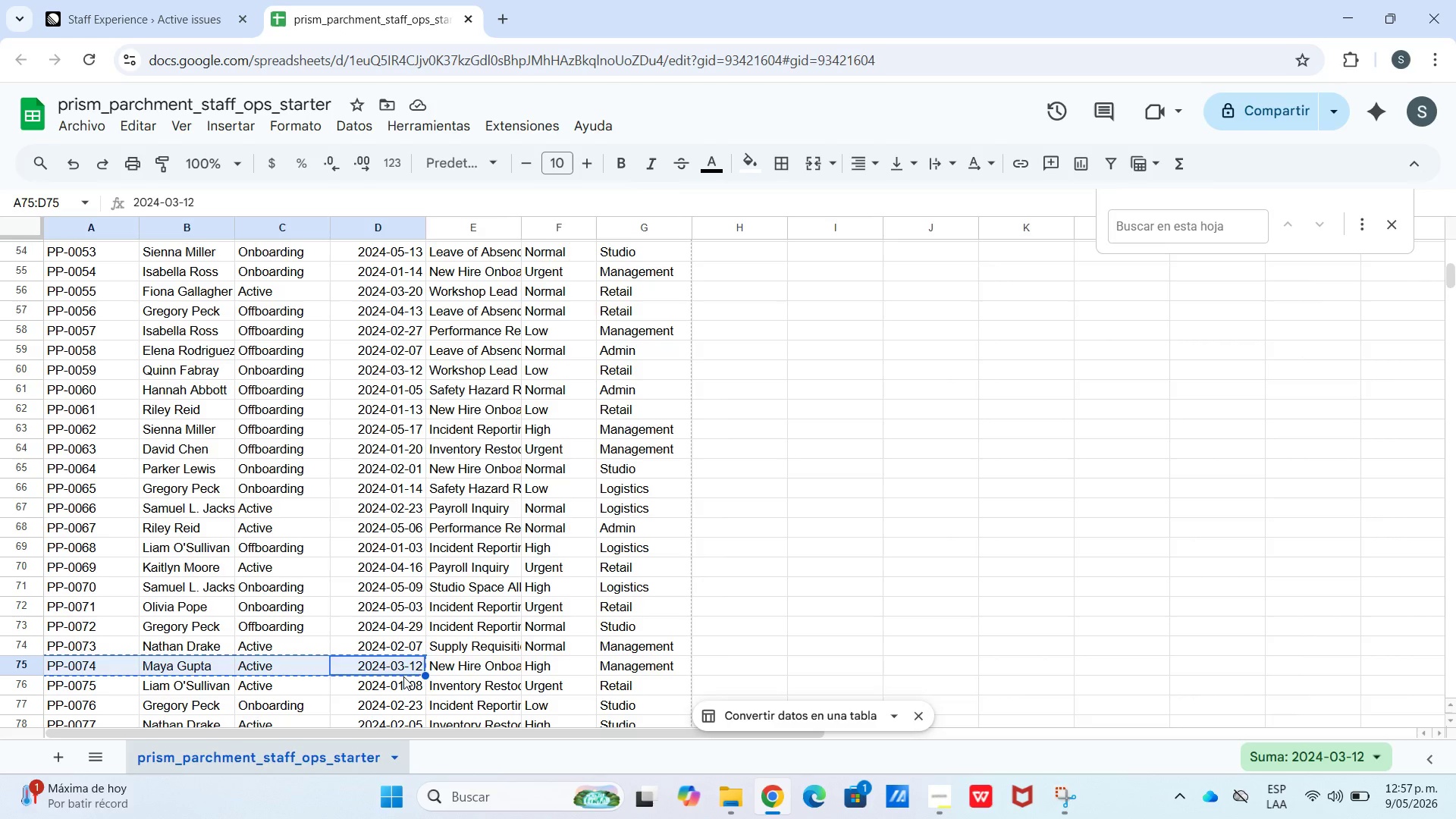 
left_click([457, 686])
 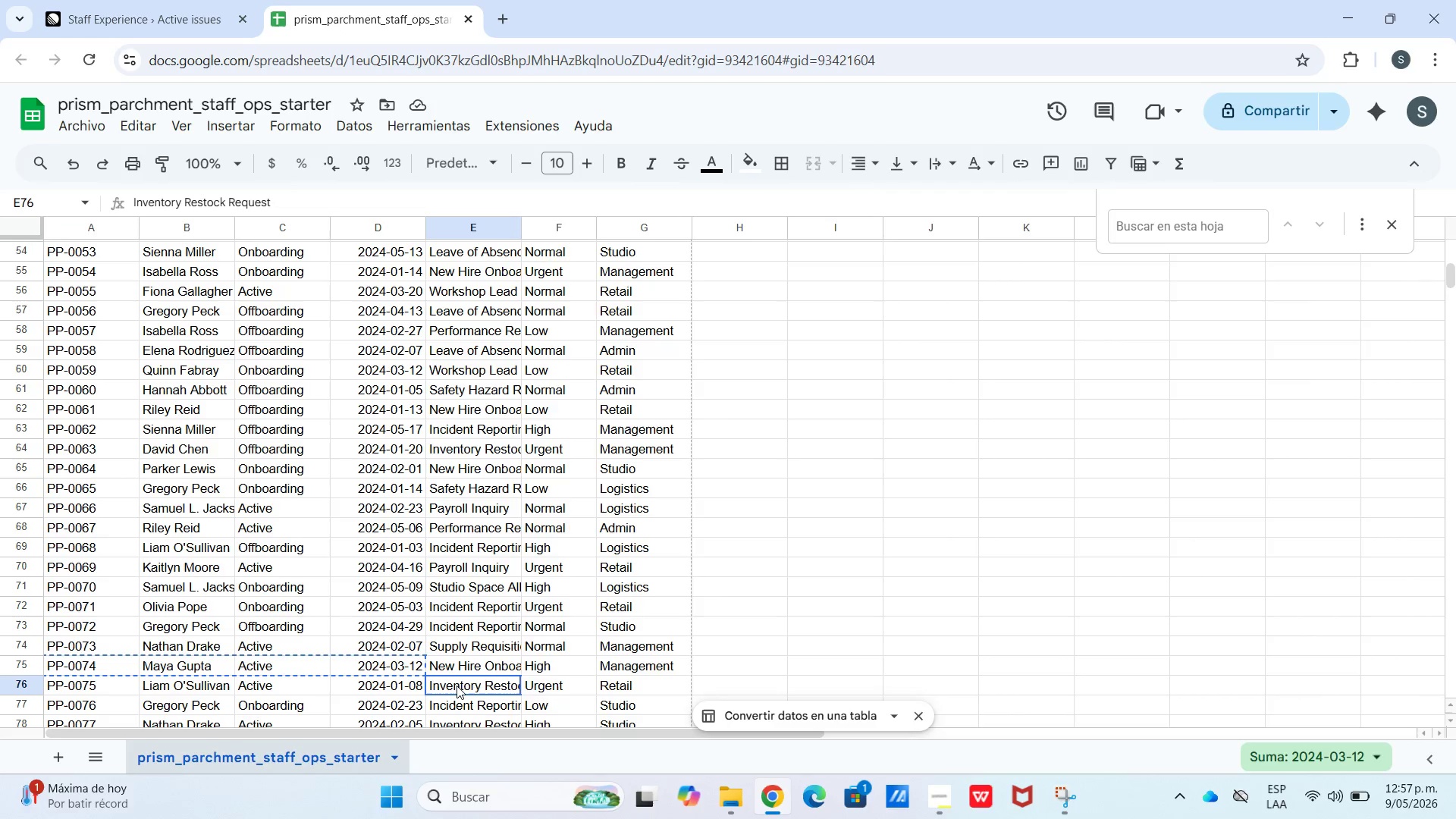 
key(Control+C)
 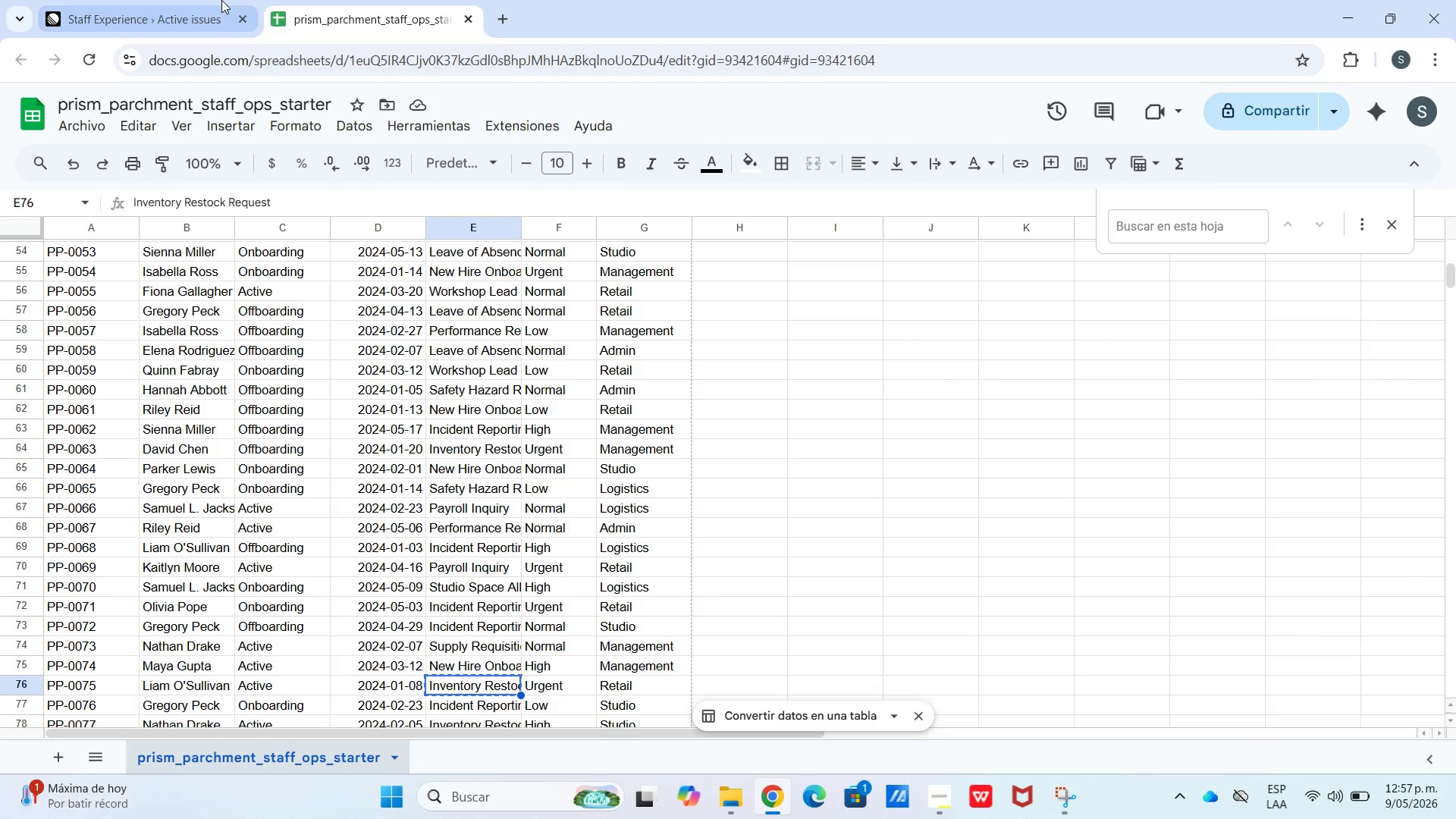 
left_click([199, 0])
 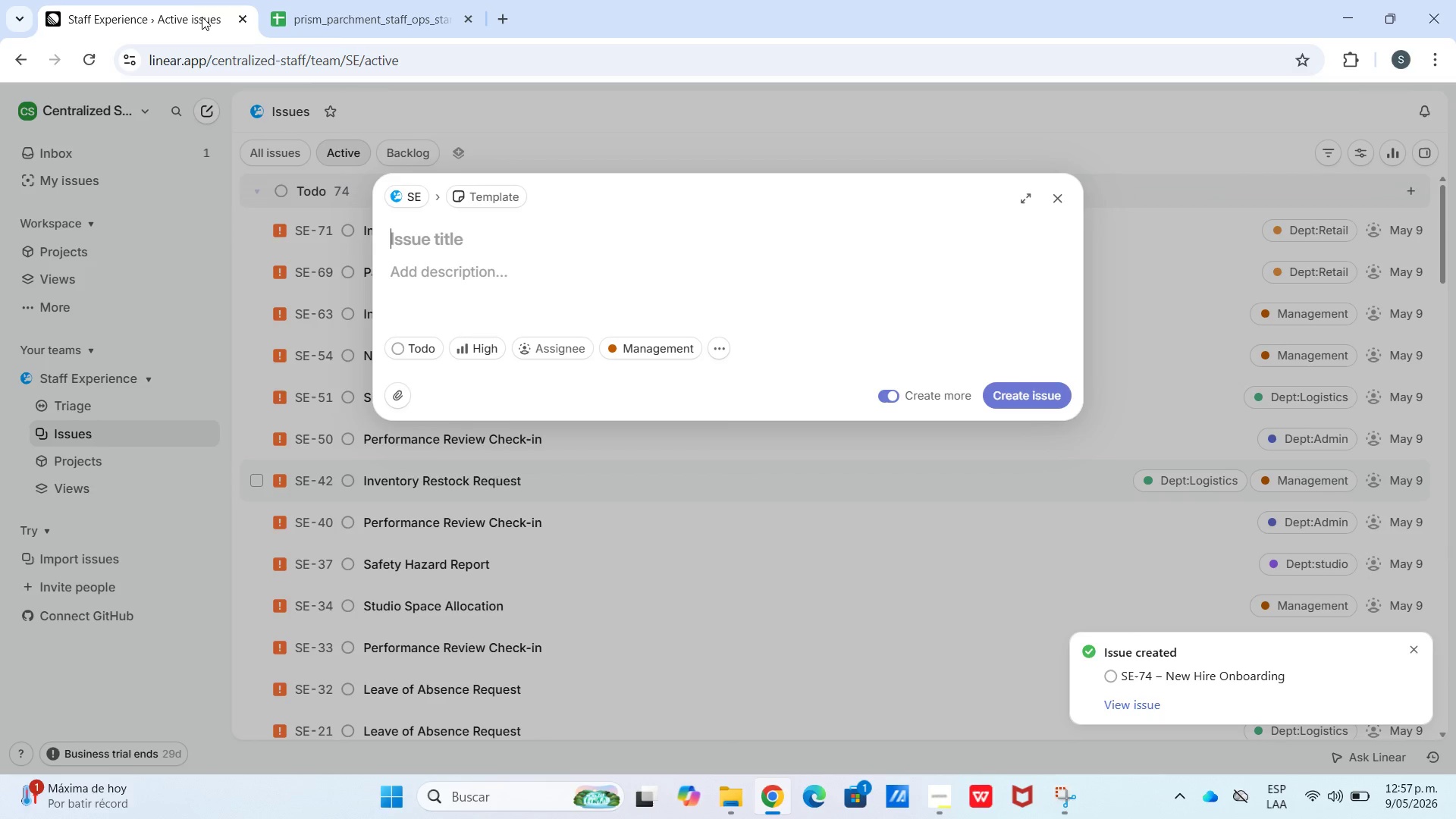 
key(Control+V)
 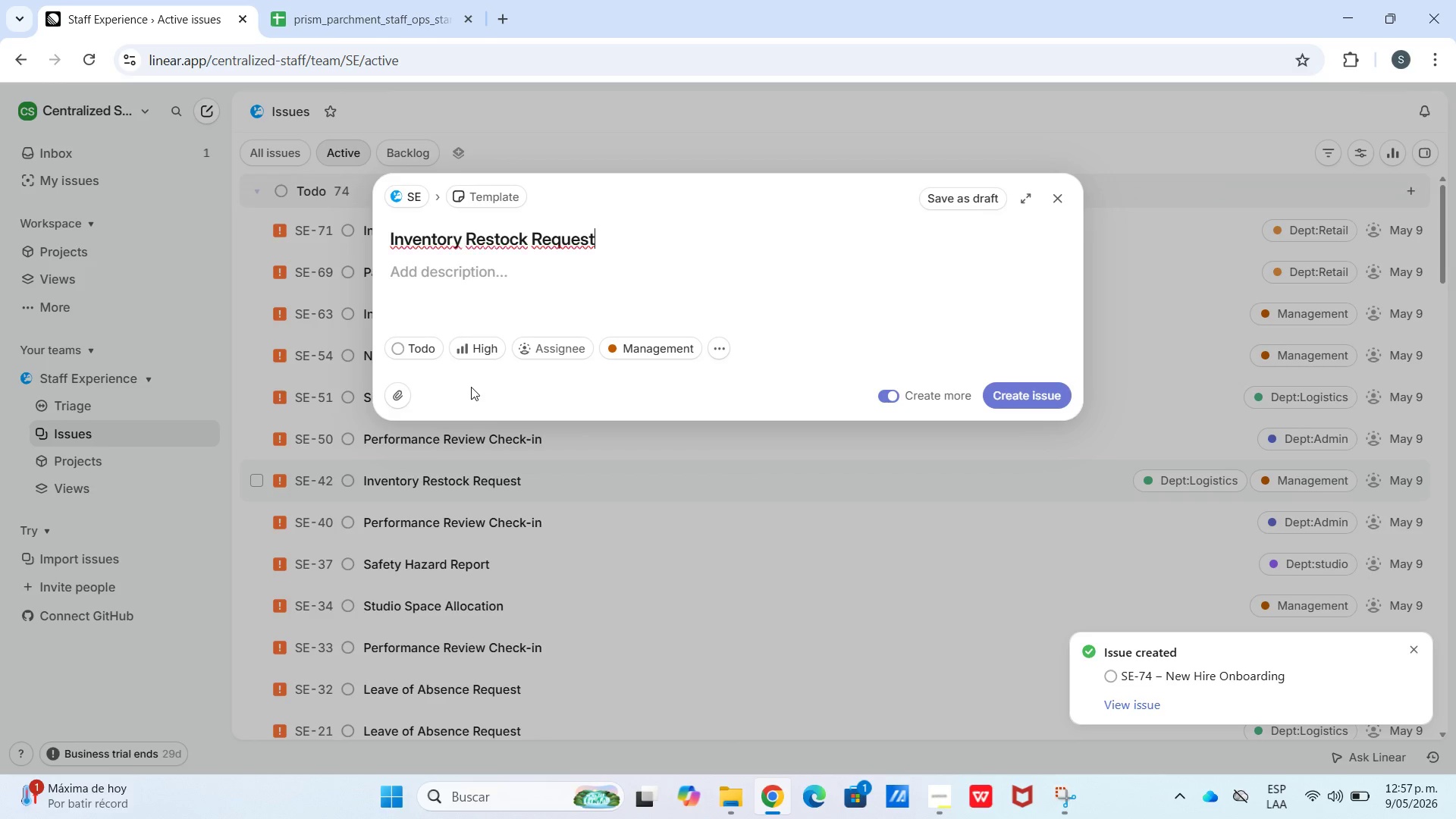 
left_click_drag(start_coordinate=[471, 388], to_coordinate=[471, 384])
 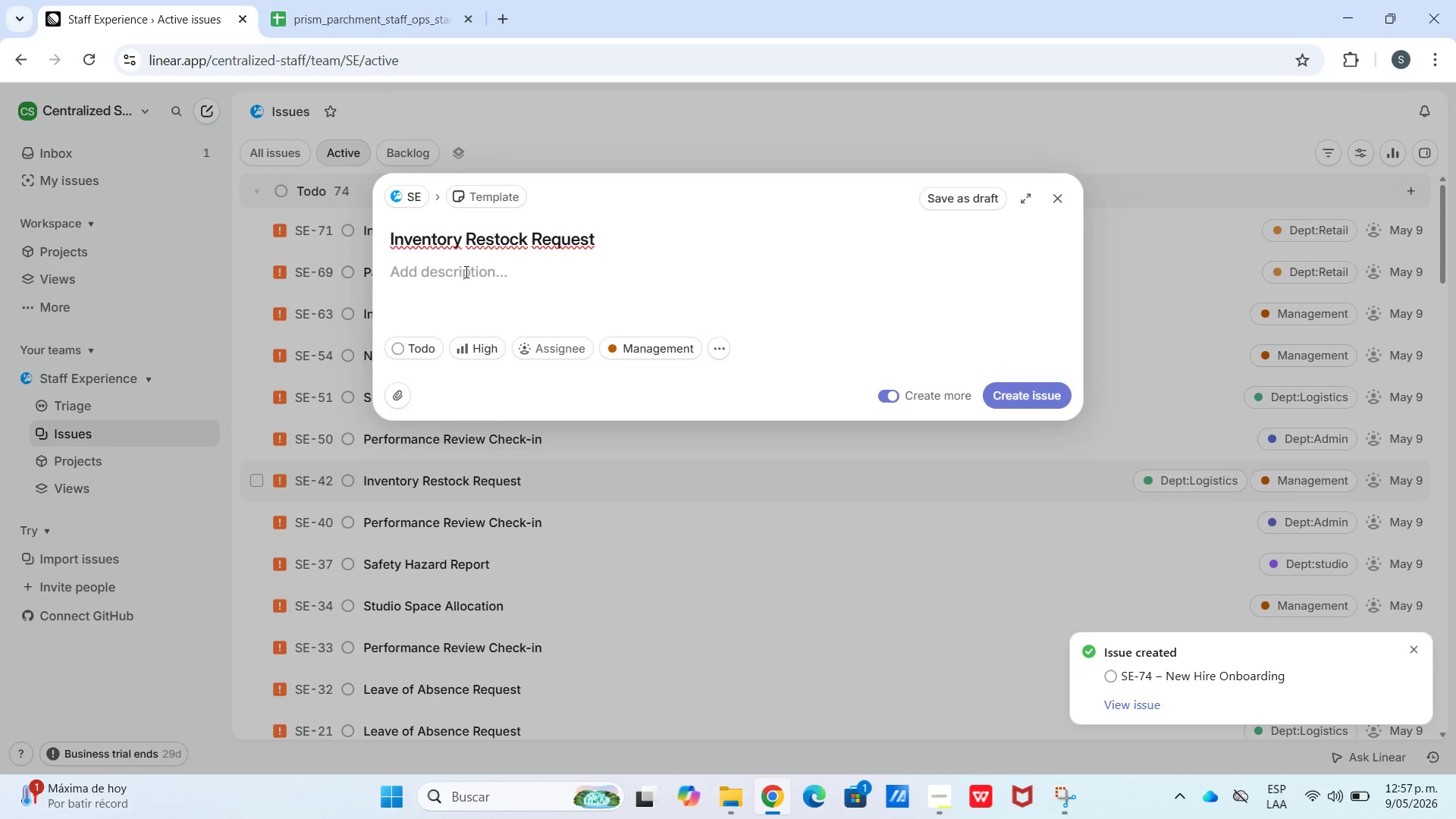 
double_click([465, 250])
 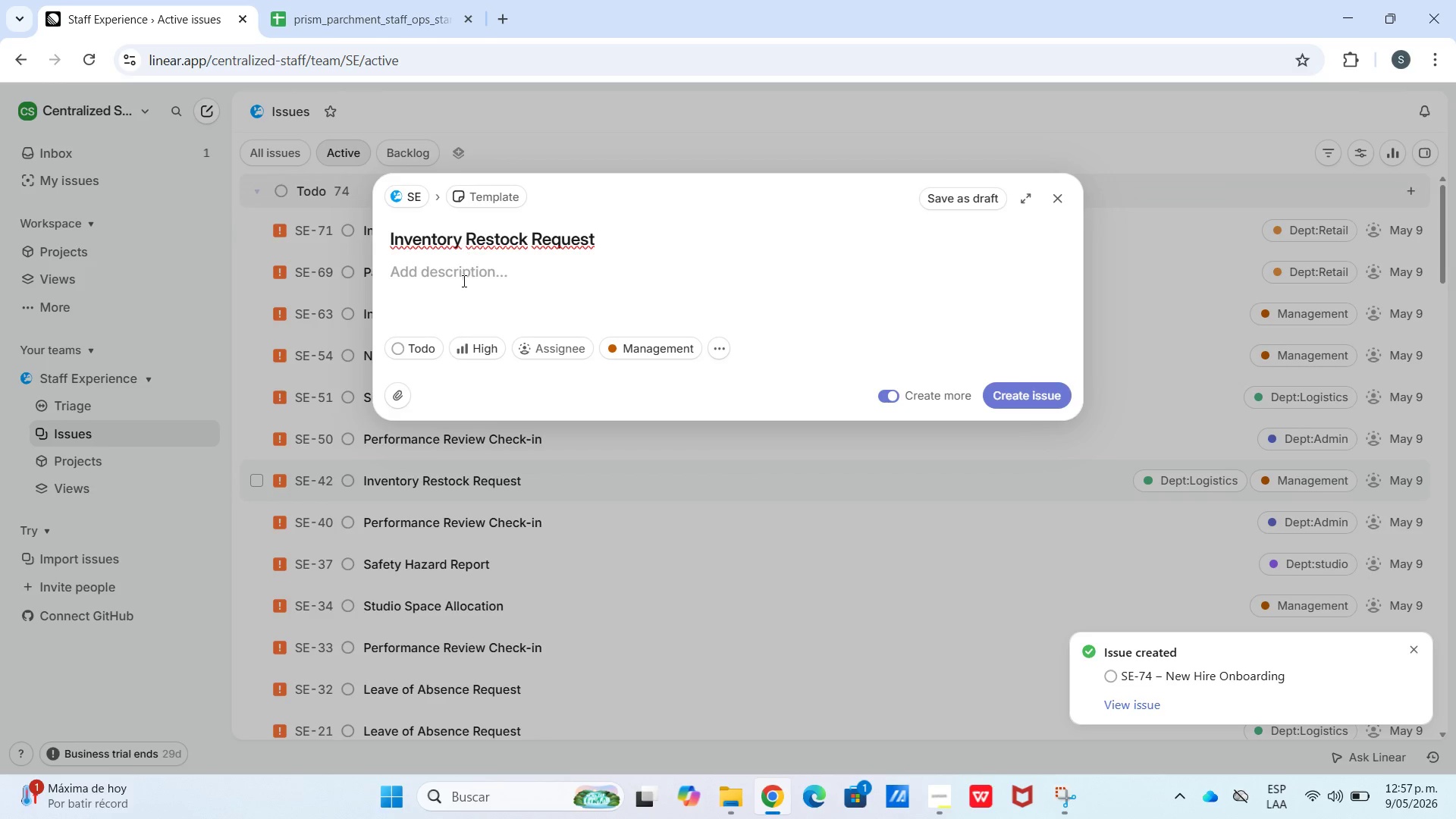 
triple_click([463, 284])
 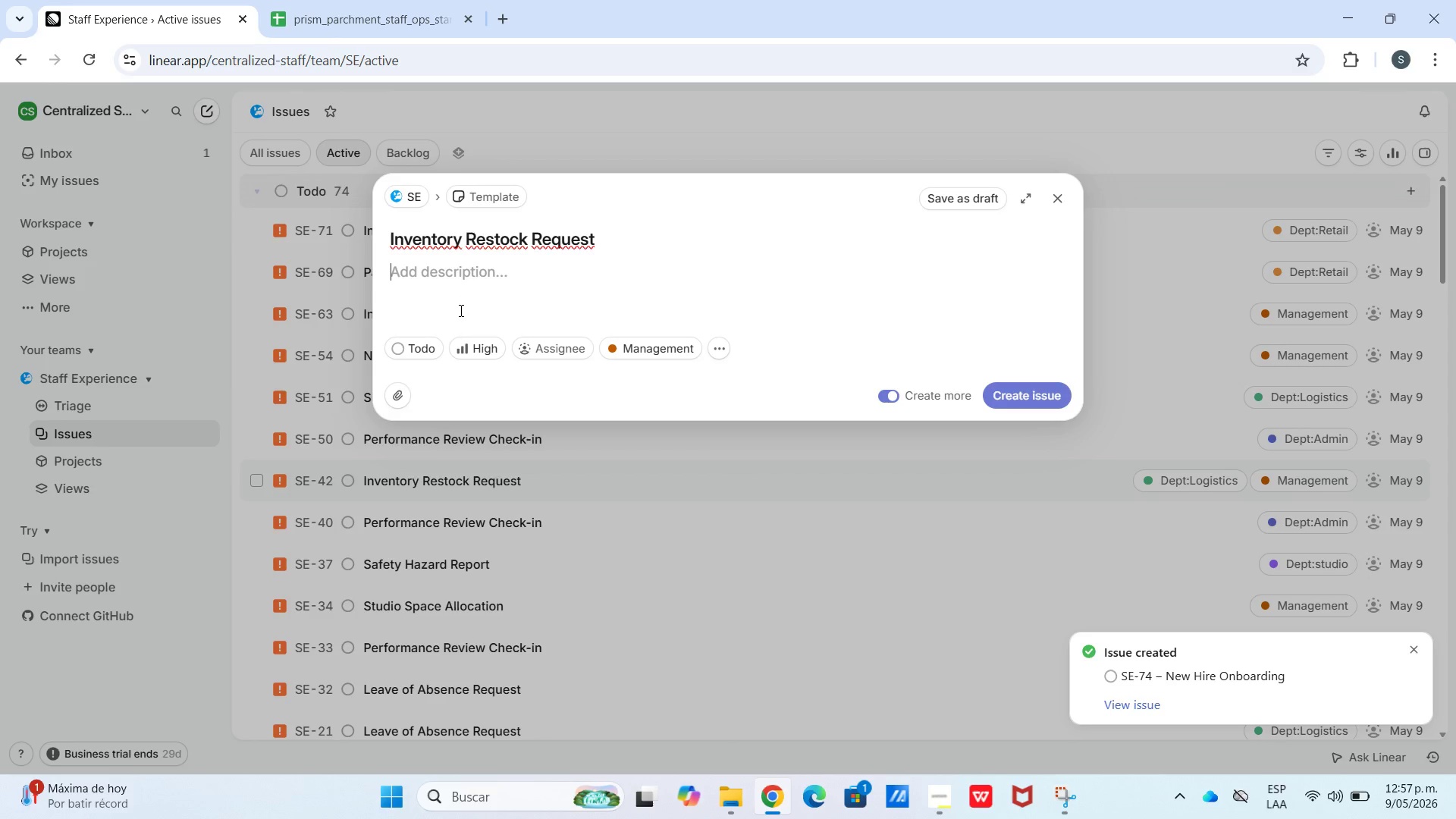 
key(Meta+V)
 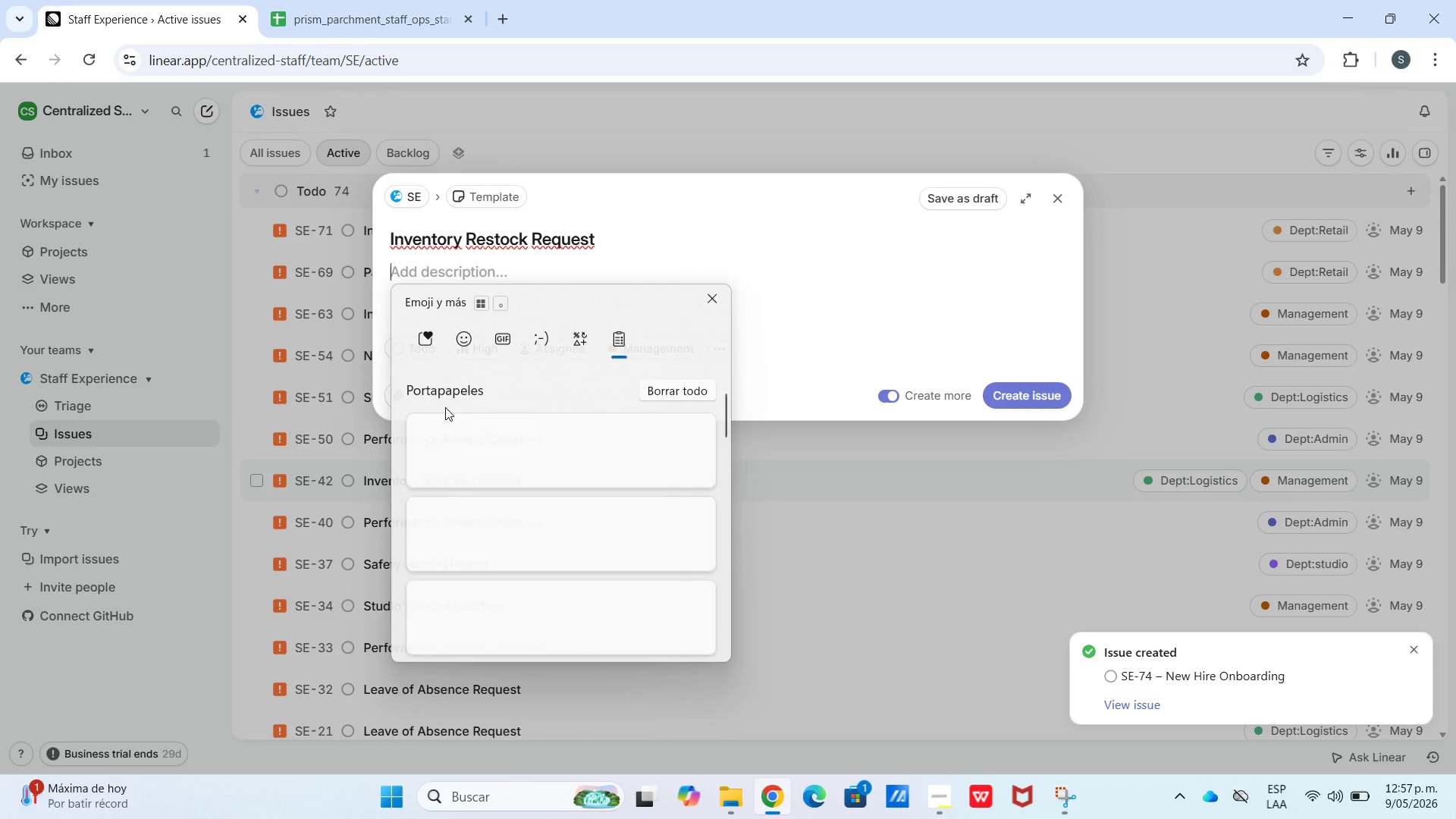 
key(Control+ControlLeft)
 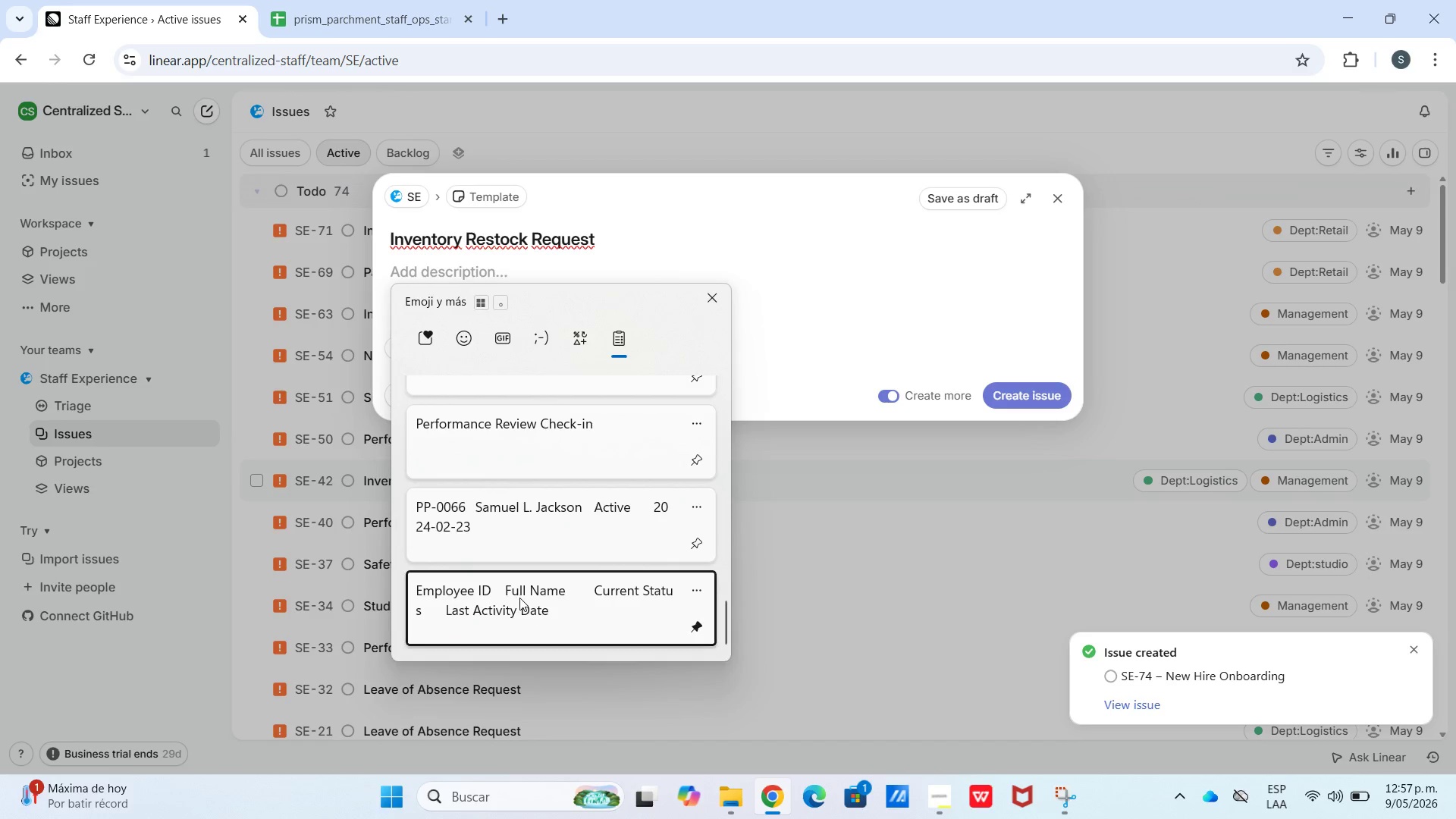 
hold_key(key=V, duration=11.36)
 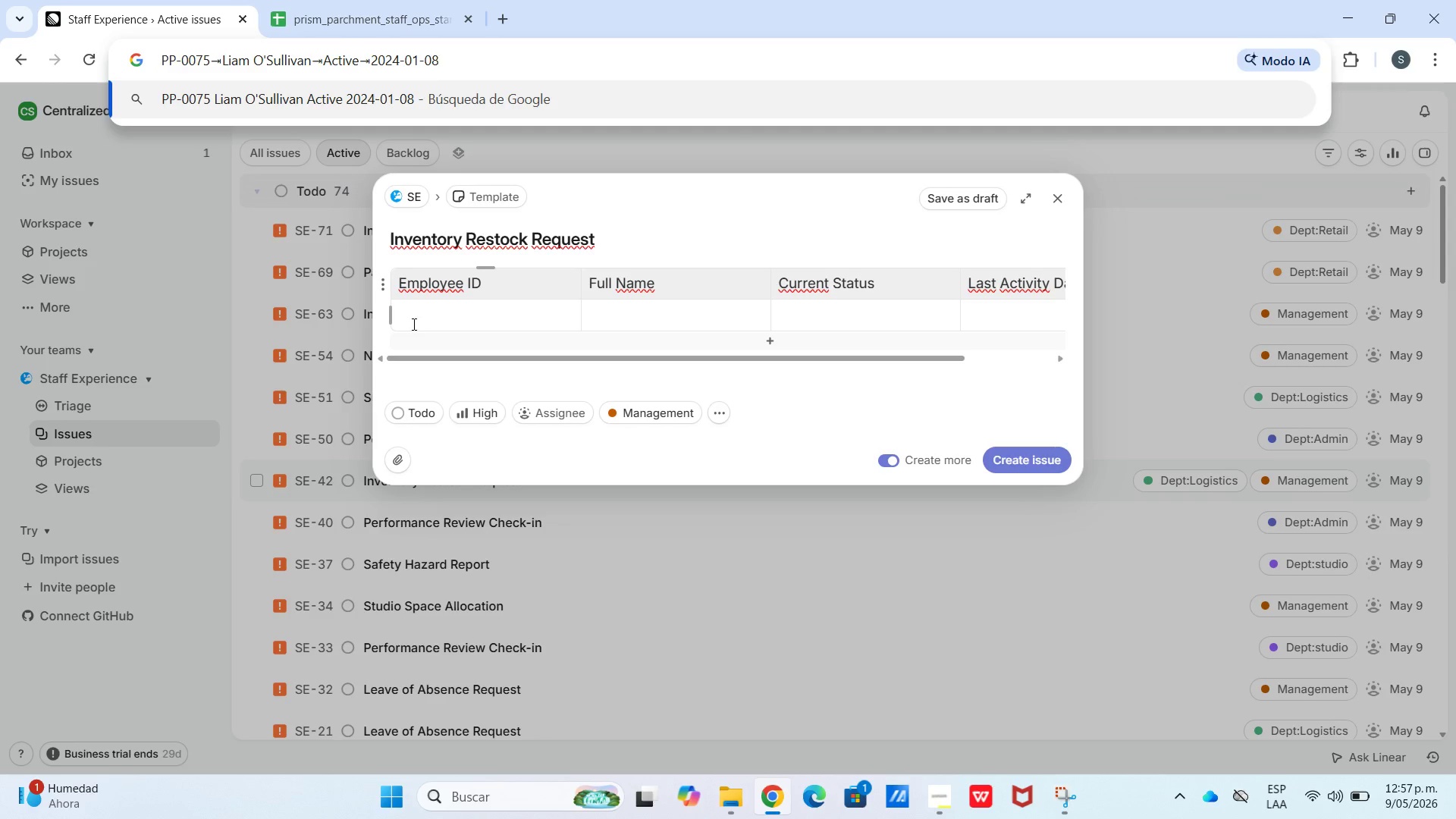 
scroll: coordinate [519, 585], scroll_direction: down, amount: 39.0
 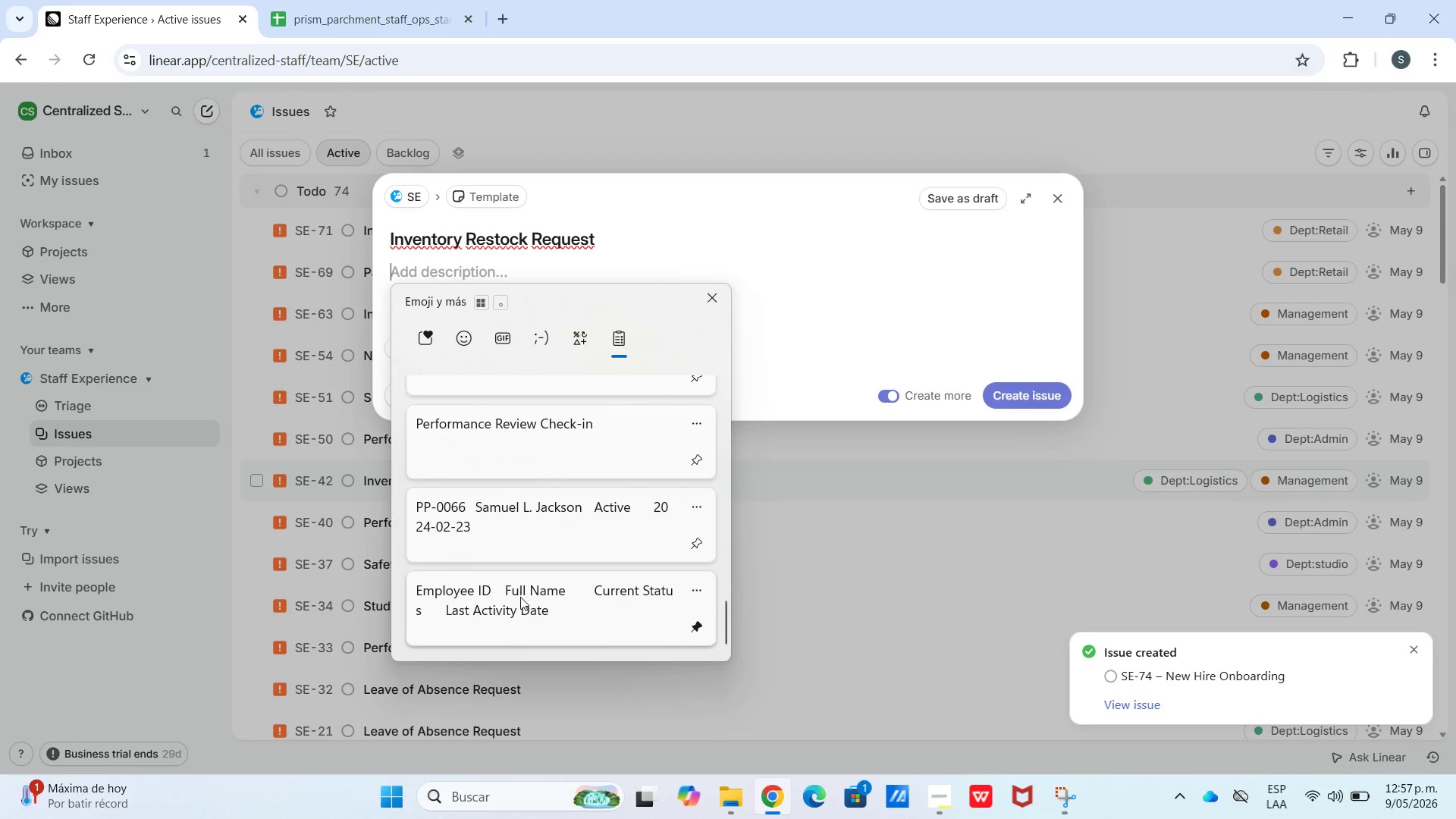 
left_click([497, 322])
 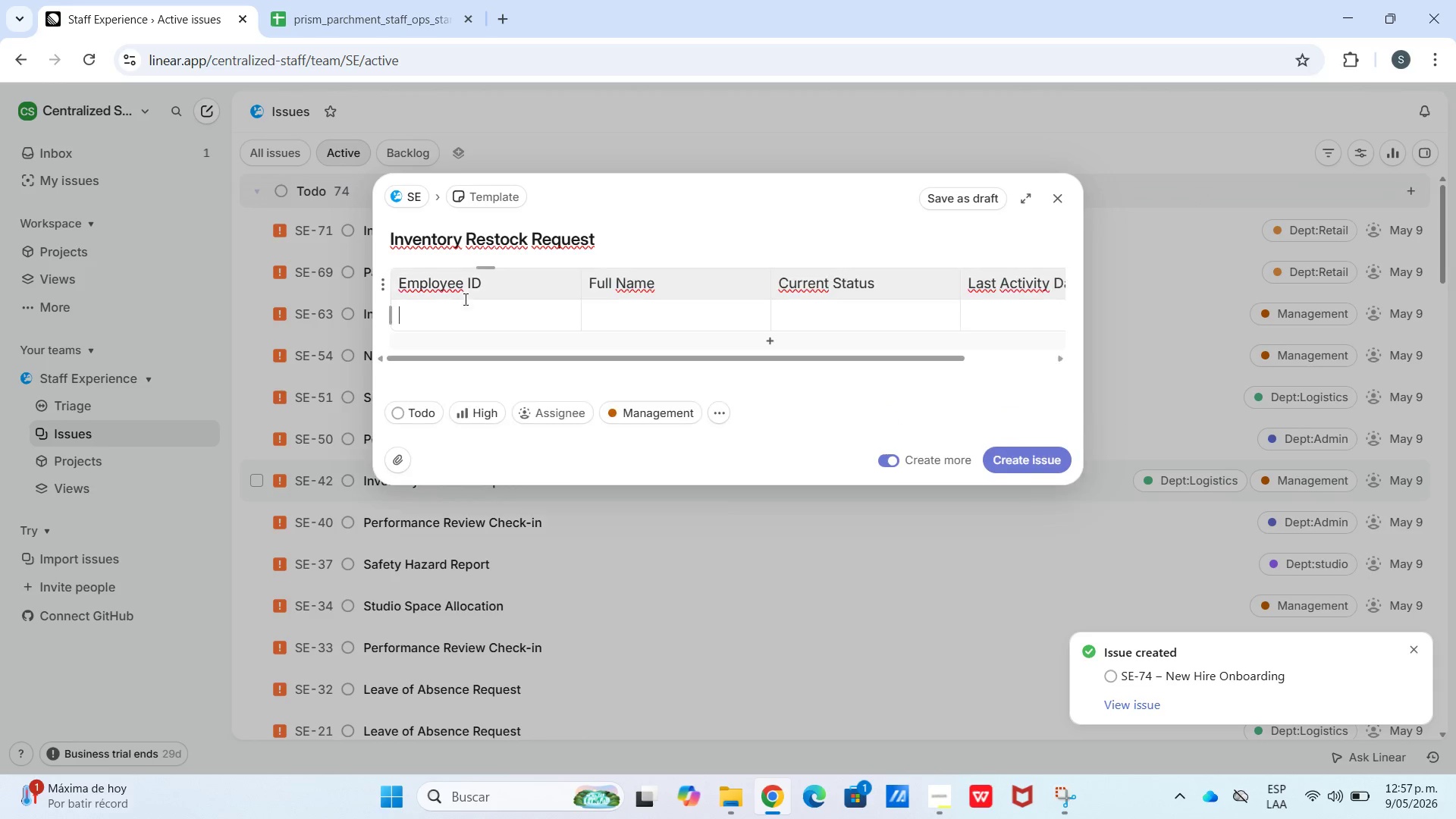 
left_click([410, 52])
 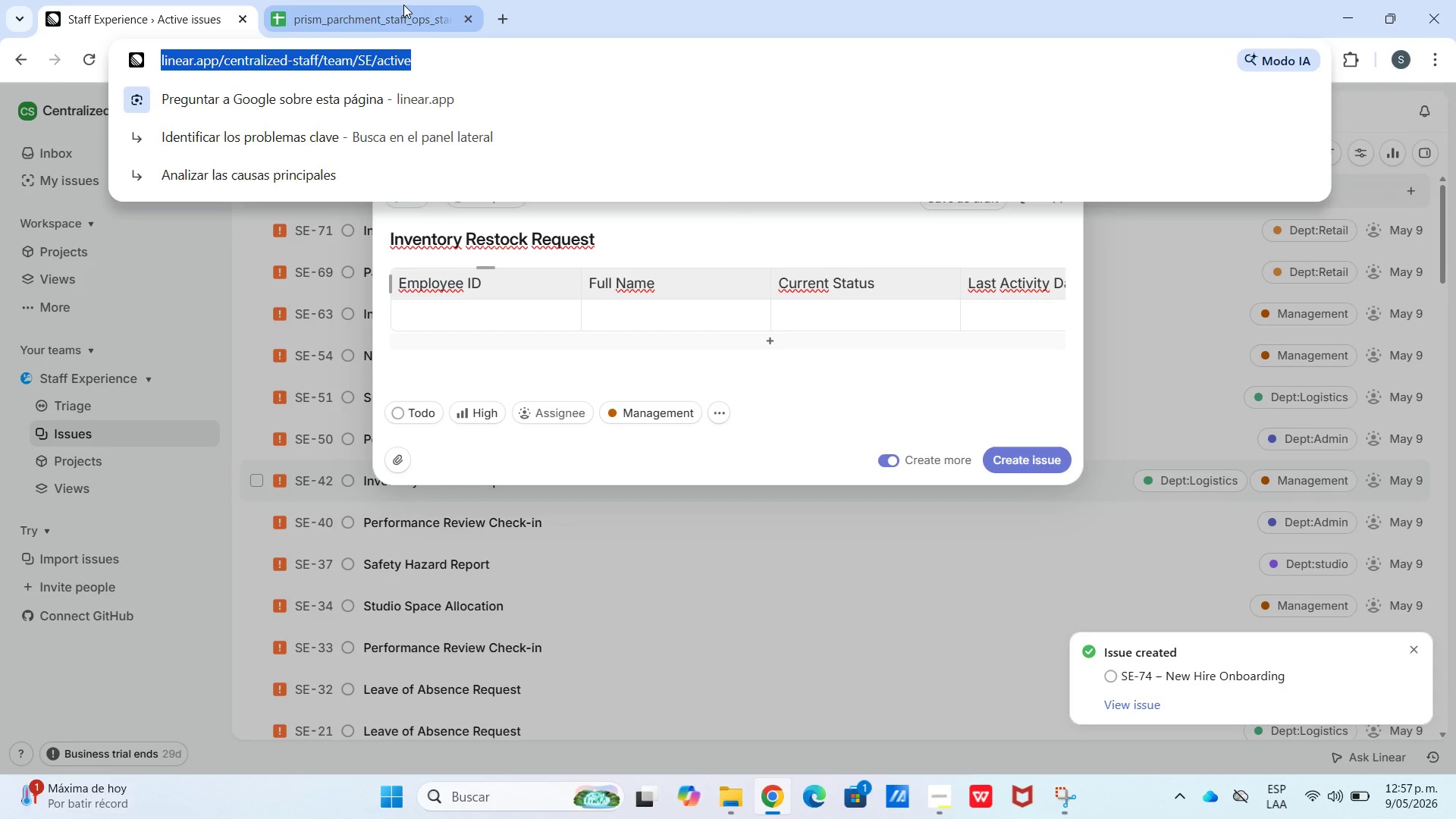 
left_click_drag(start_coordinate=[403, 4], to_coordinate=[406, 10])
 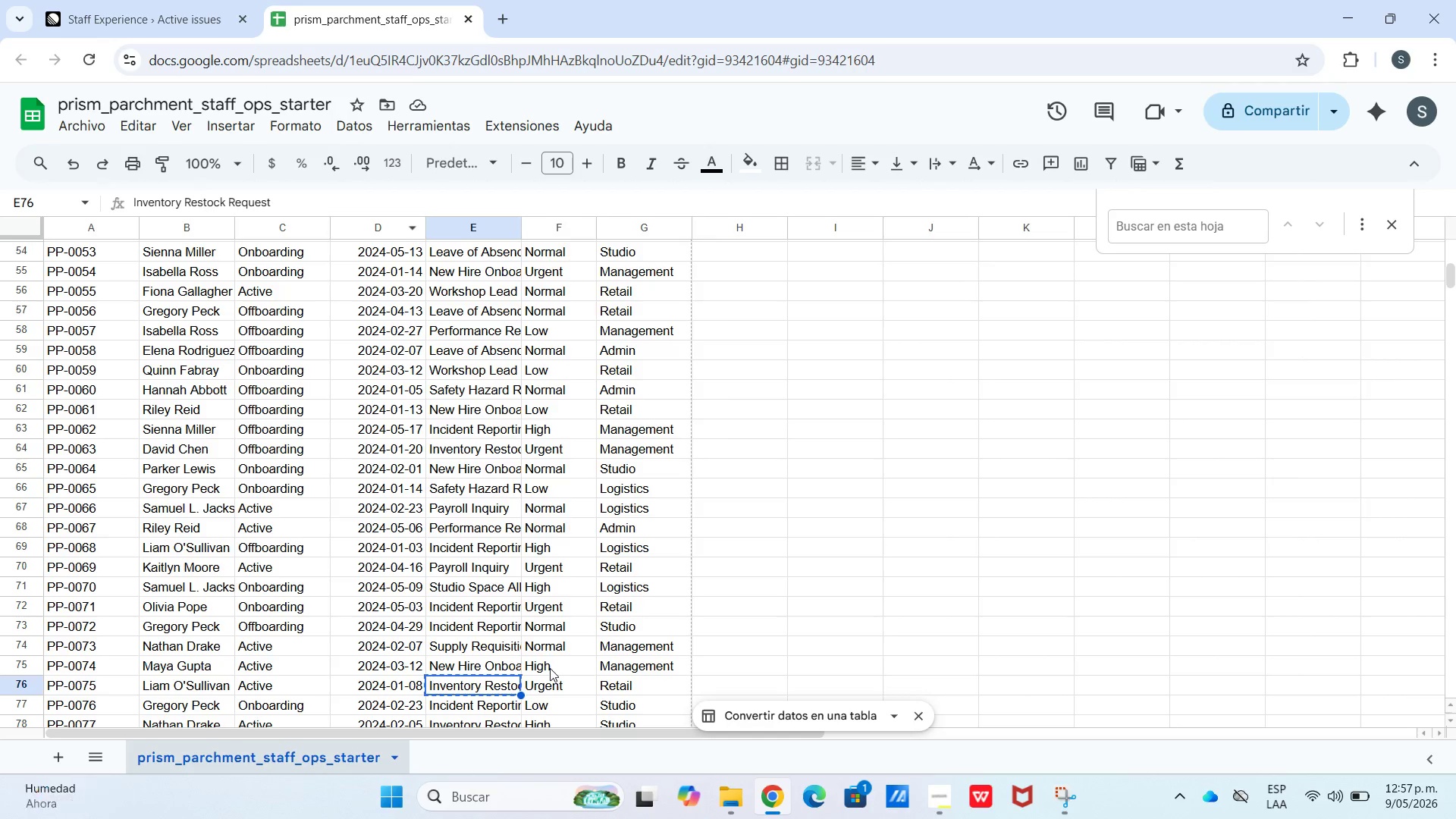 
left_click_drag(start_coordinate=[408, 677], to_coordinate=[93, 679])
 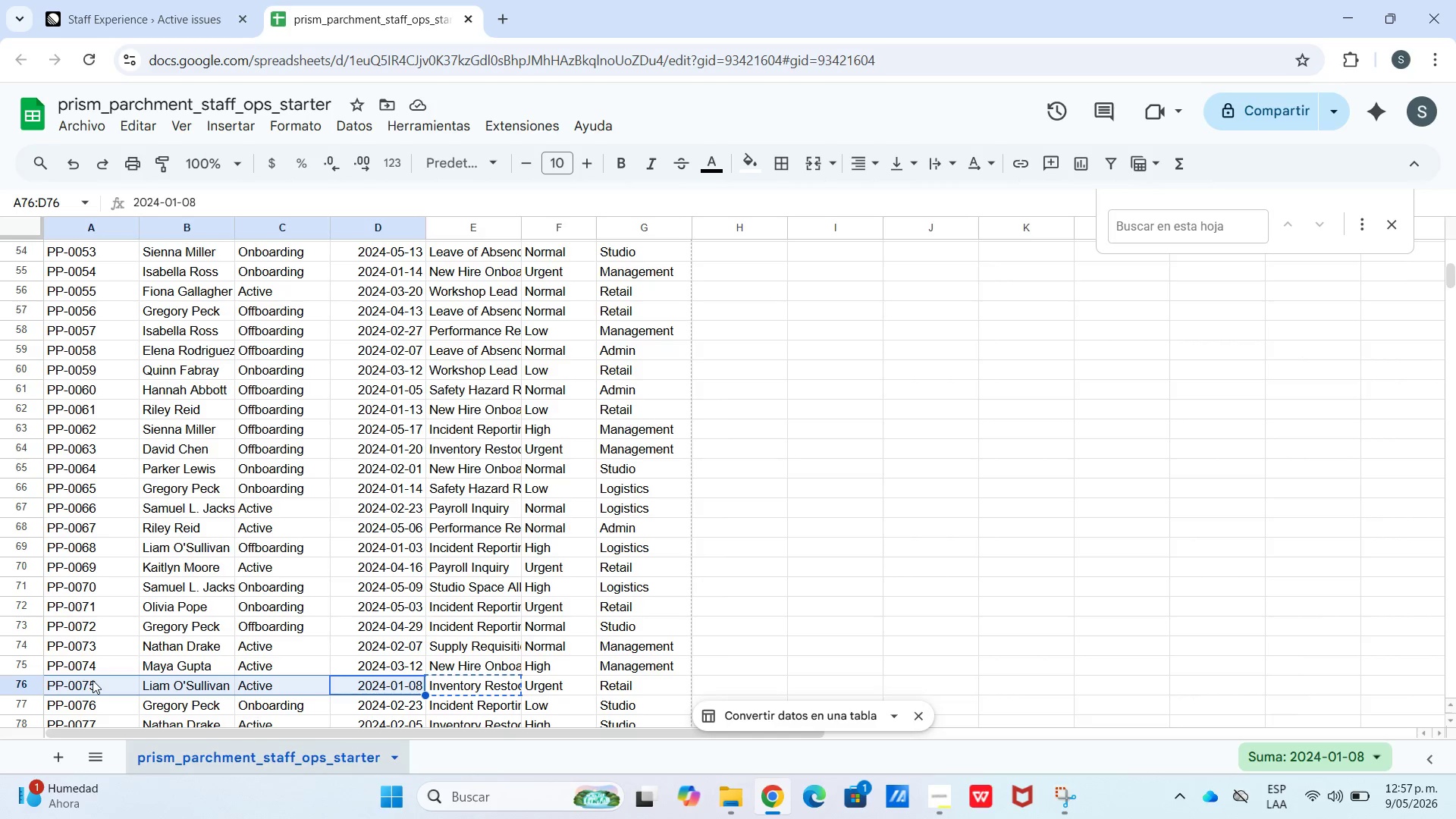 
key(Control+C)
 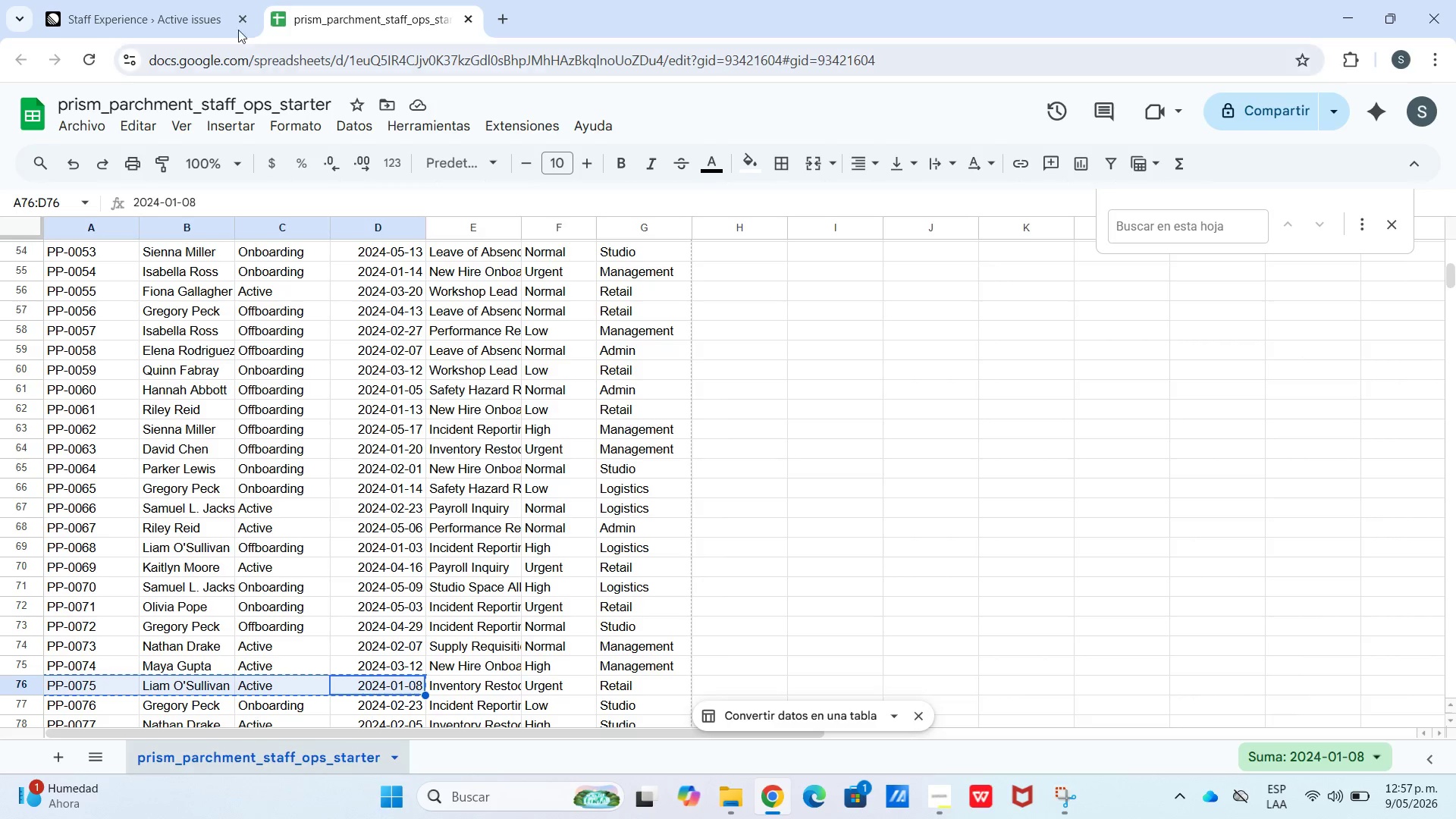 
left_click([221, 0])
 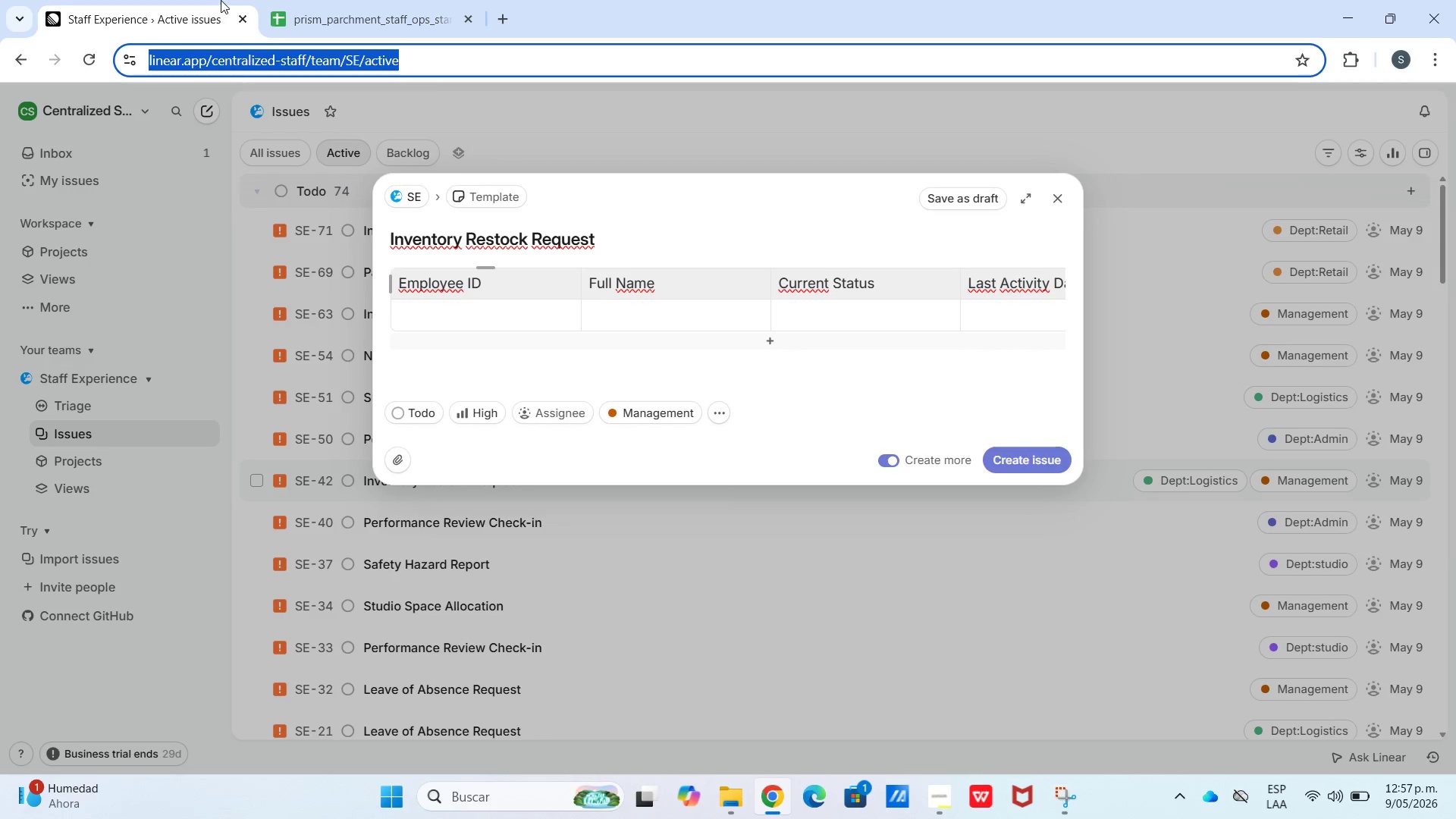 
hold_key(key=ControlLeft, duration=1.16)
 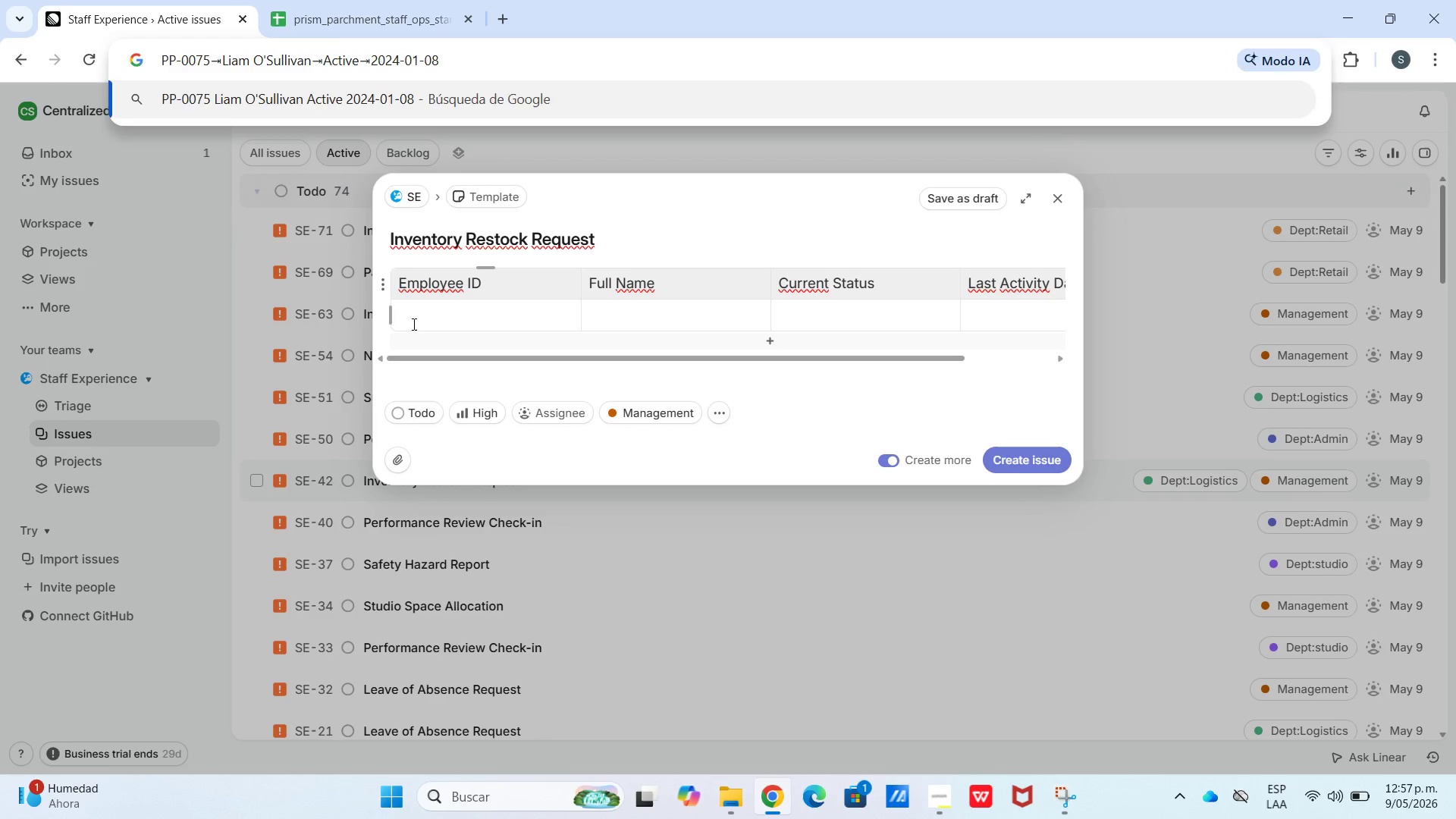 
left_click([413, 324])
 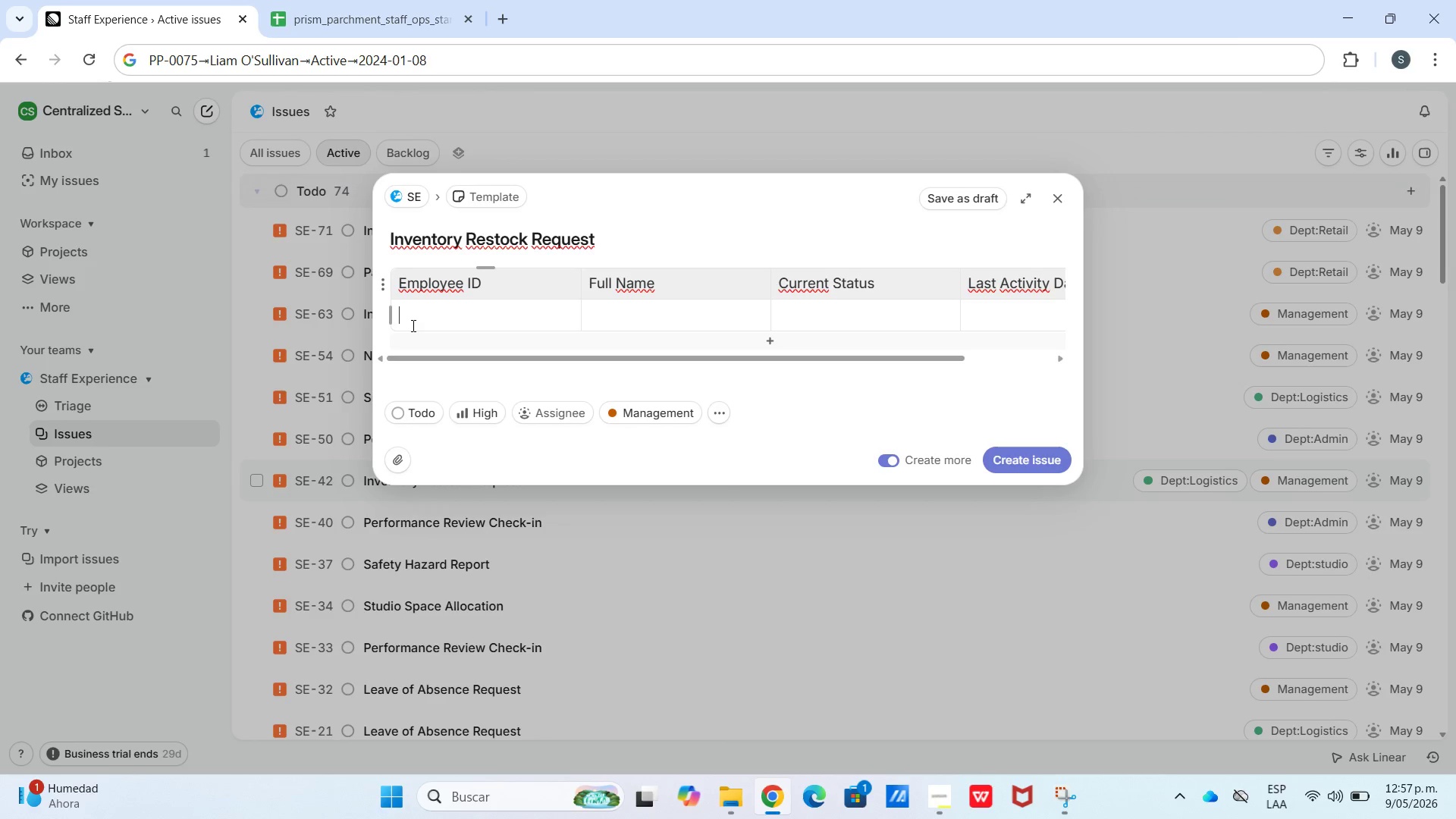 
key(Control+V)
 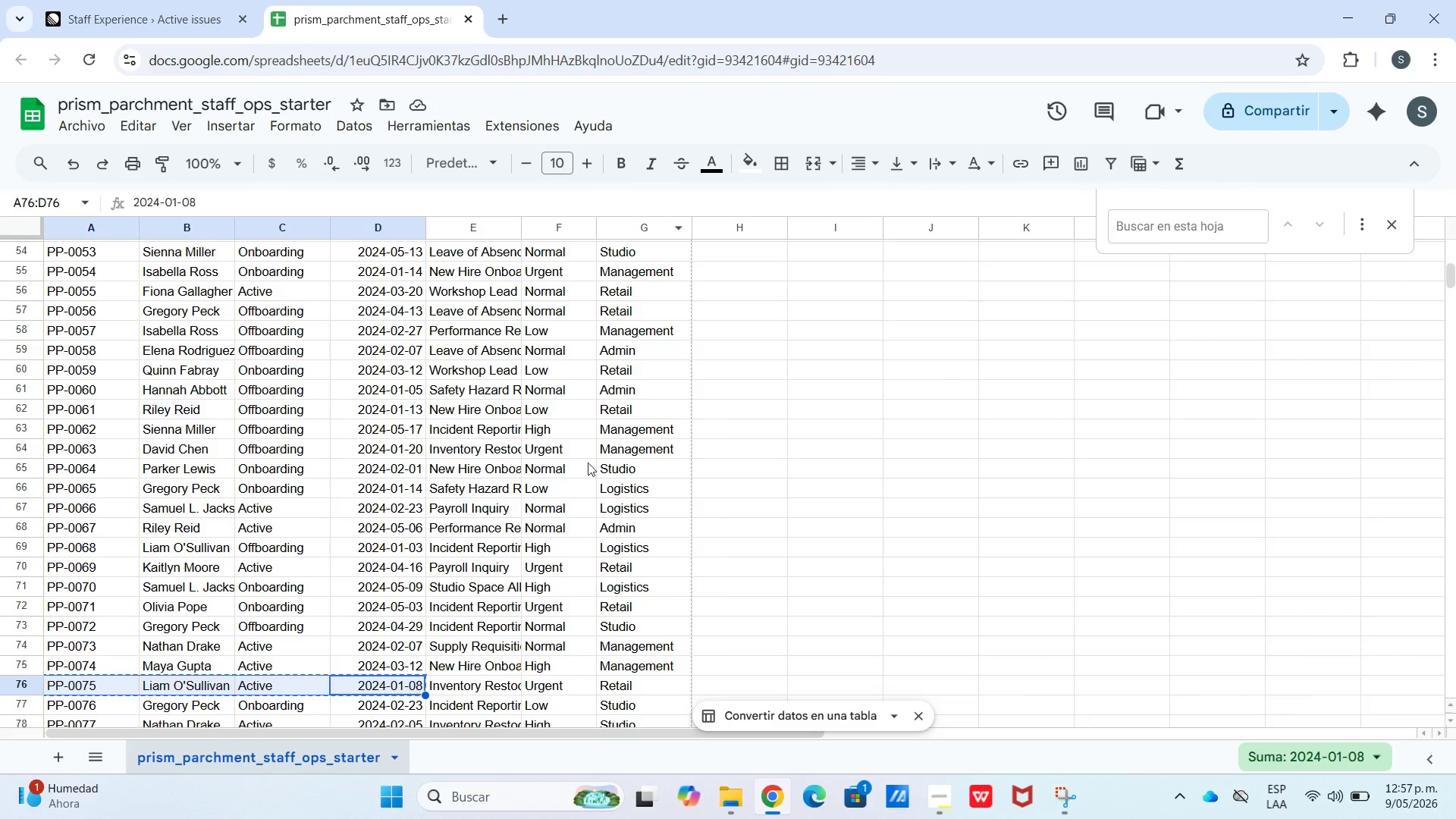 
wait(7.77)
 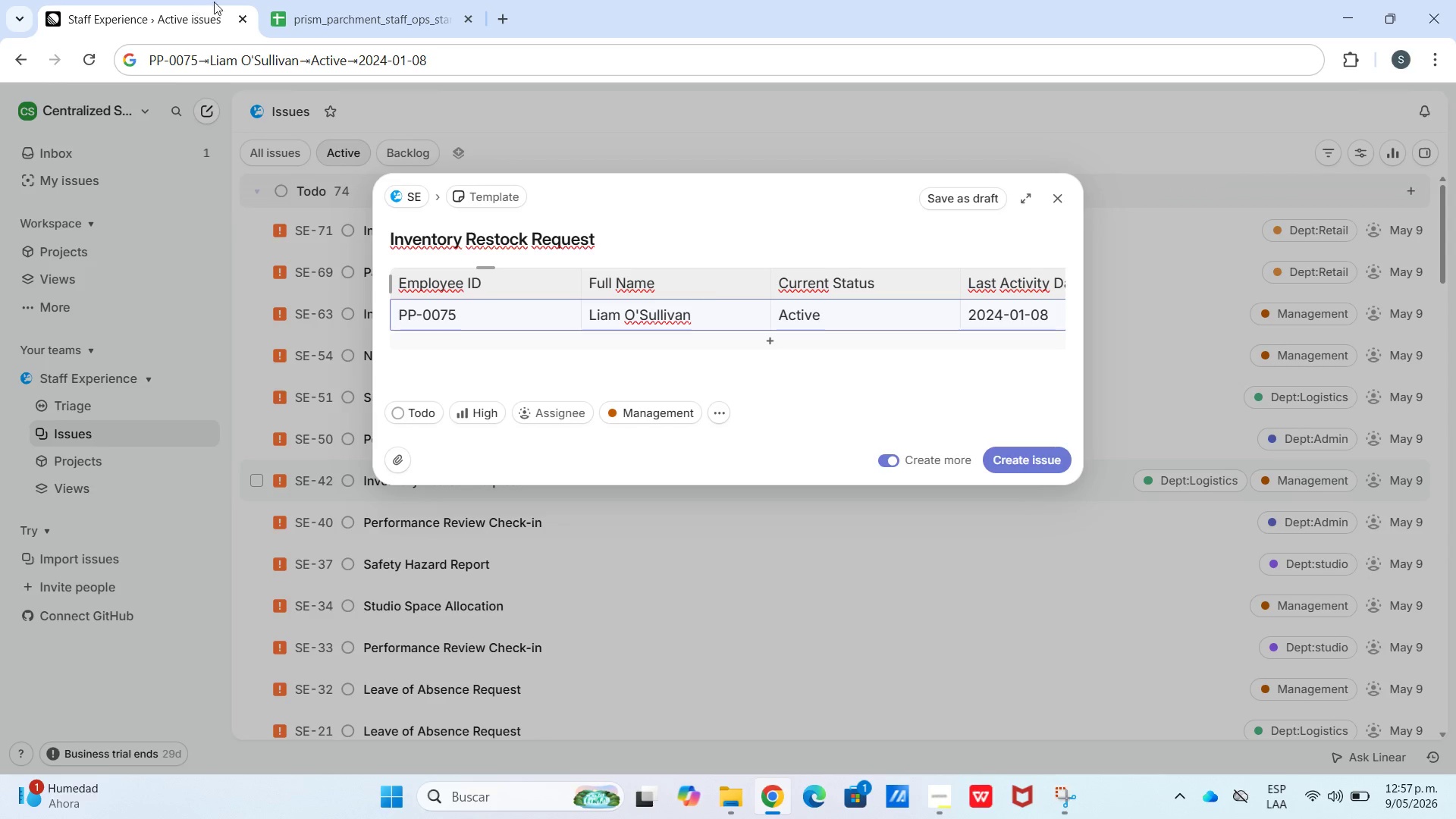 
left_click_drag(start_coordinate=[469, 419], to_coordinate=[472, 419])
 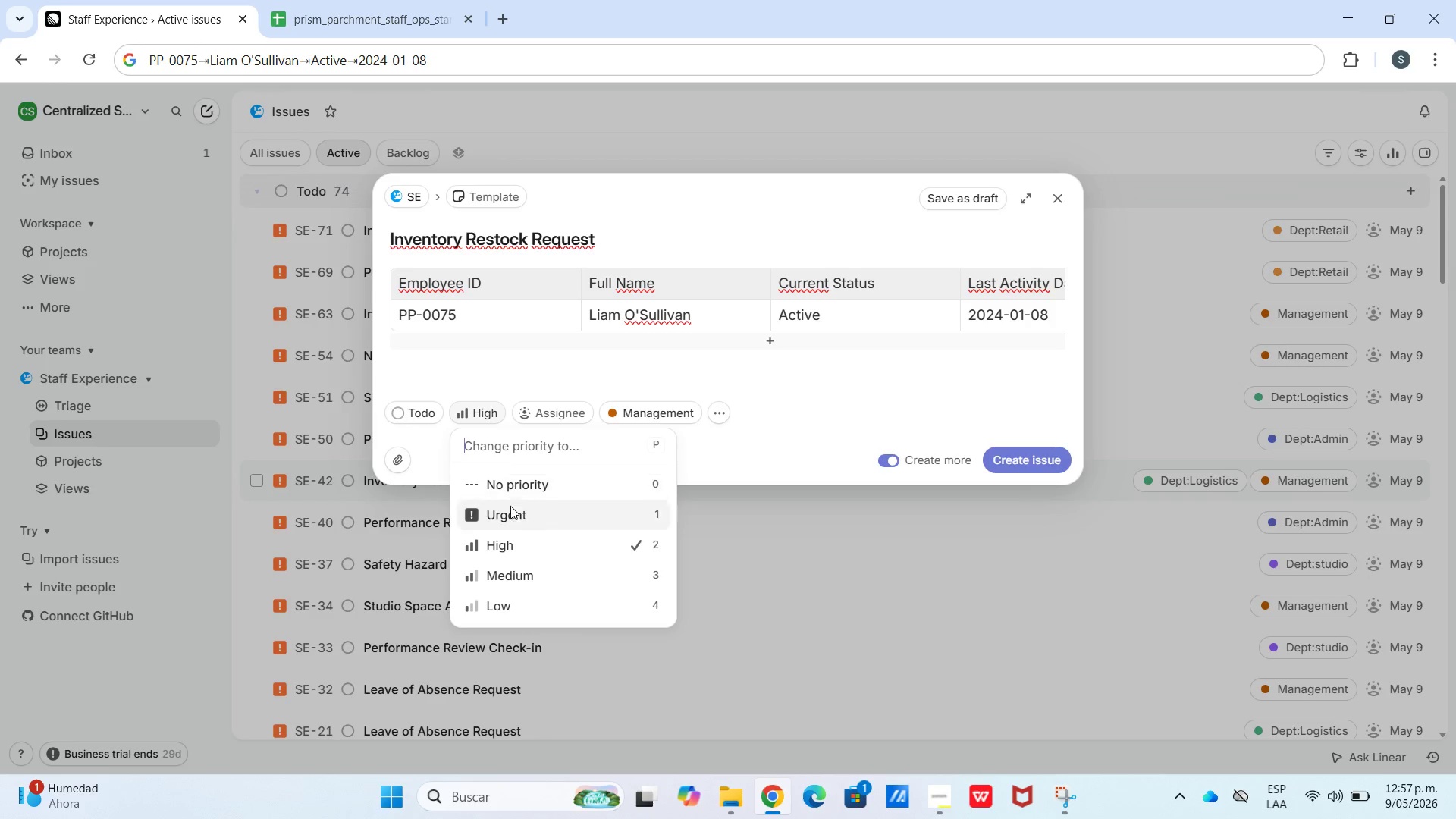 
left_click([512, 525])
 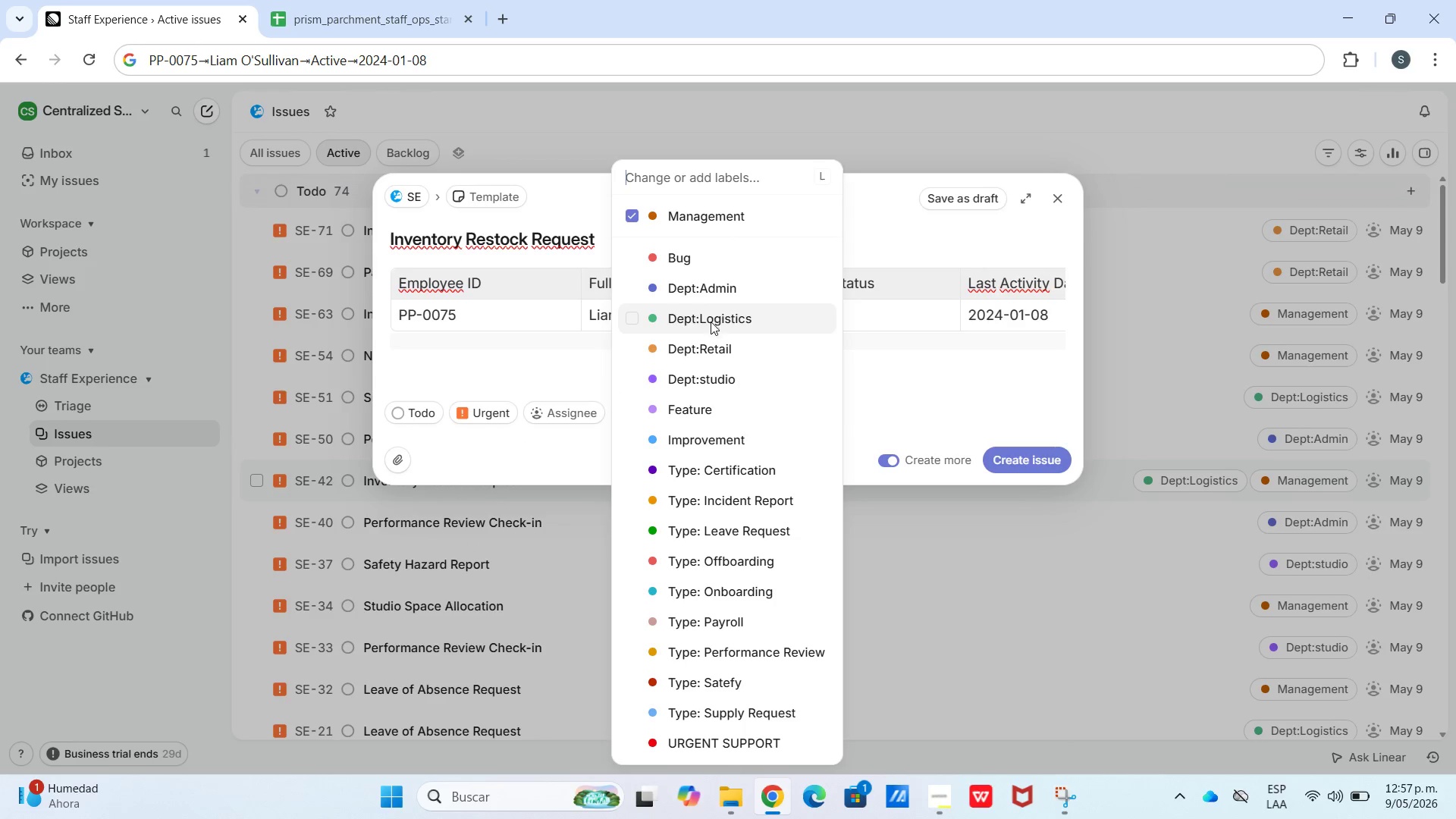 
left_click([637, 218])
 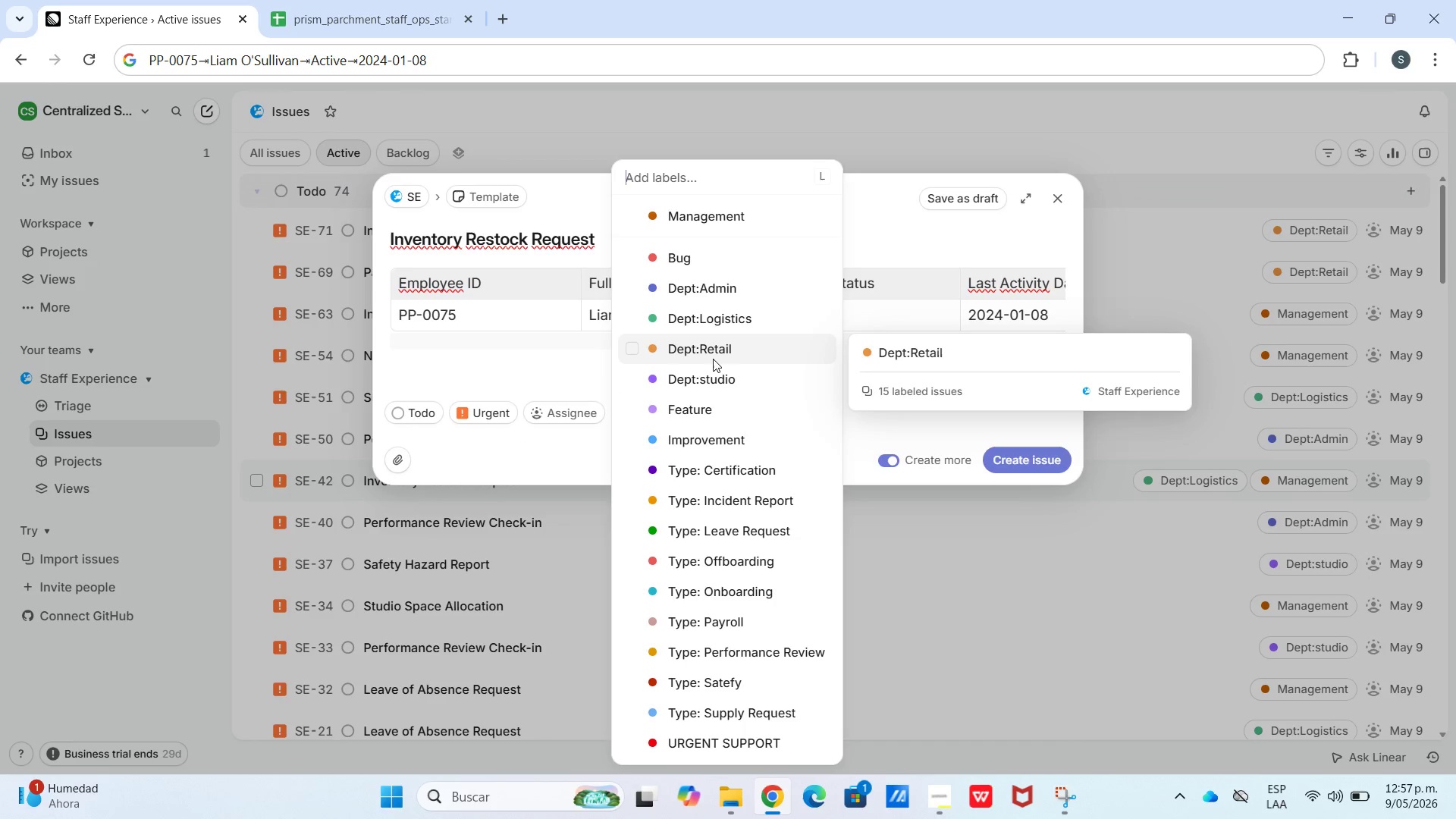 
left_click([713, 360])
 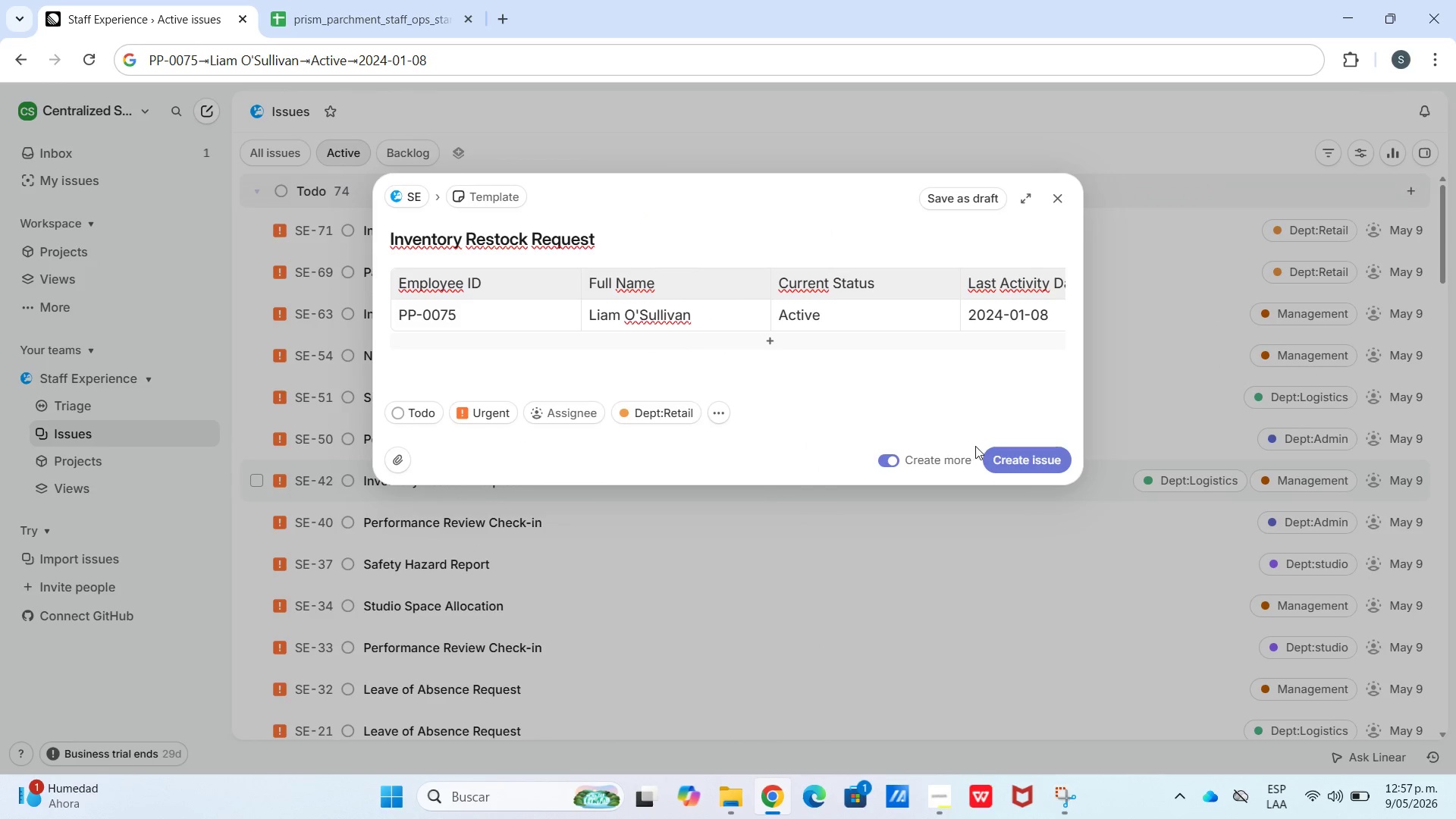 
left_click([1032, 470])
 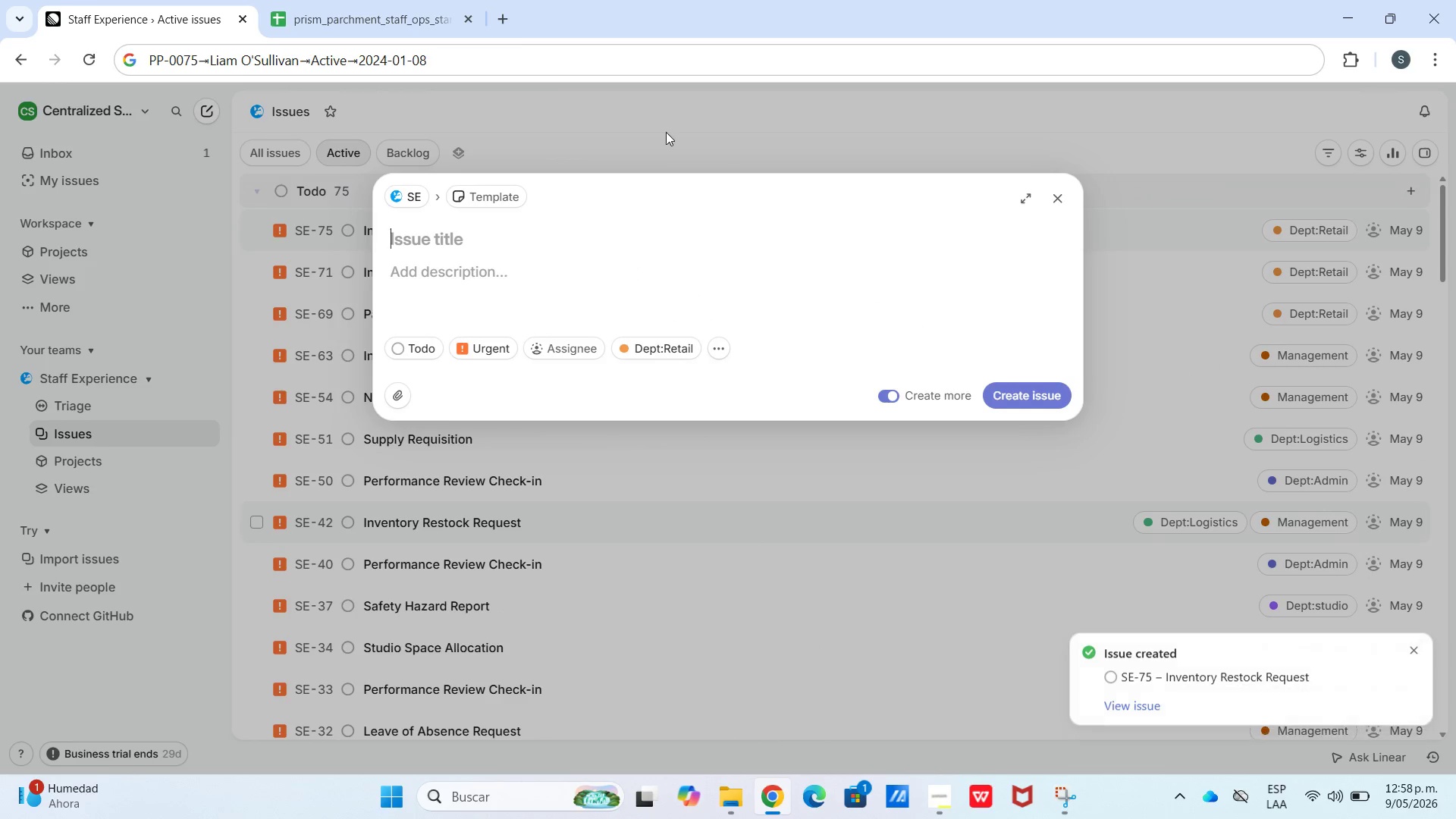 
left_click_drag(start_coordinate=[363, 5], to_coordinate=[362, 11])
 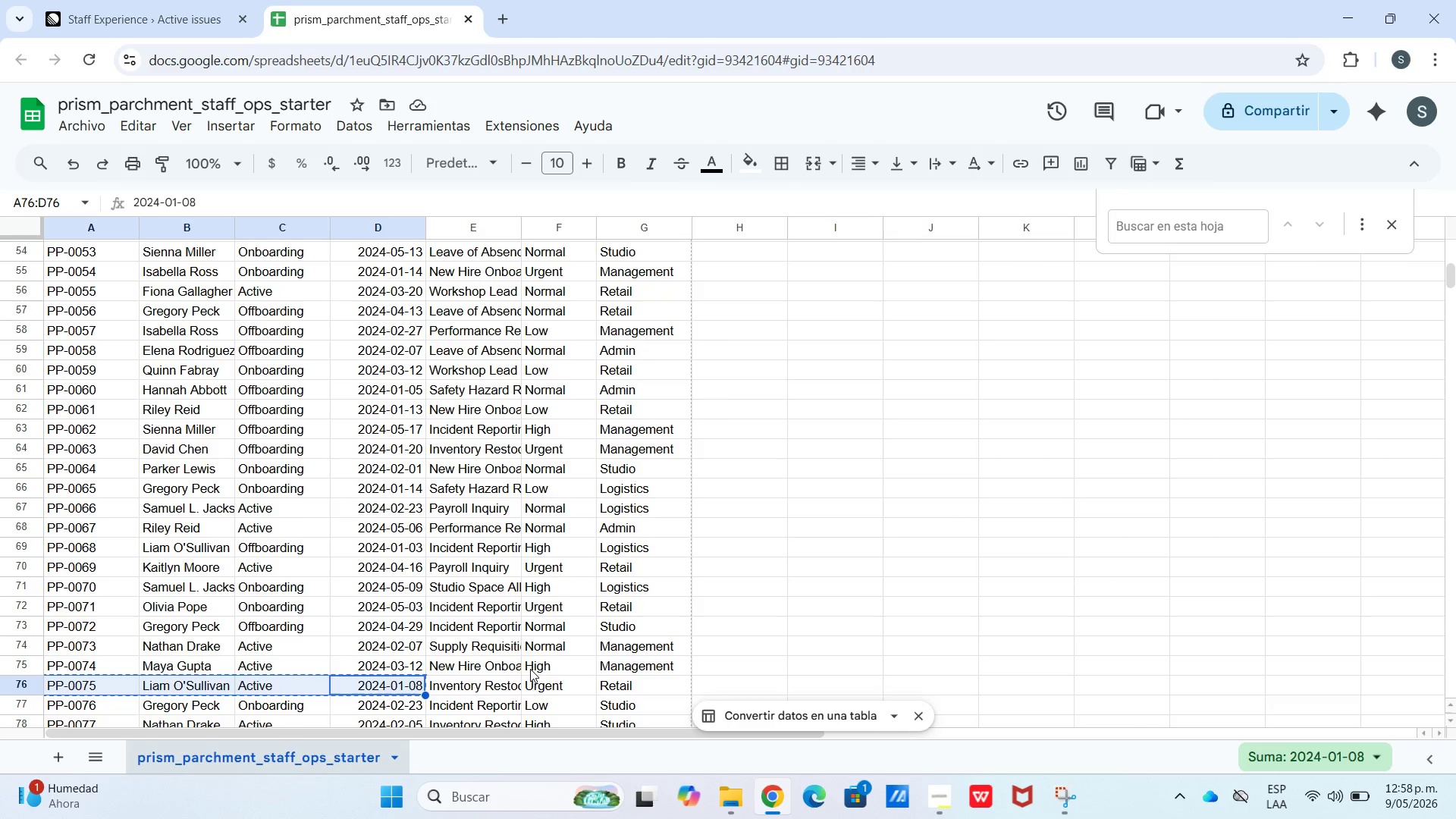 
scroll: coordinate [601, 664], scroll_direction: down, amount: 2.0
 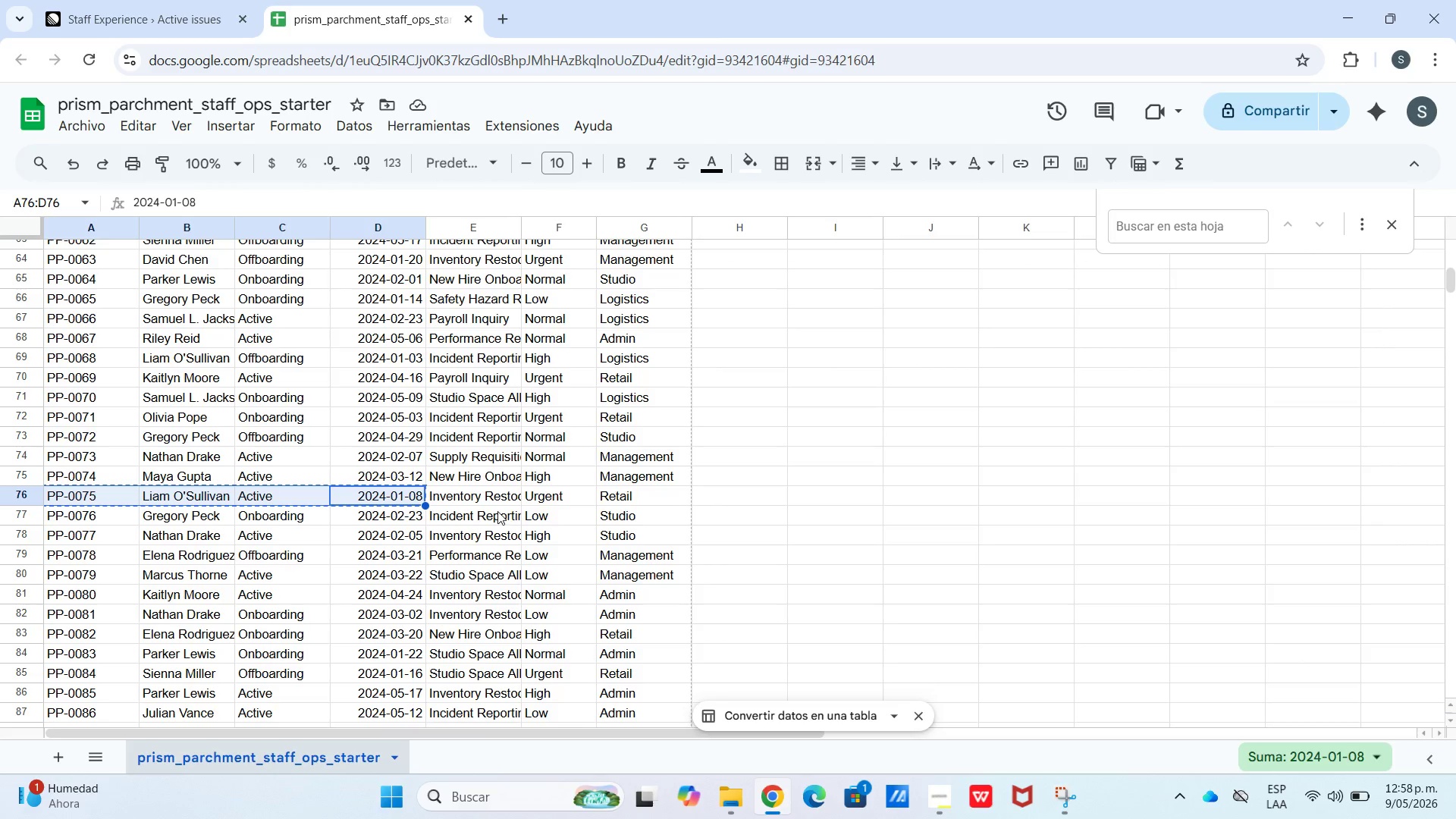 
left_click([497, 511])
 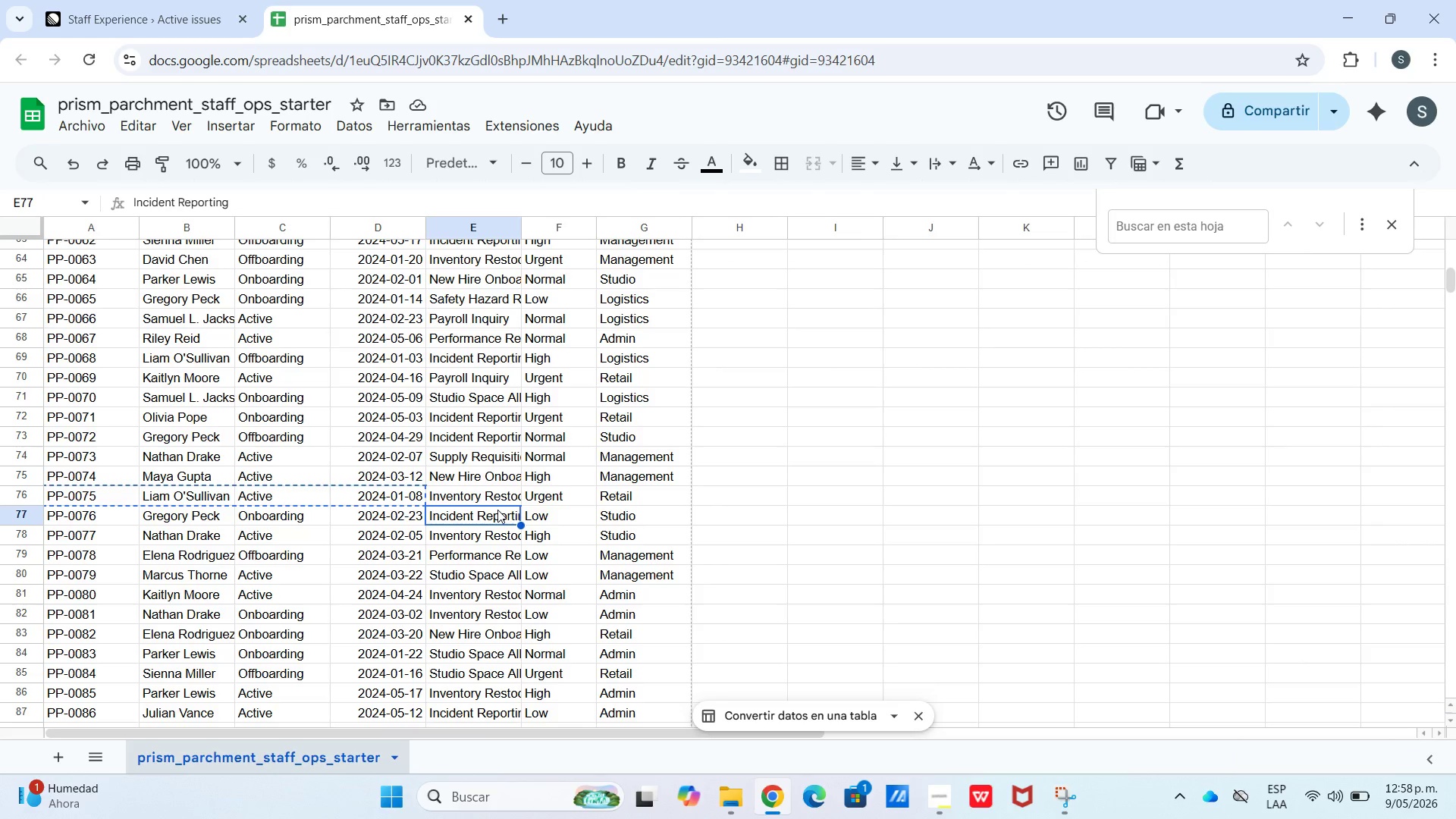 
key(Control+C)
 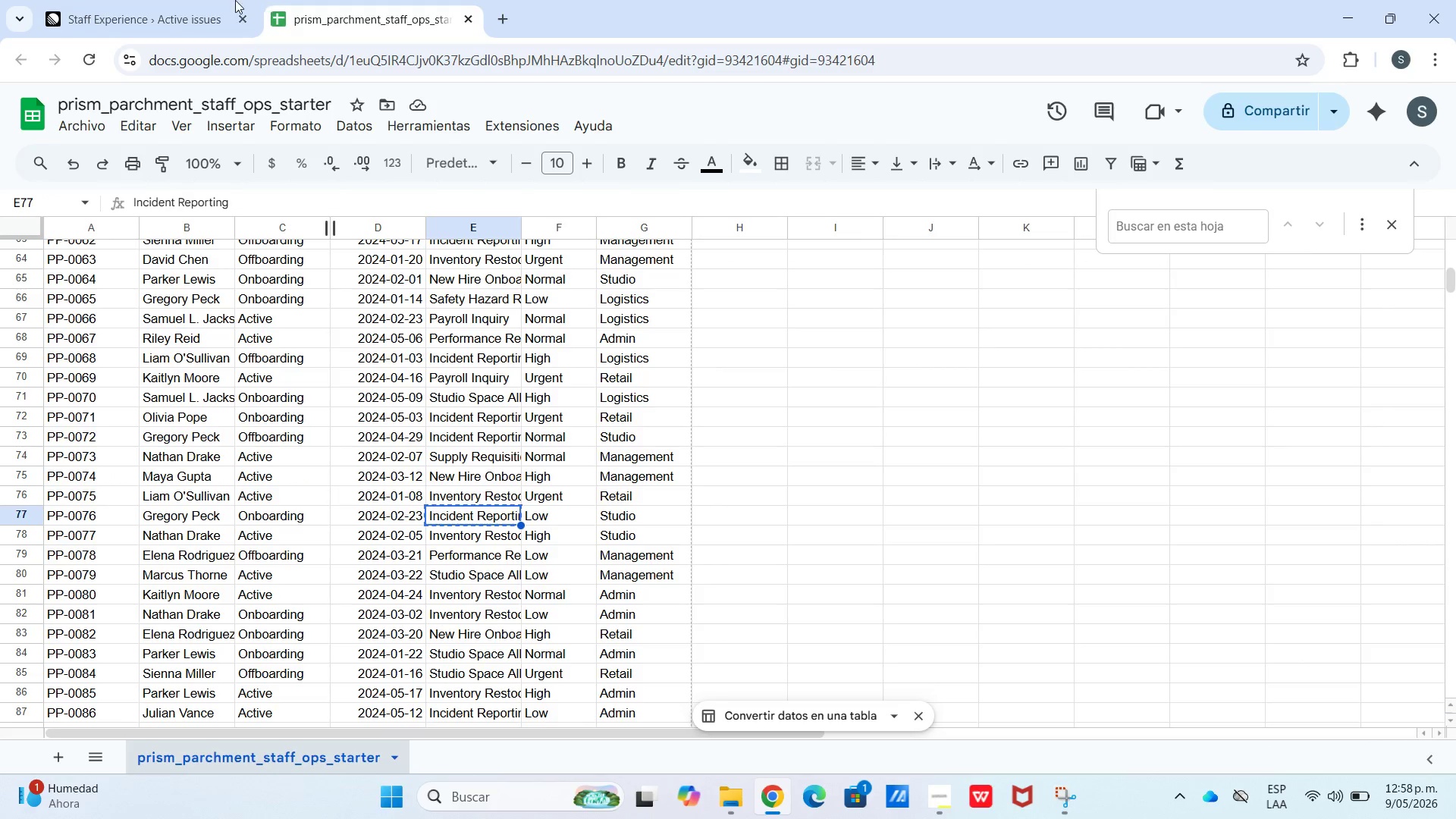 
left_click([228, 2])
 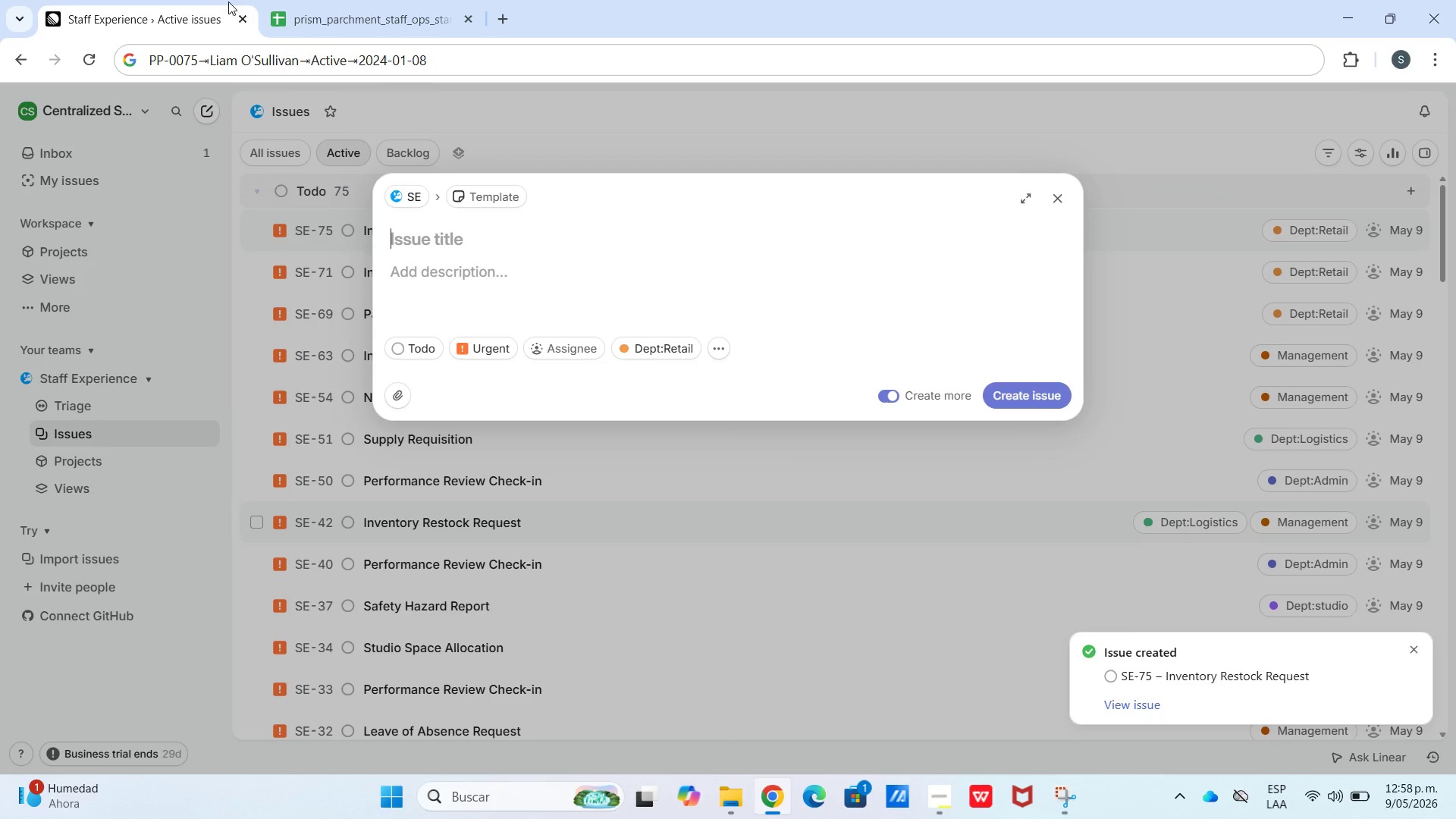 
key(Control+V)
 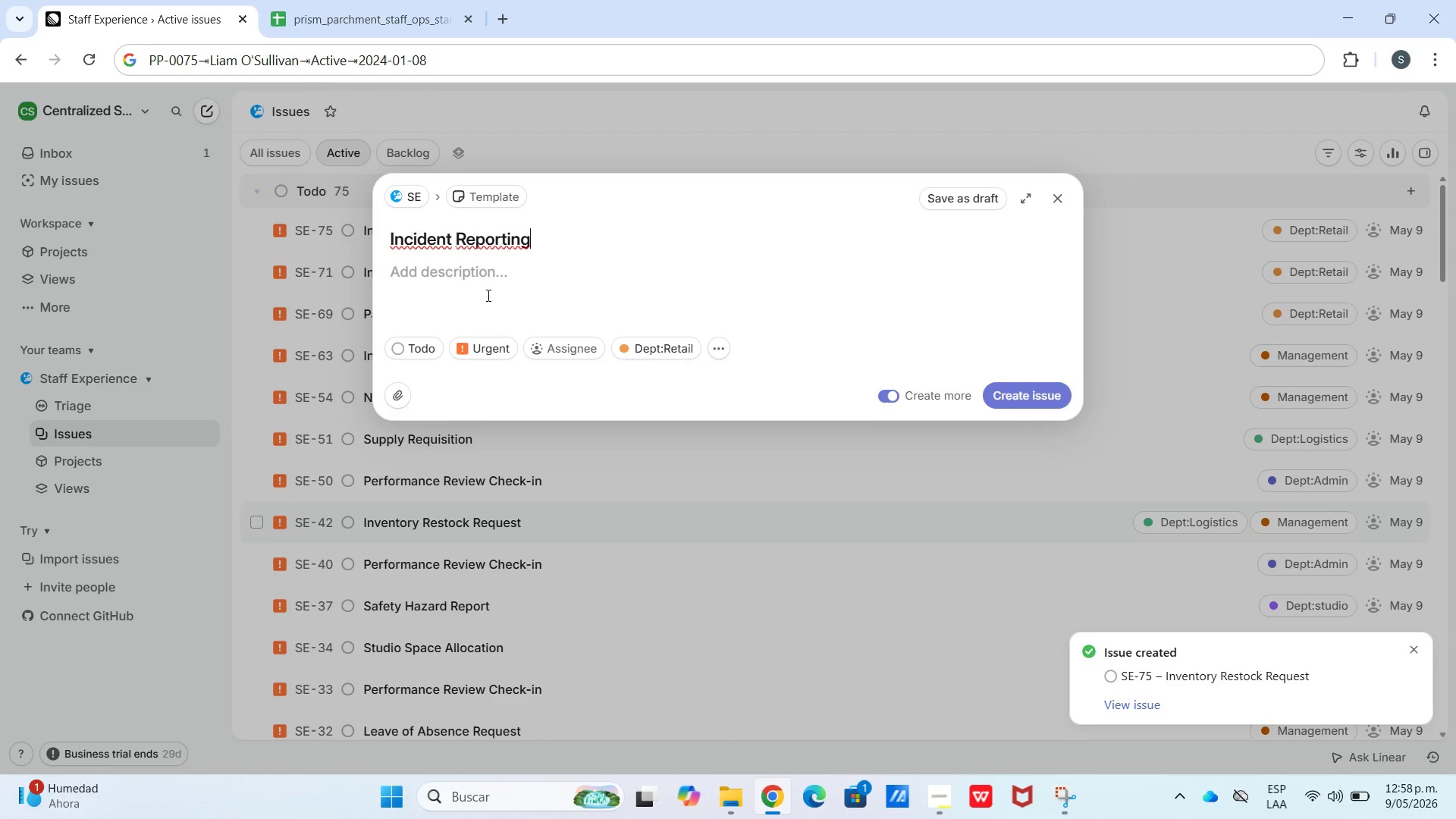 
left_click([487, 295])
 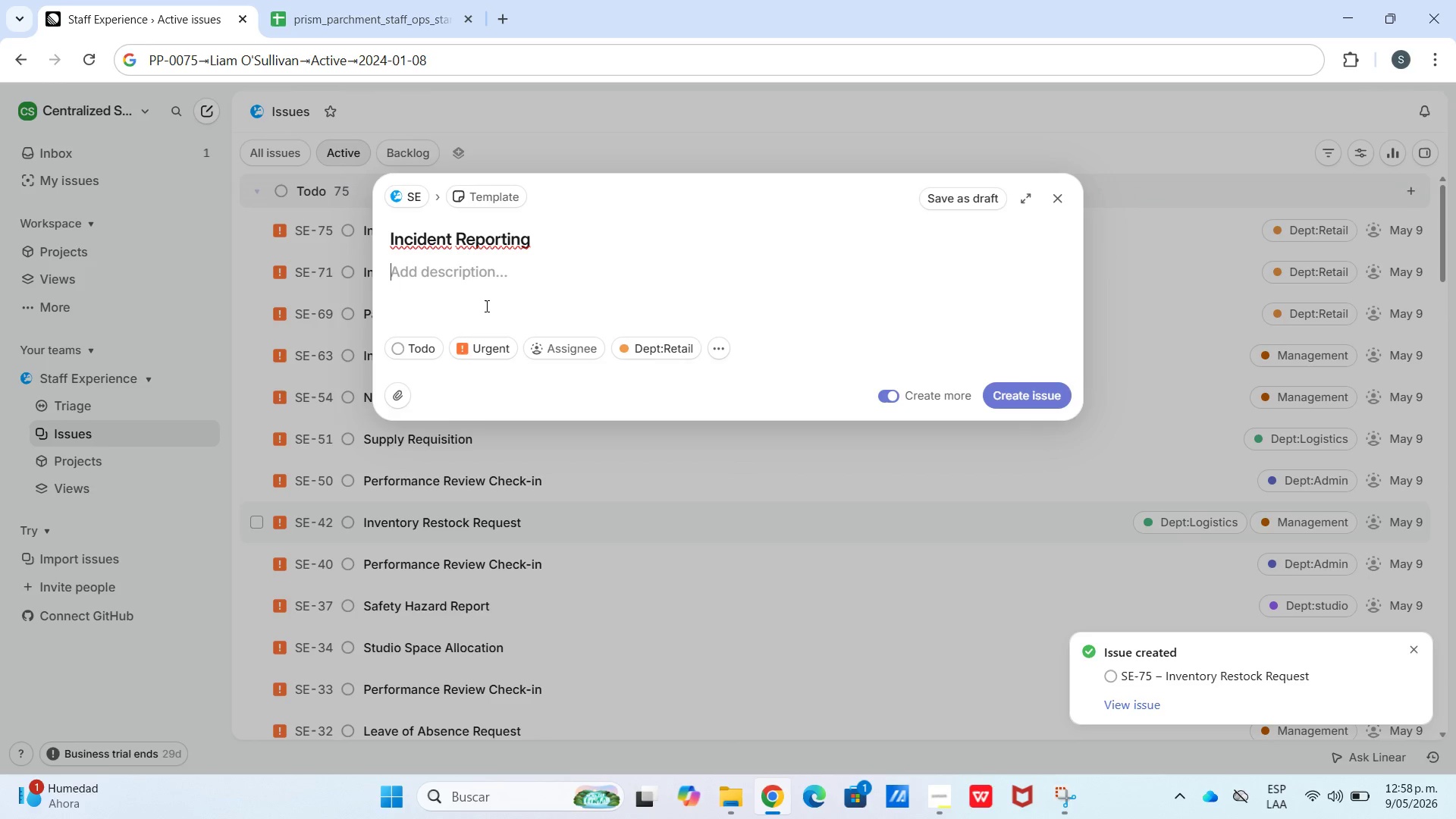 
key(Meta+MetaLeft)
 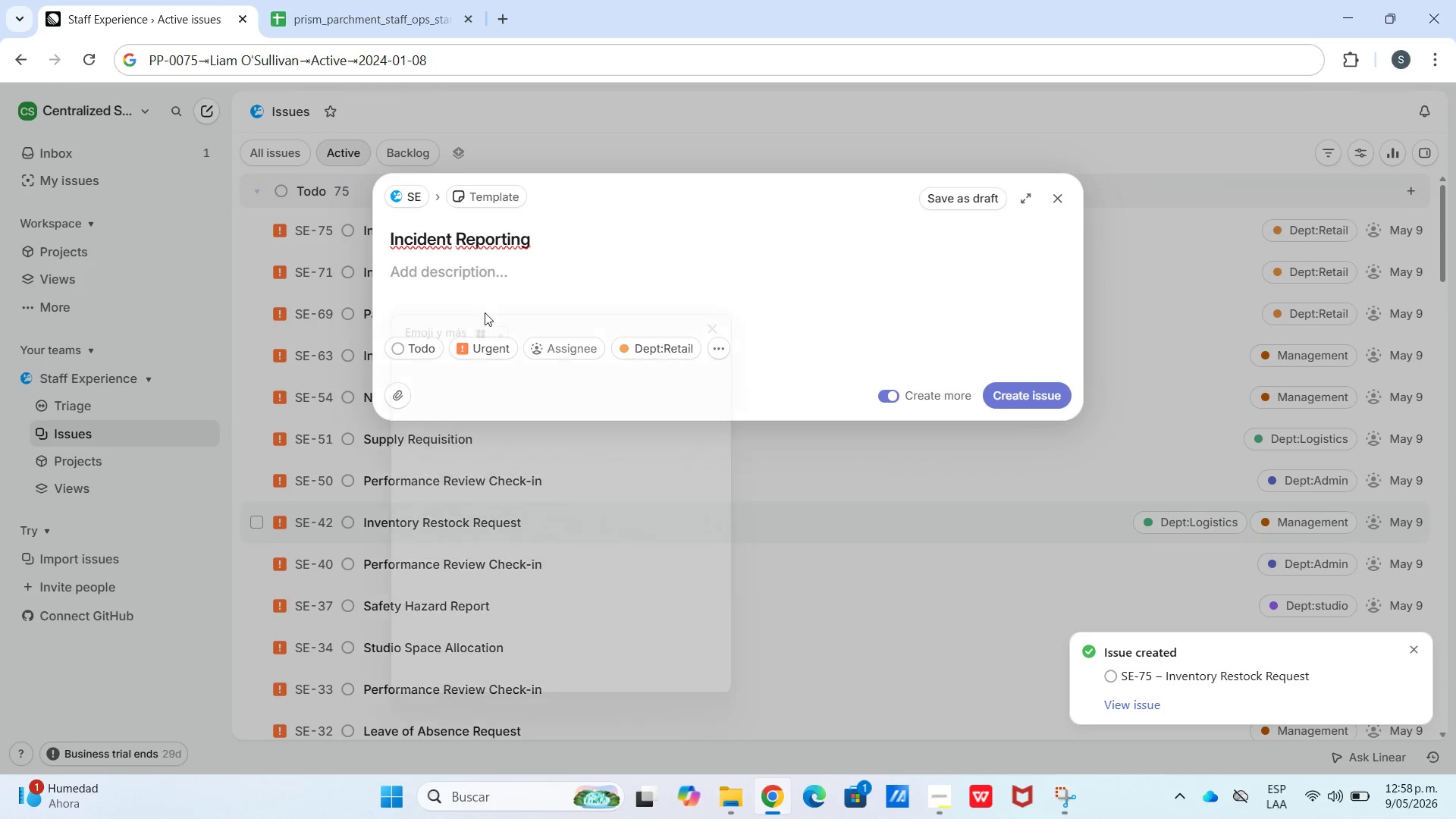 
key(Meta+V)
 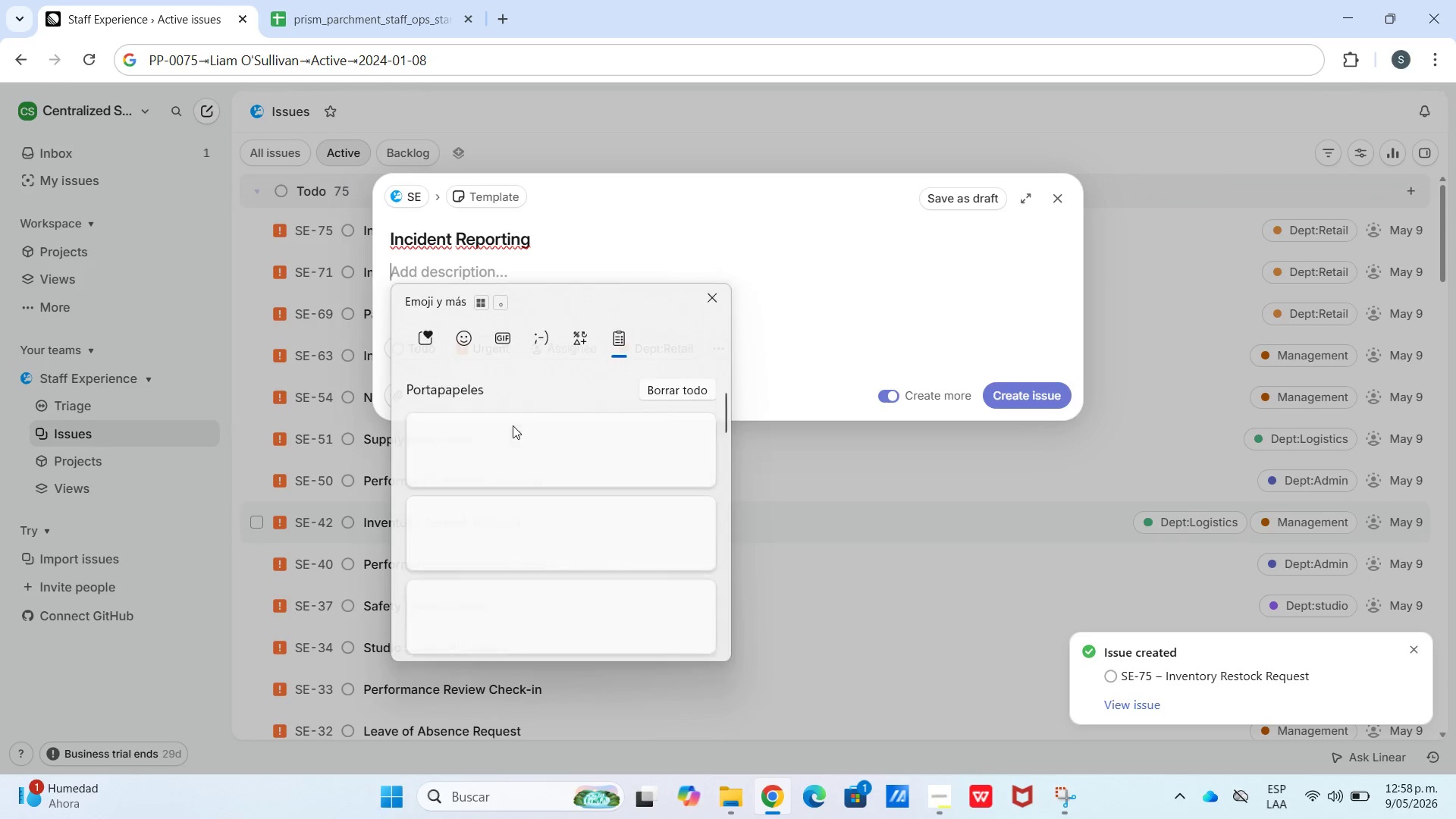 
left_click([501, 580])
 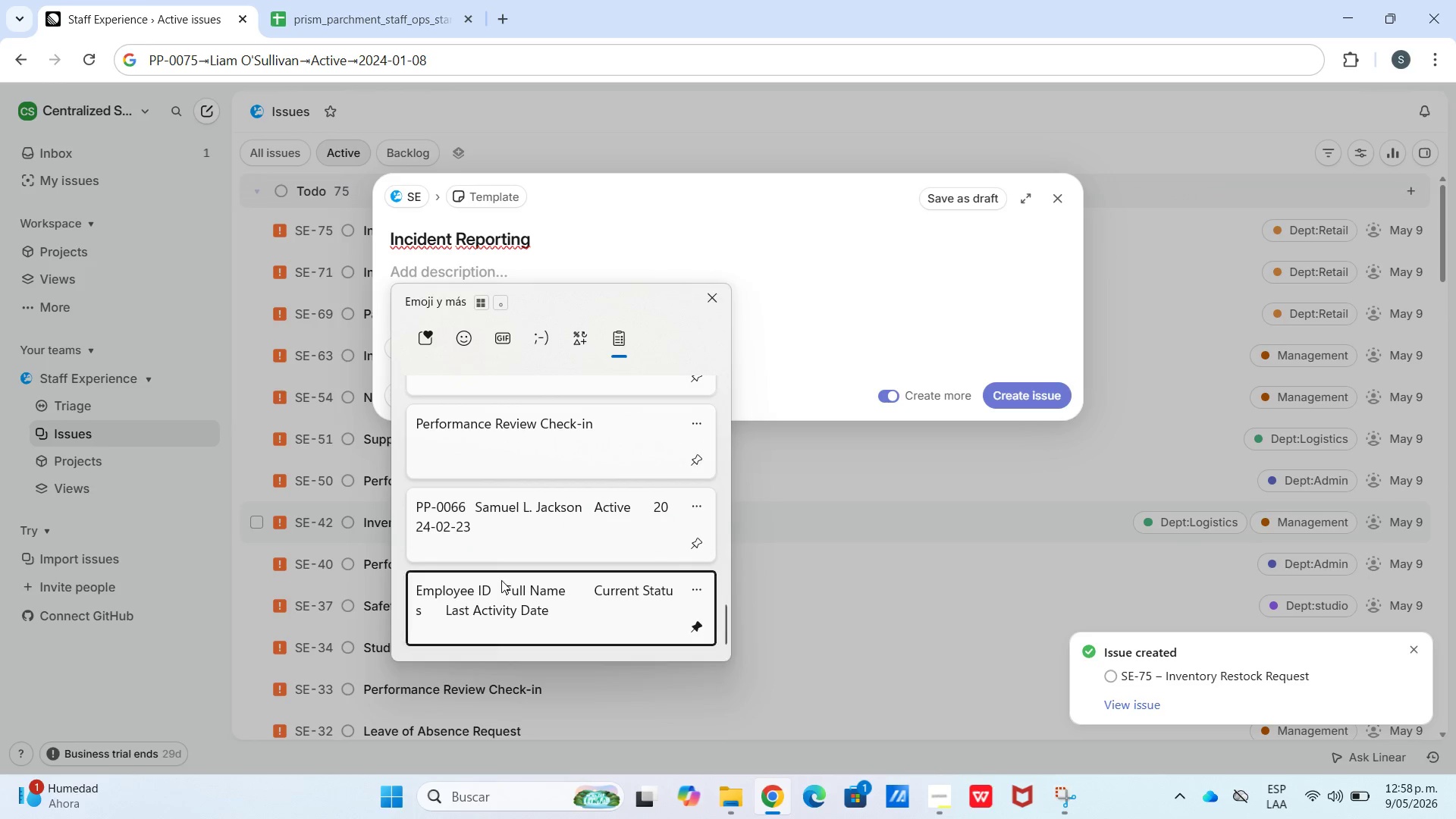 
key(Control+ControlLeft)
 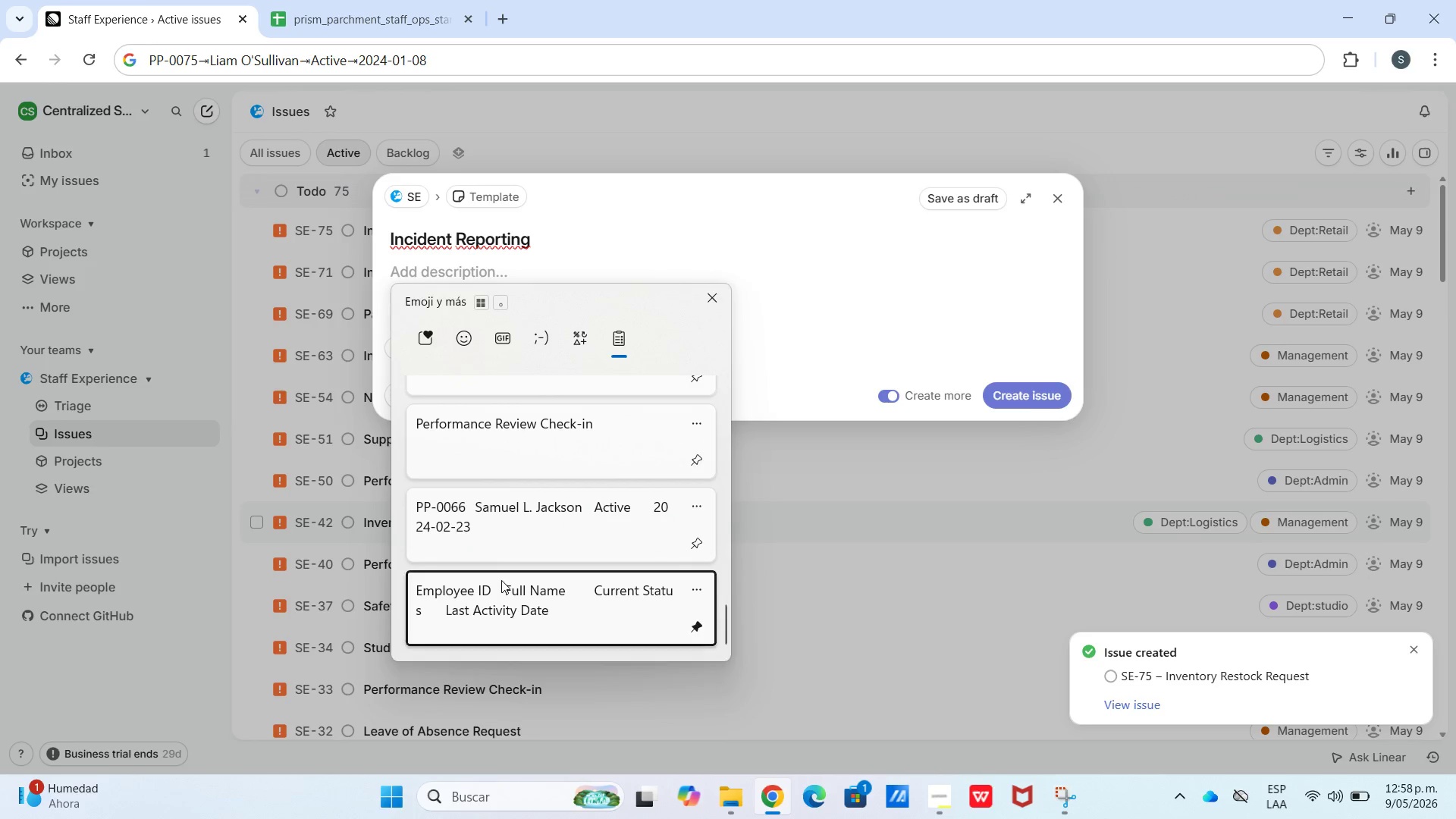 
scroll: coordinate [496, 561], scroll_direction: down, amount: 44.0
 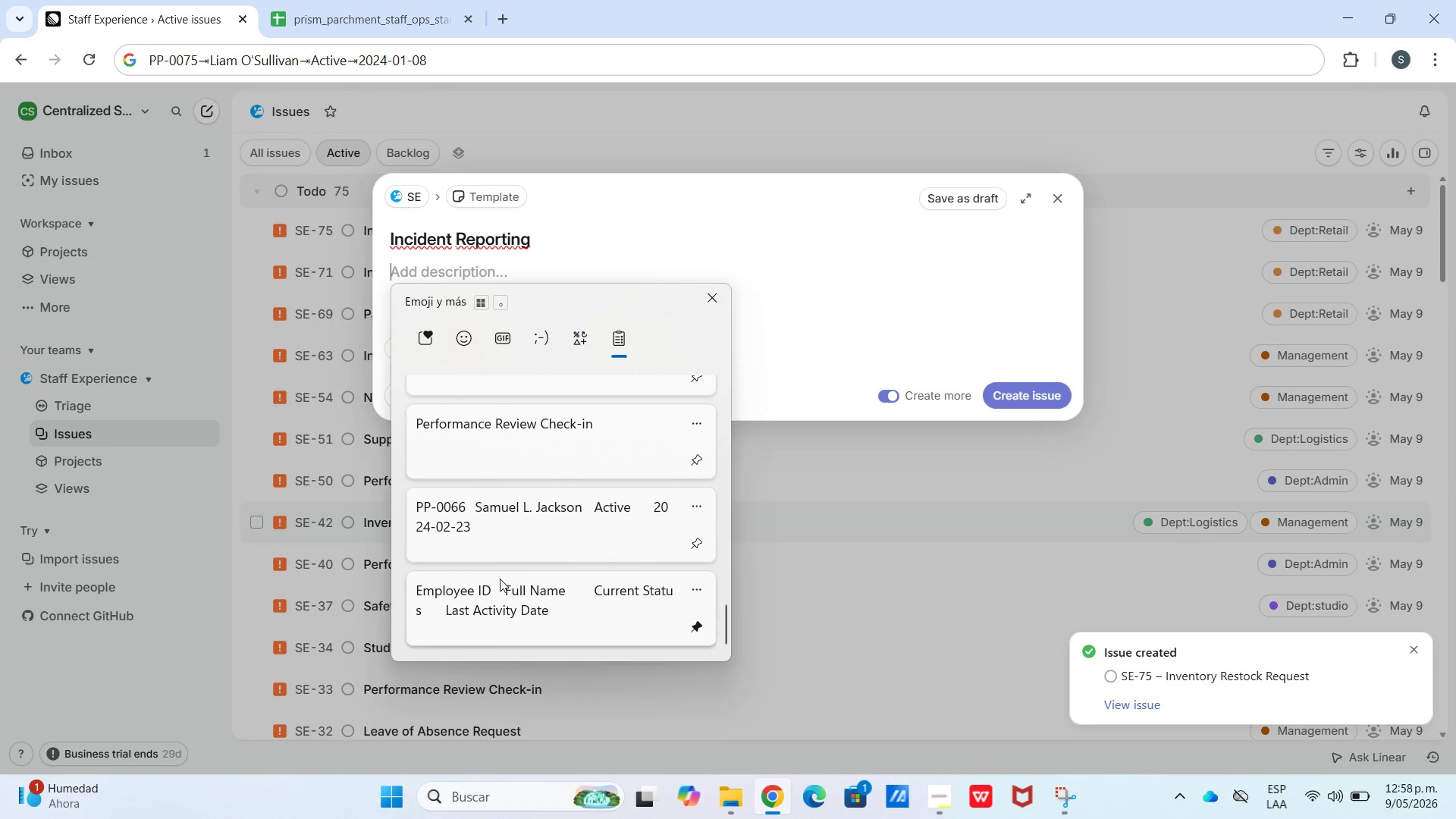 
key(Control+V)
 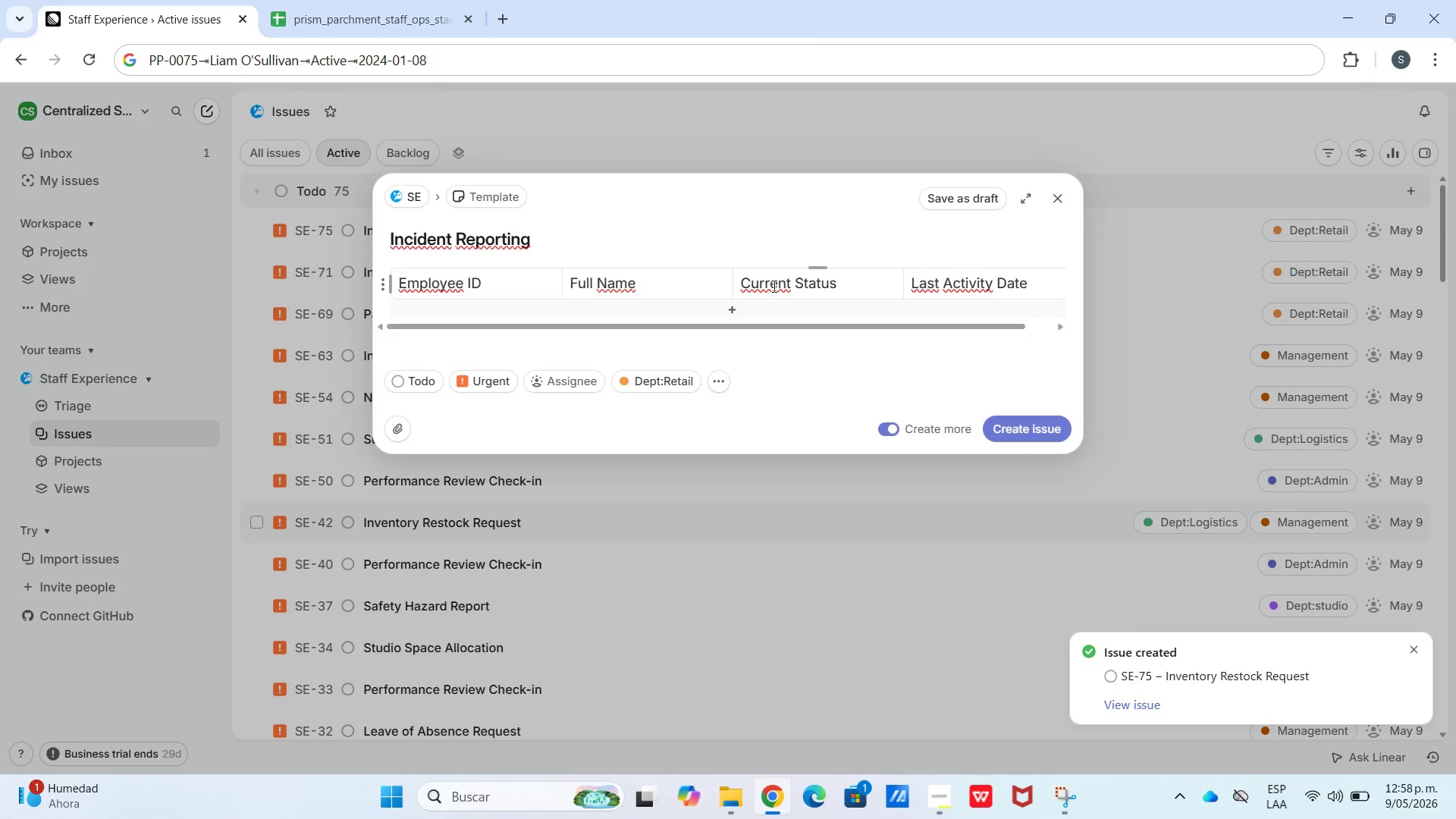 
left_click([609, 312])
 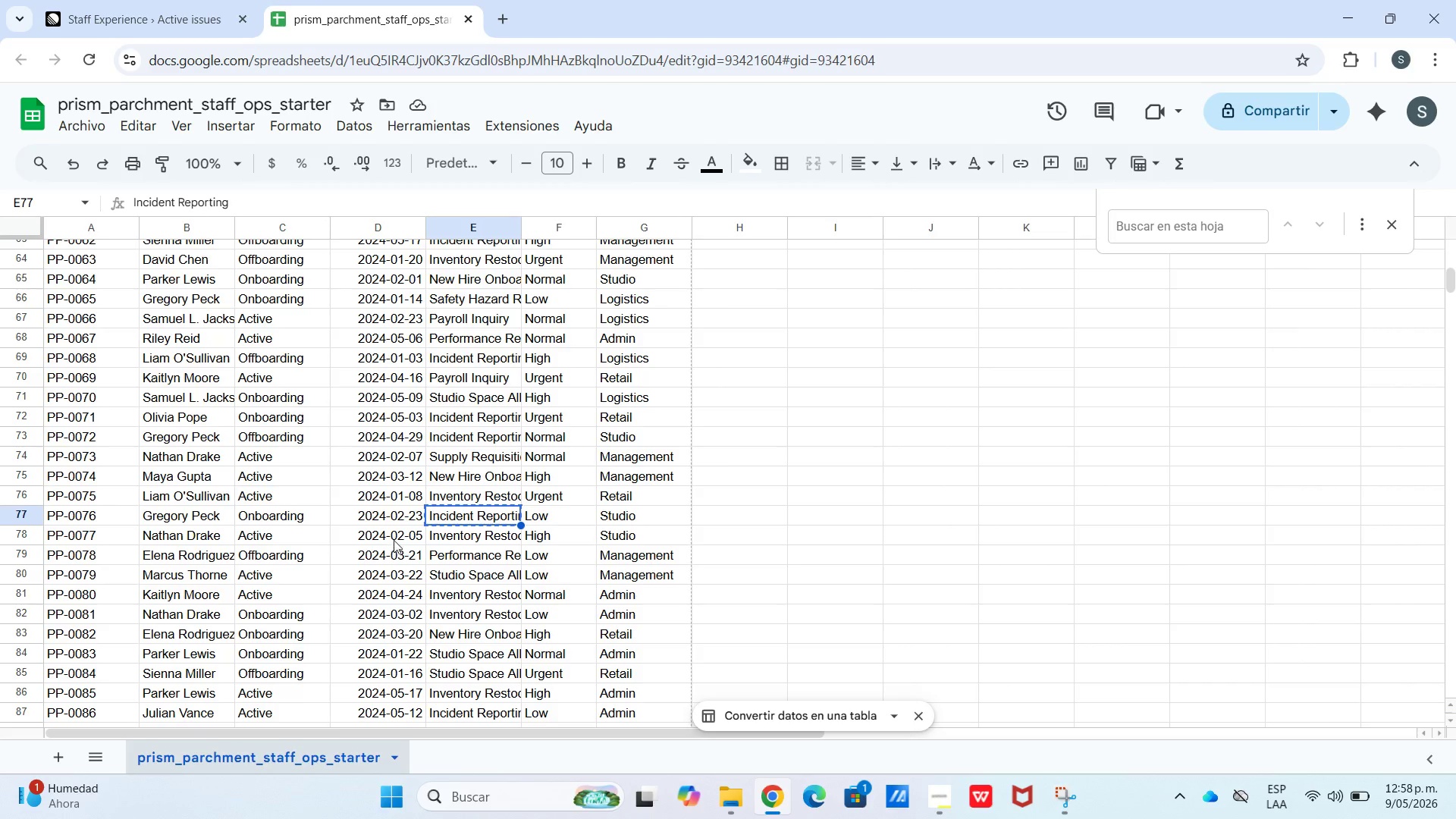 
left_click_drag(start_coordinate=[390, 514], to_coordinate=[196, 520])
 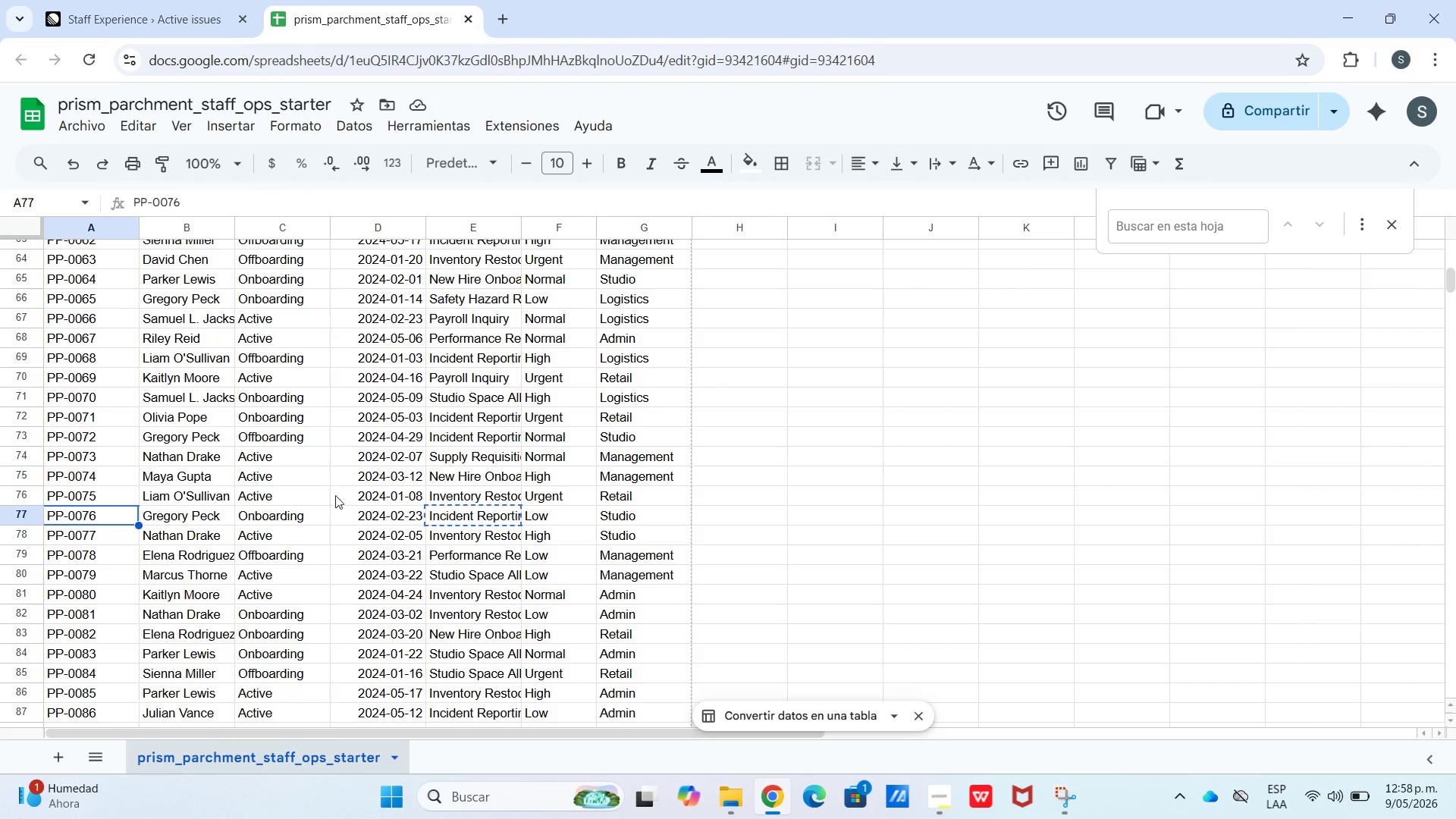 
left_click_drag(start_coordinate=[394, 514], to_coordinate=[89, 514])
 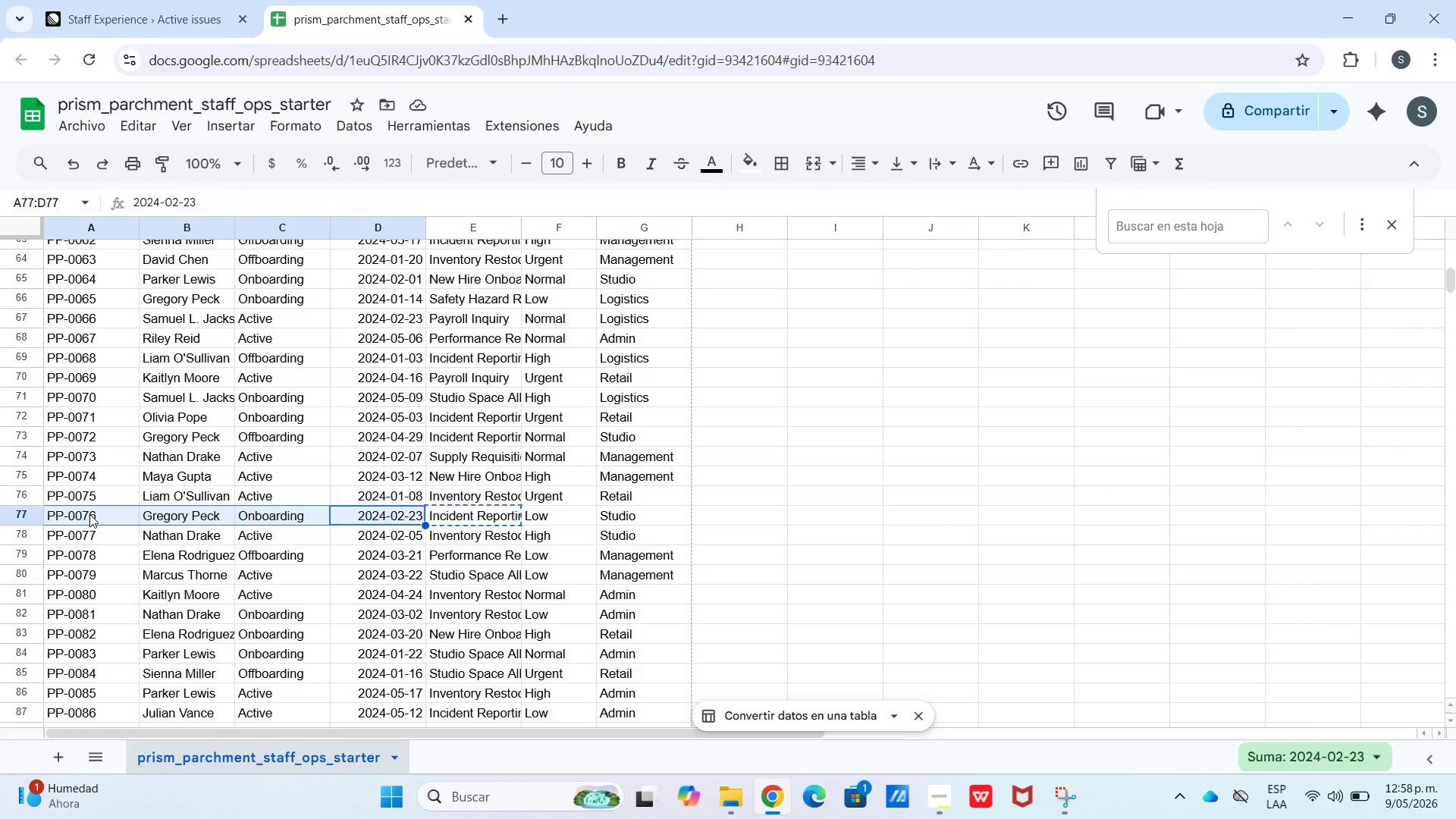 
key(Control+C)
 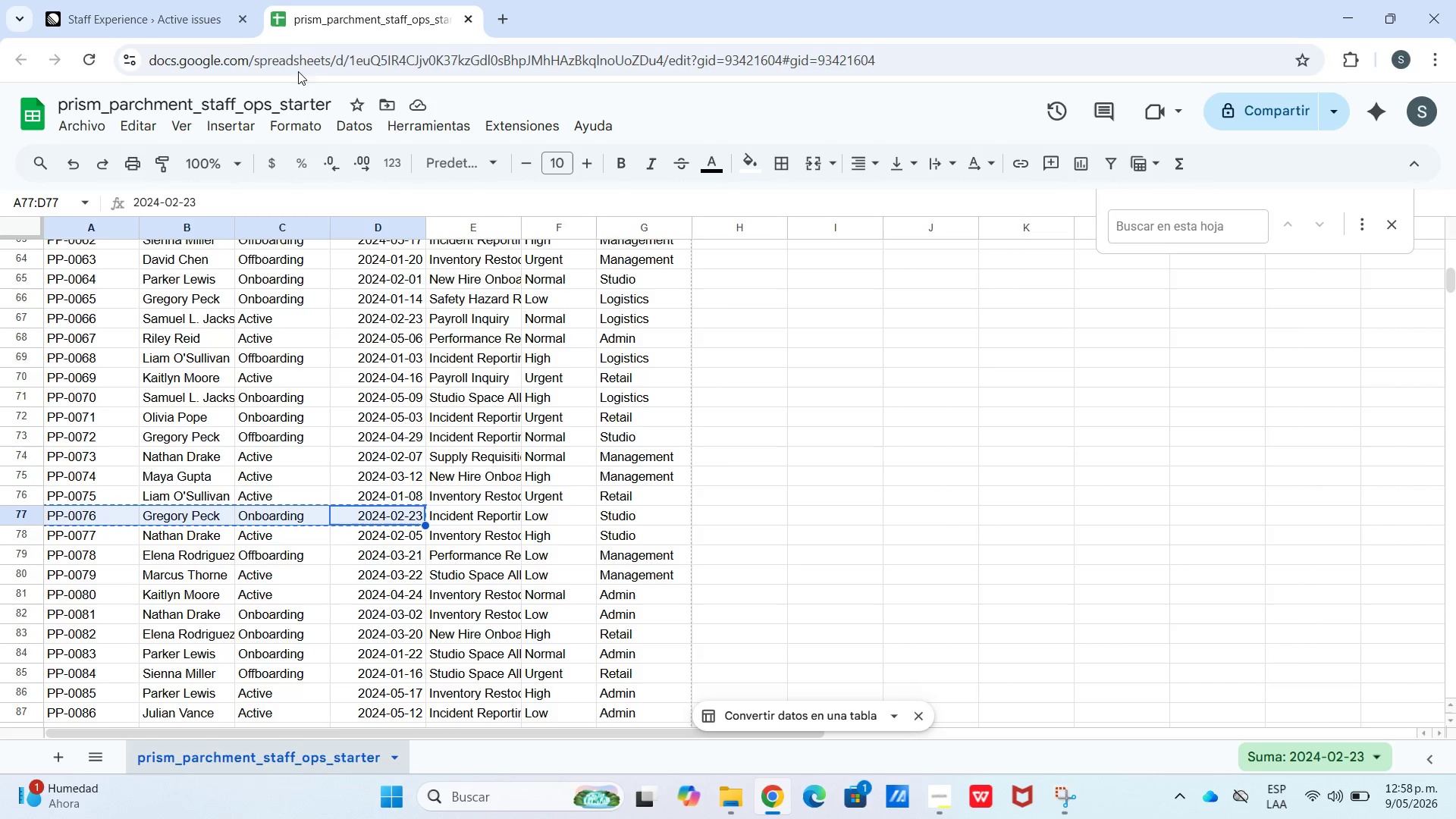 
left_click_drag(start_coordinate=[168, 0], to_coordinate=[172, 0])
 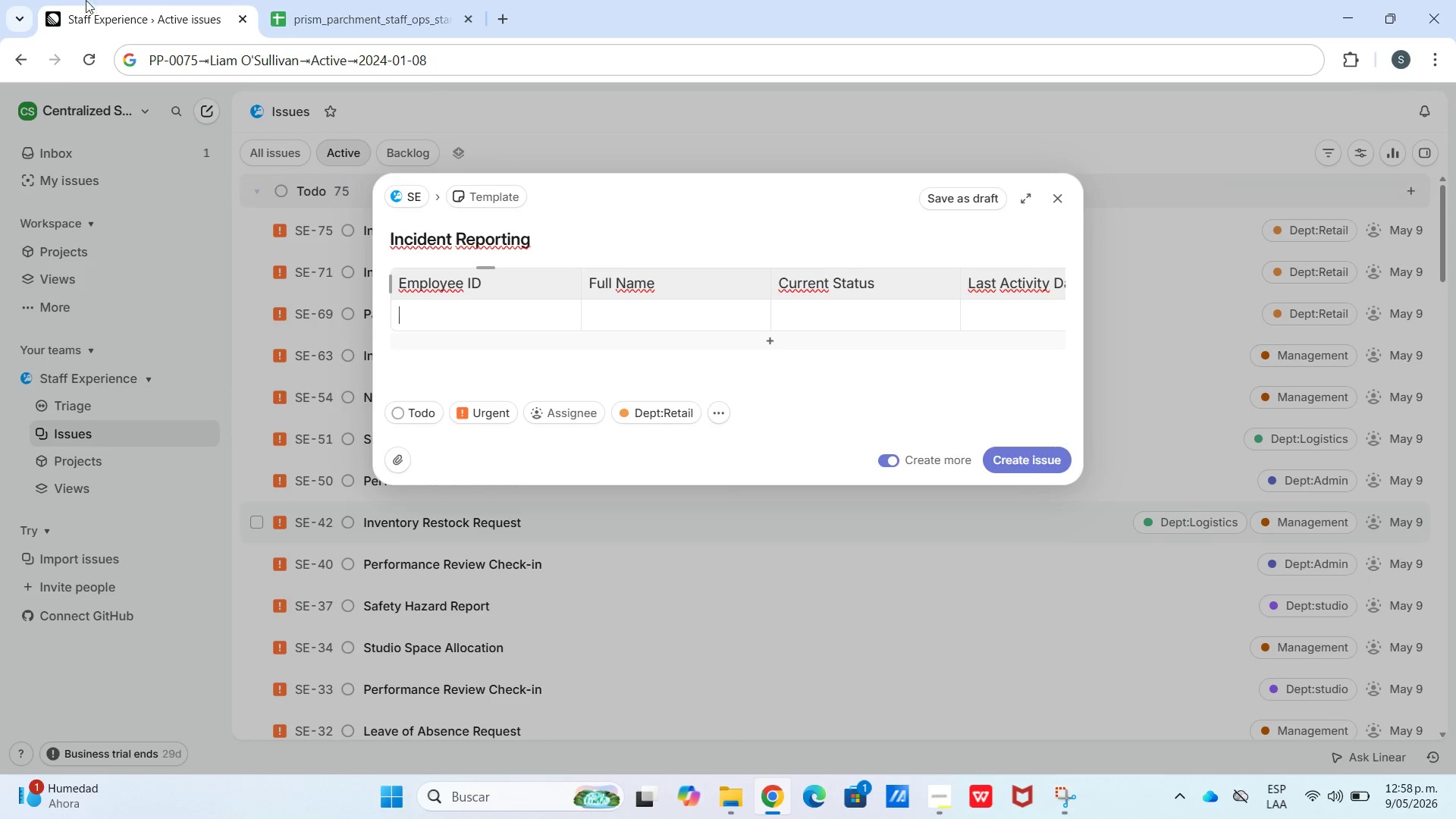 
key(Control+V)
 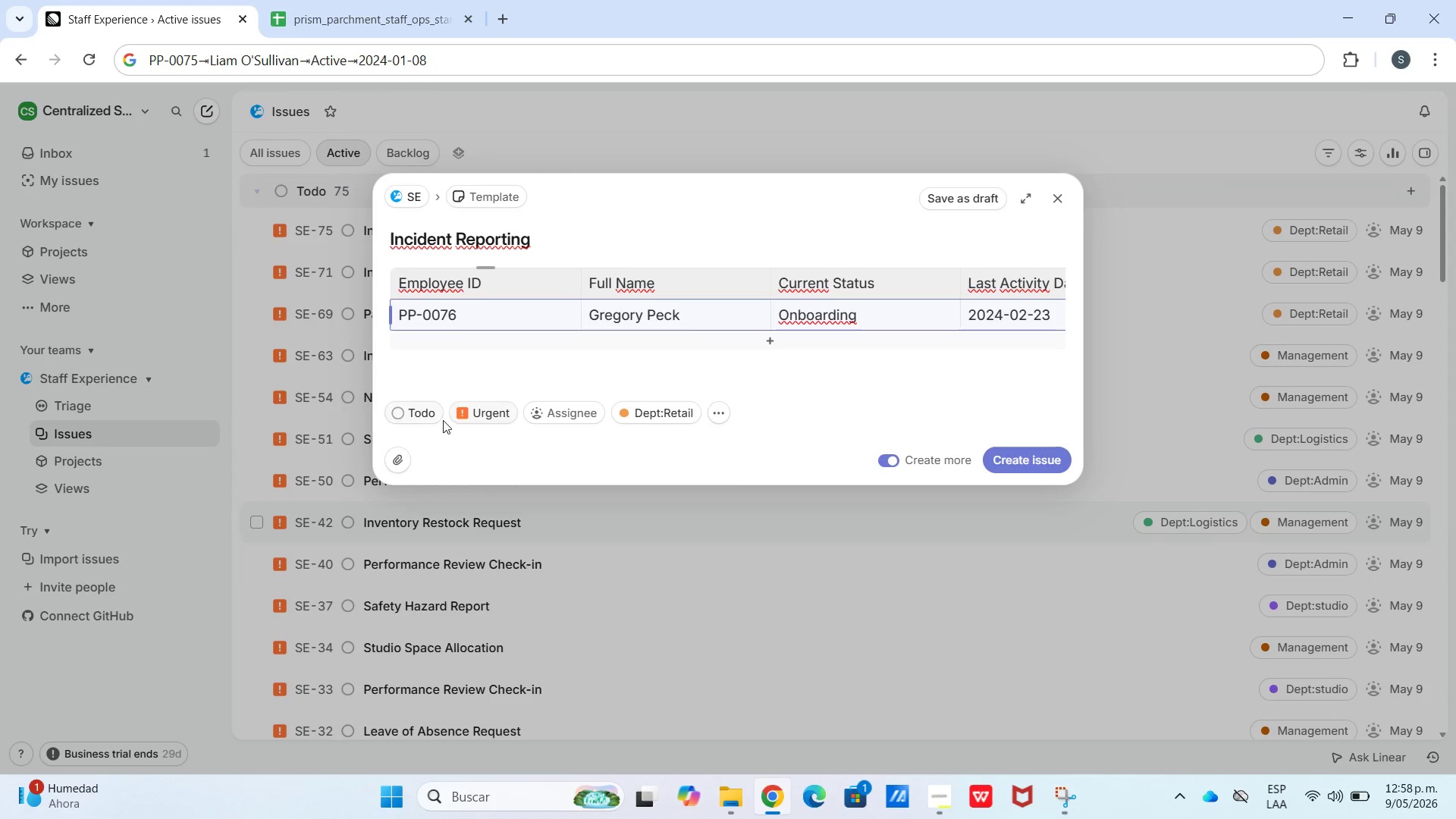 
left_click([500, 601])
 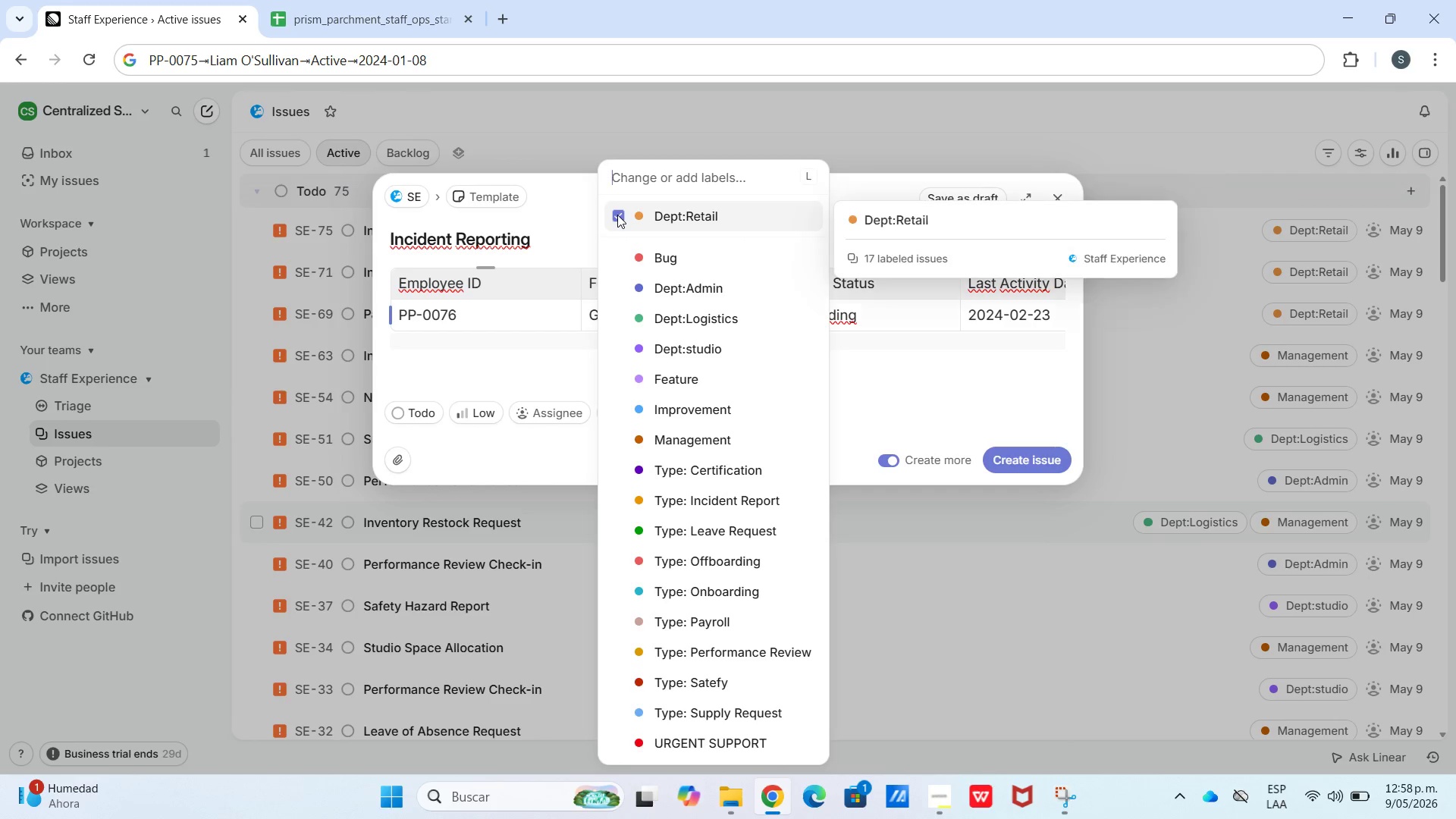 
left_click([678, 336])
 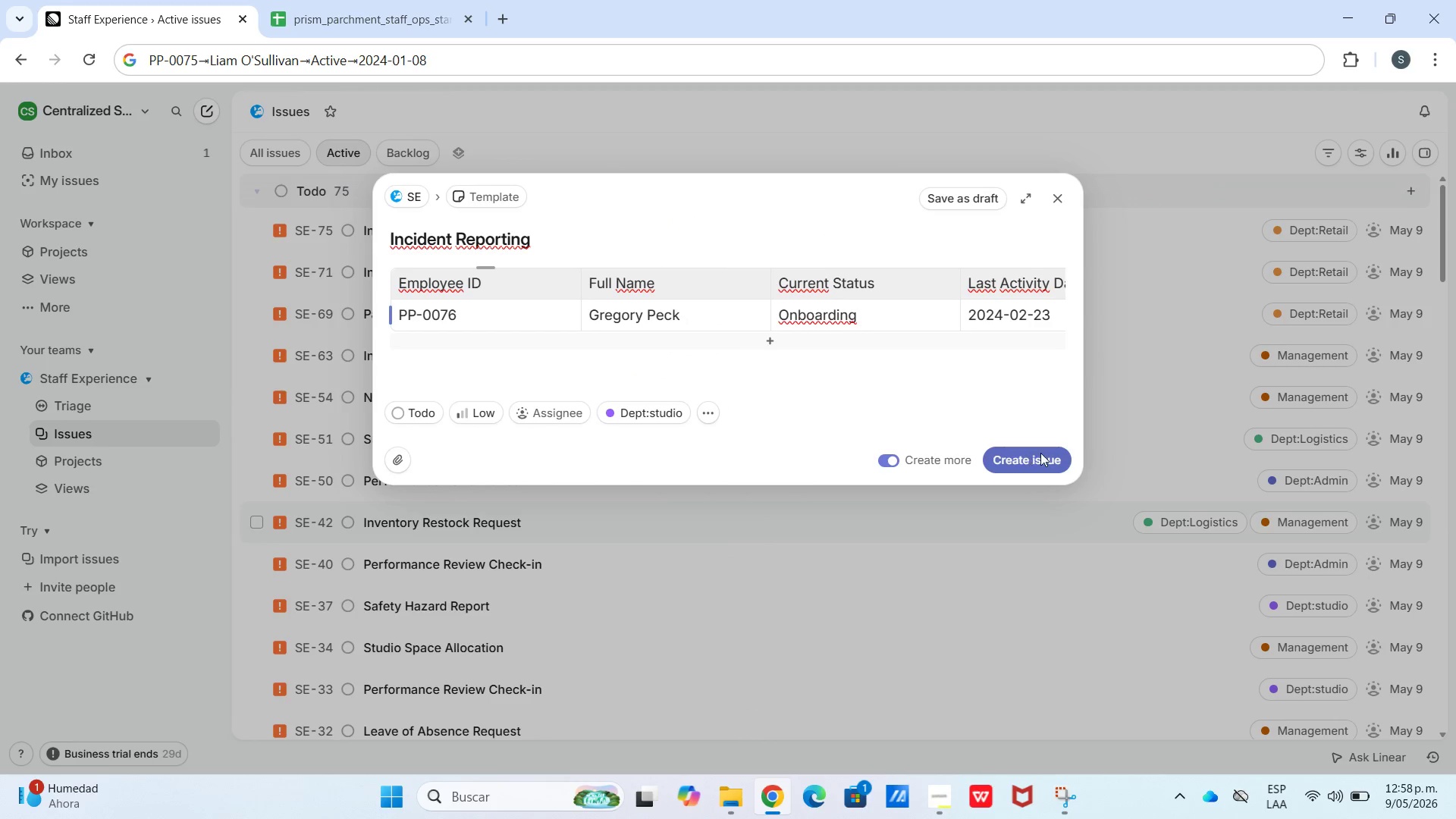 
left_click([1034, 458])
 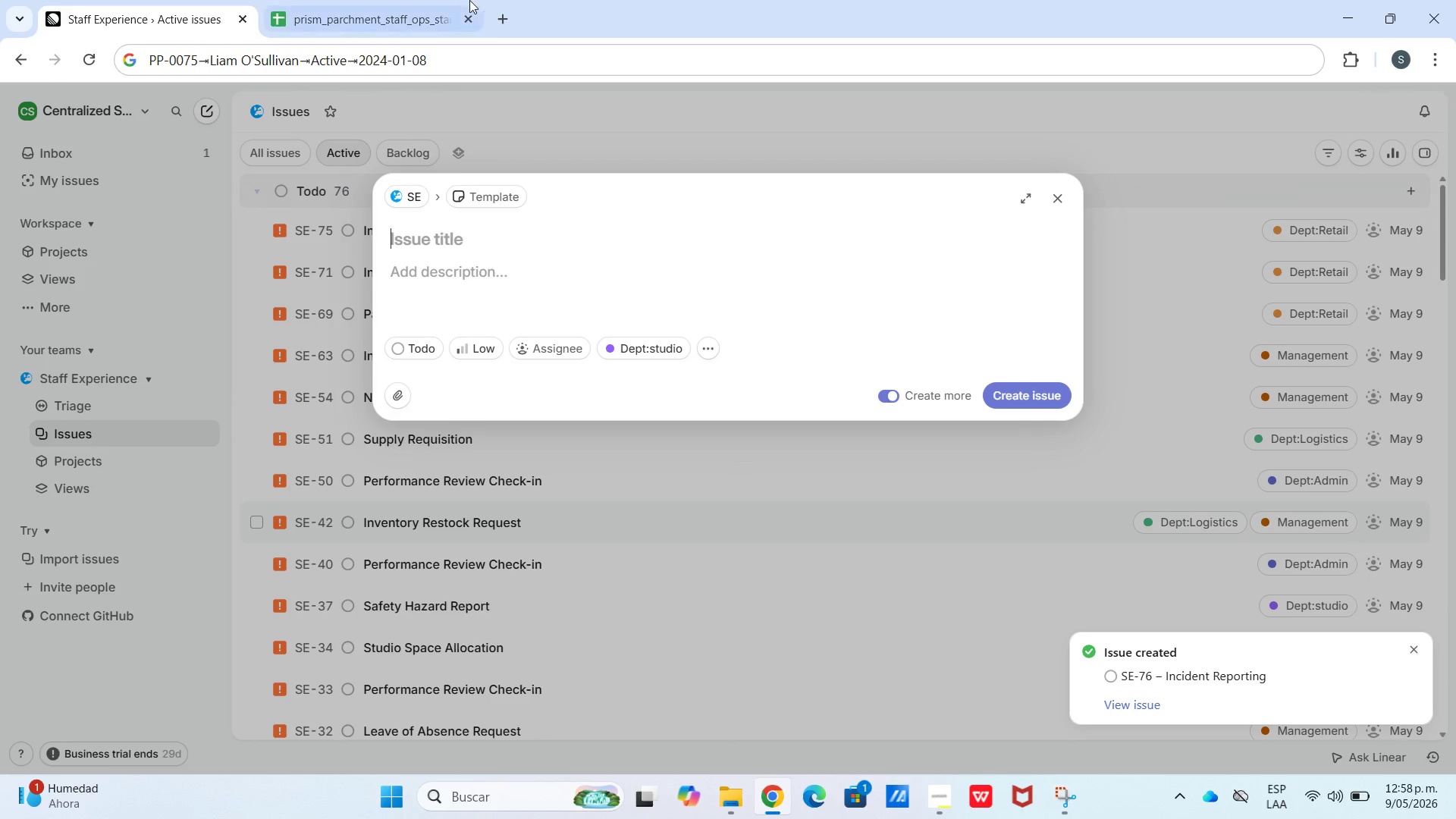 
wait(7.42)
 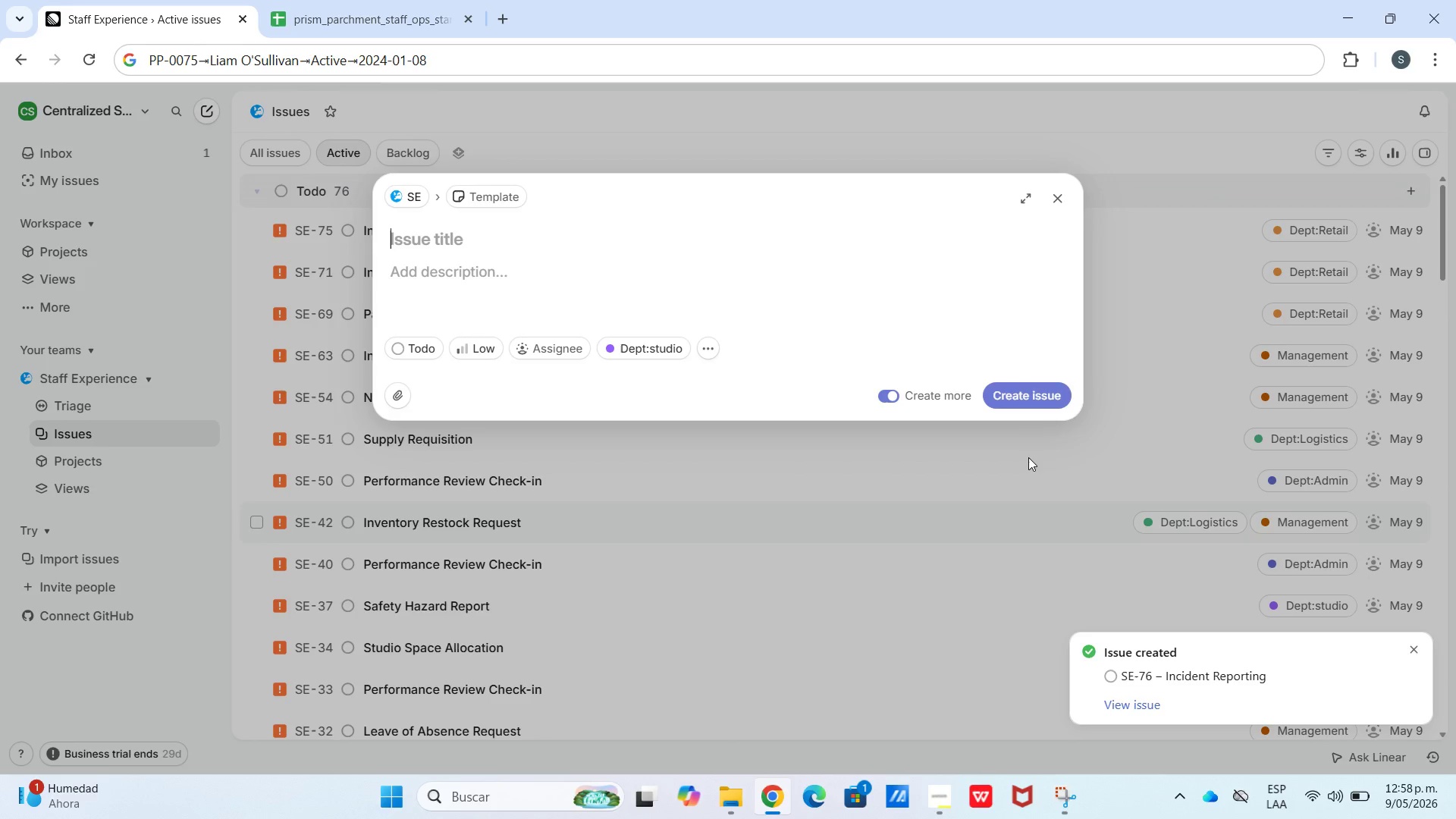 
left_click([486, 536])
 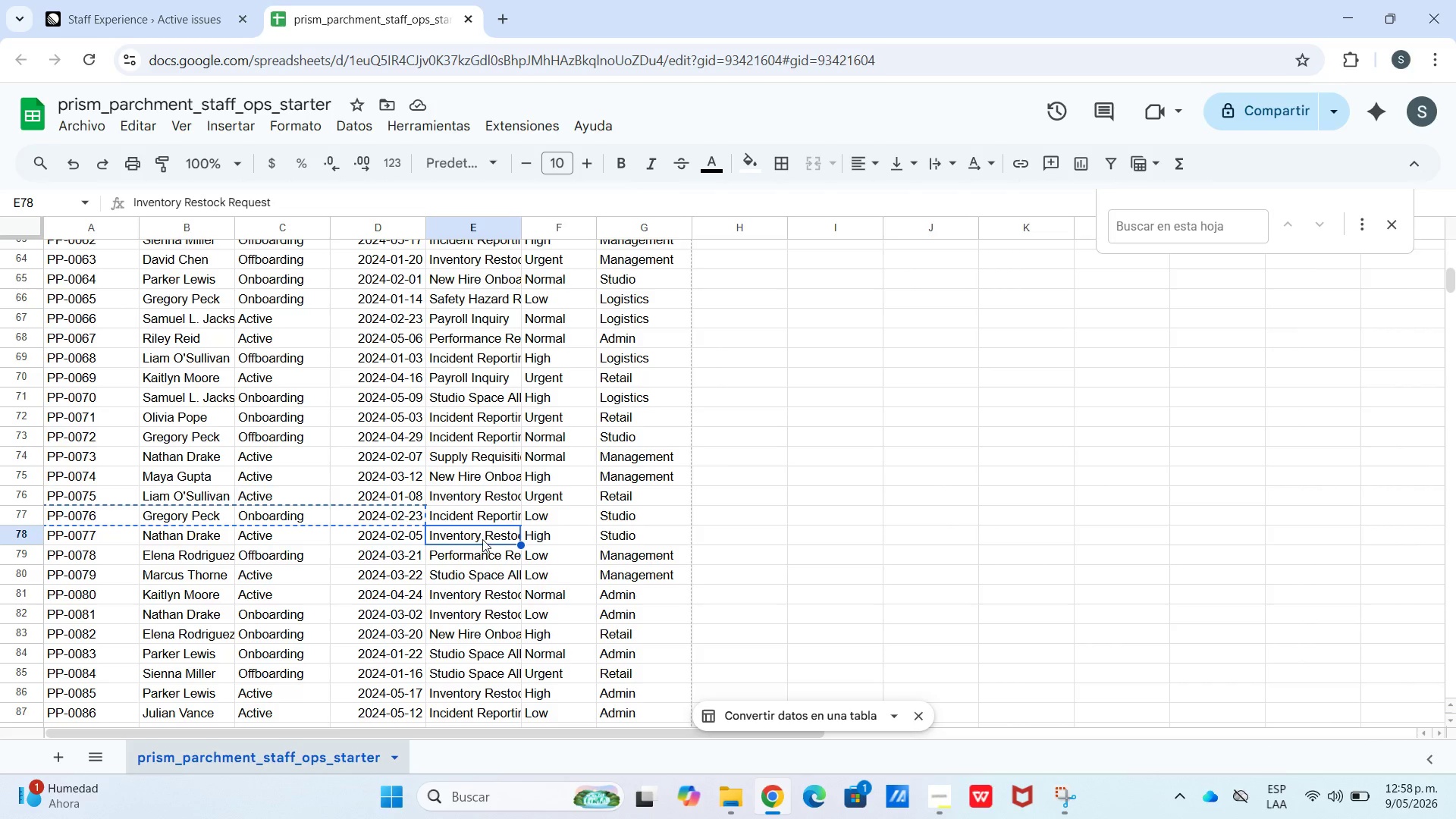 
key(Control+C)
 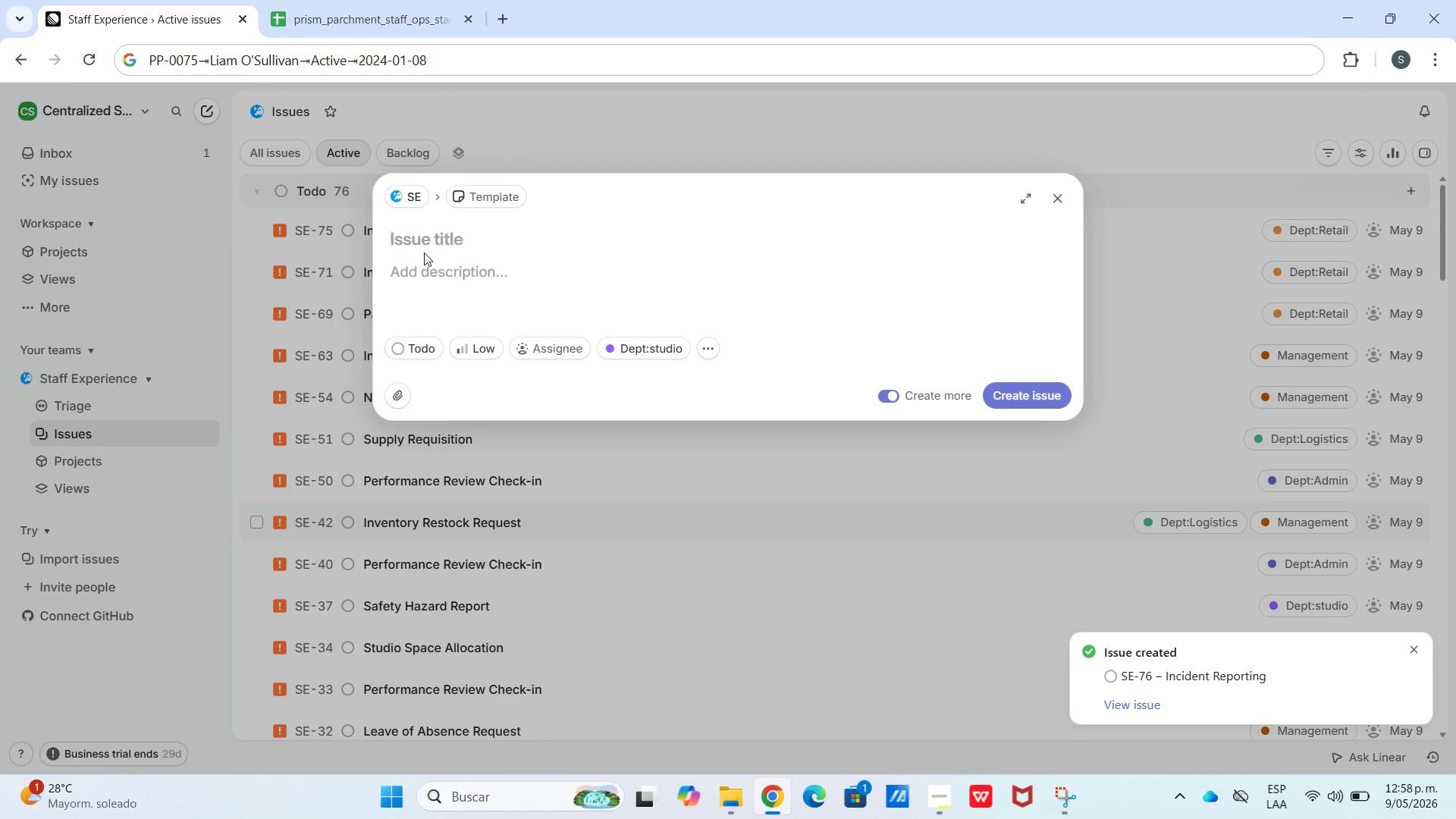 
key(Control+V)
 